 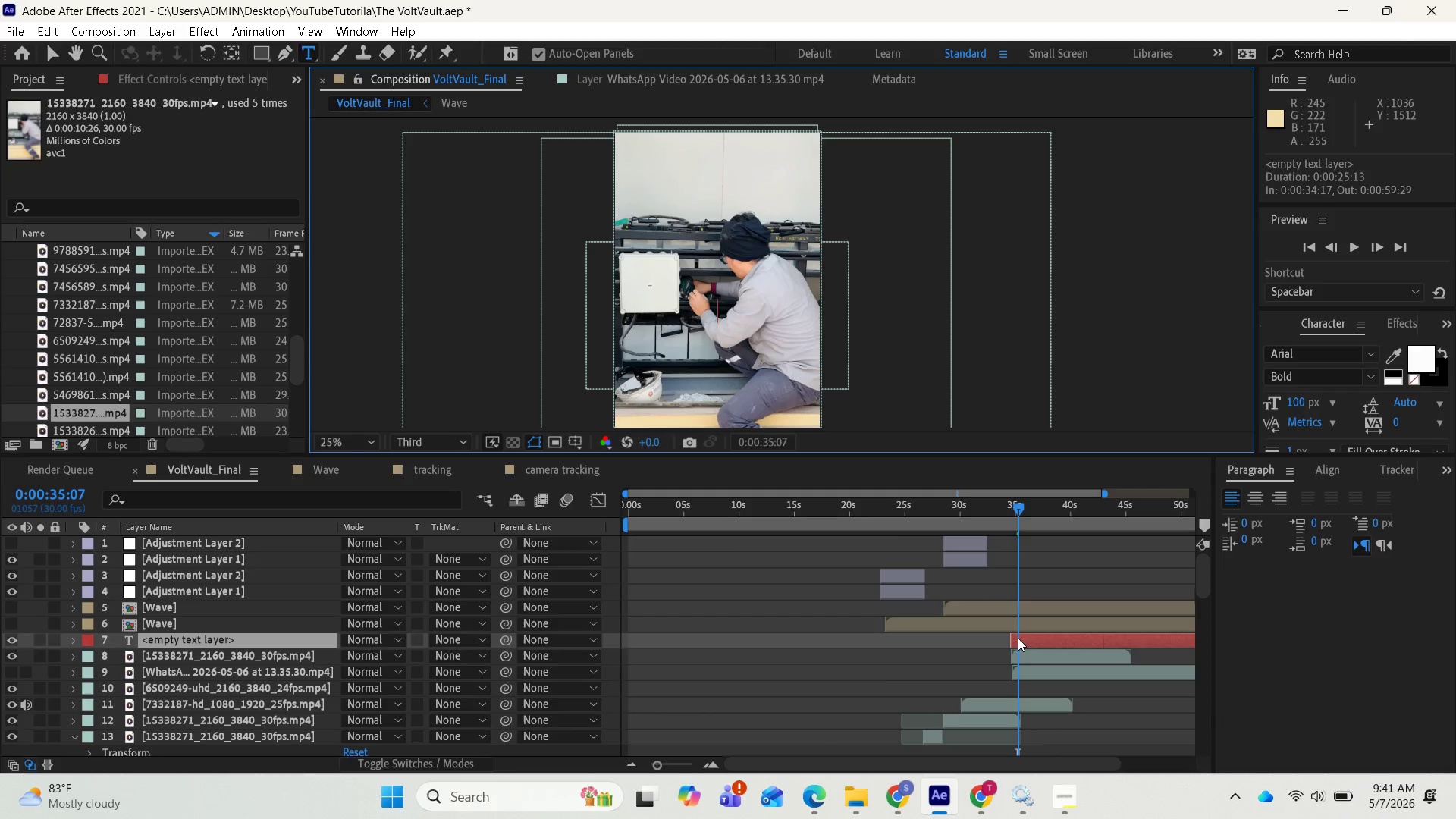 
key(Control+V)
 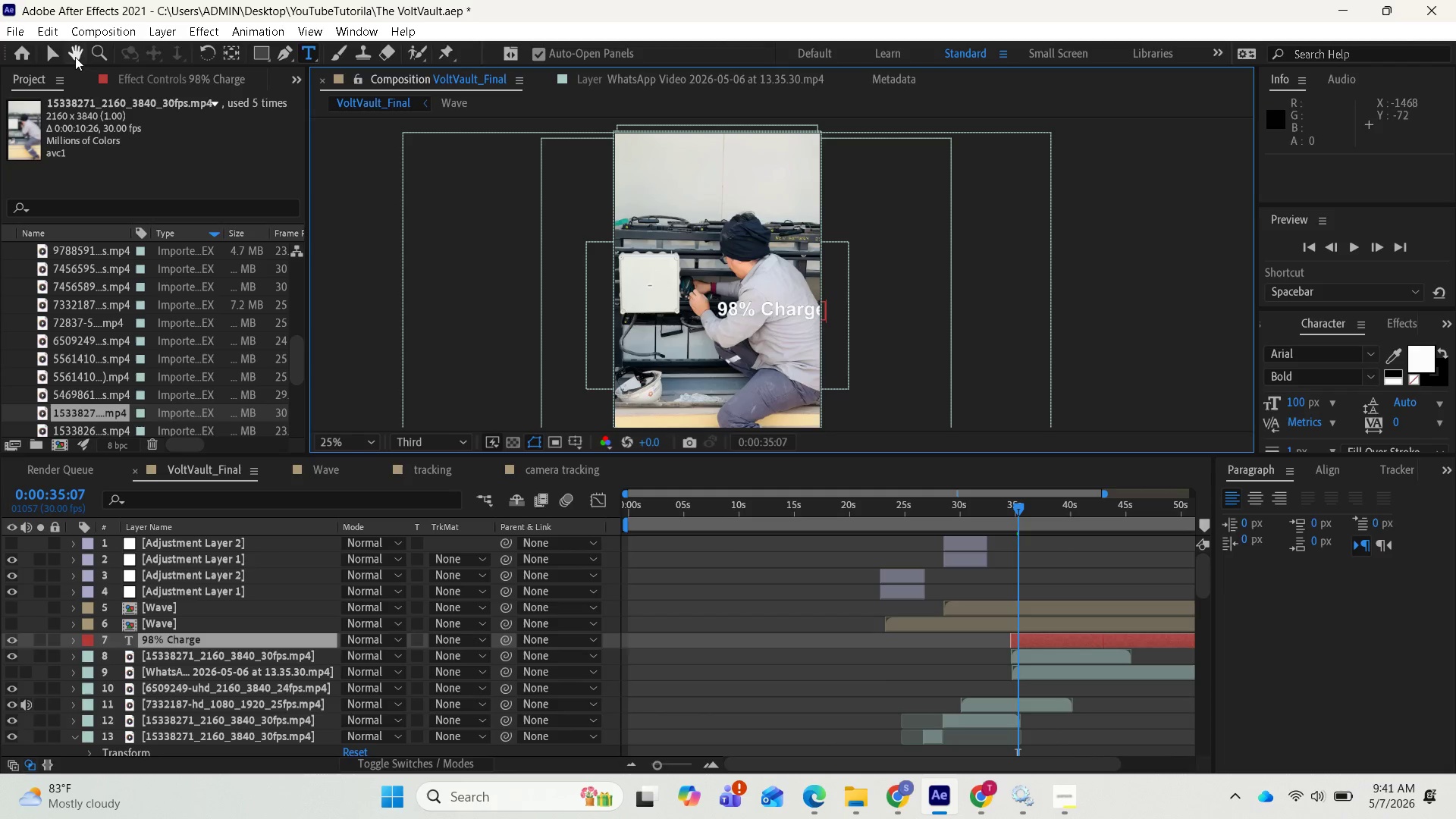 
left_click([53, 51])
 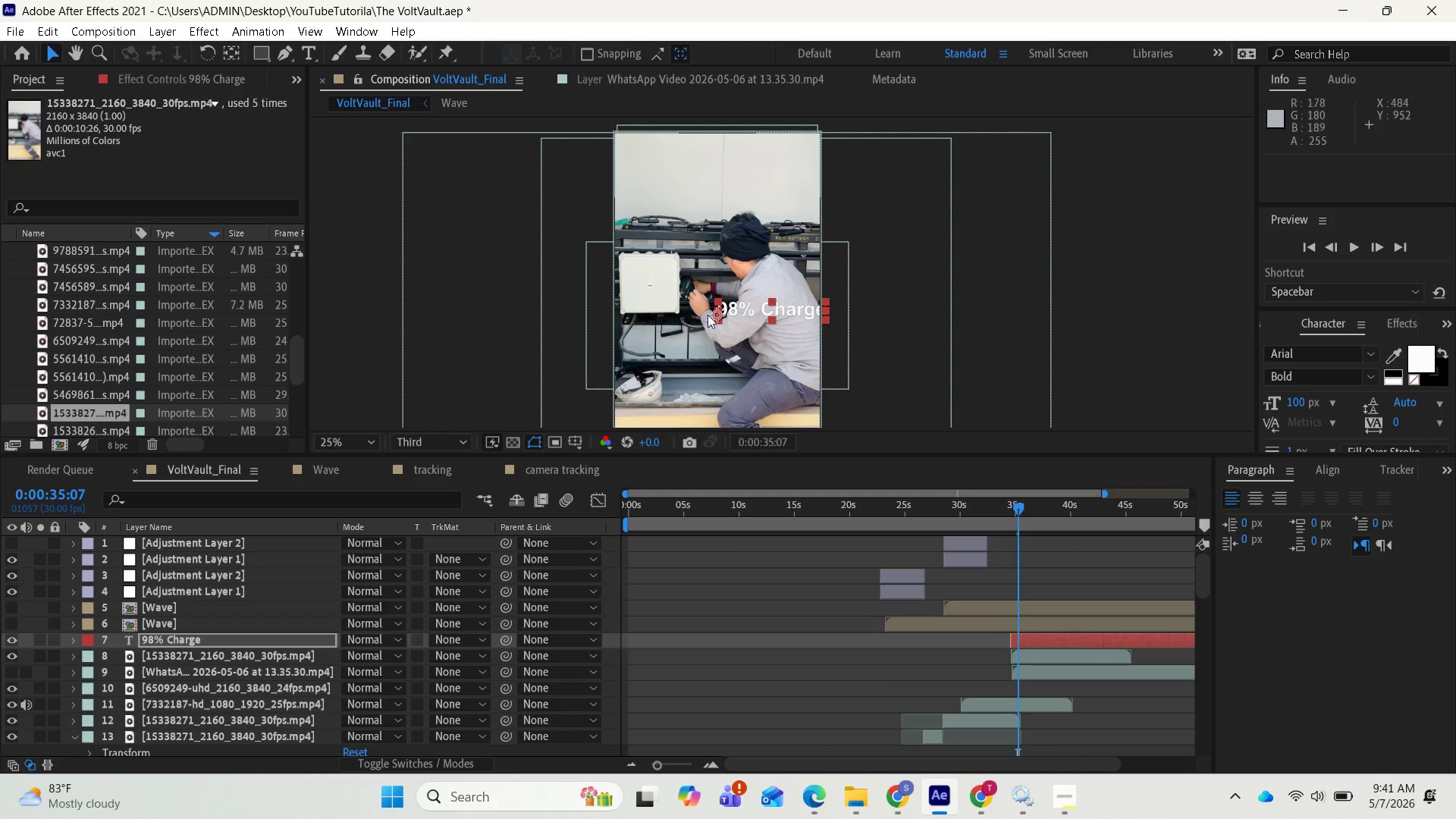 
left_click_drag(start_coordinate=[714, 315], to_coordinate=[657, 308])
 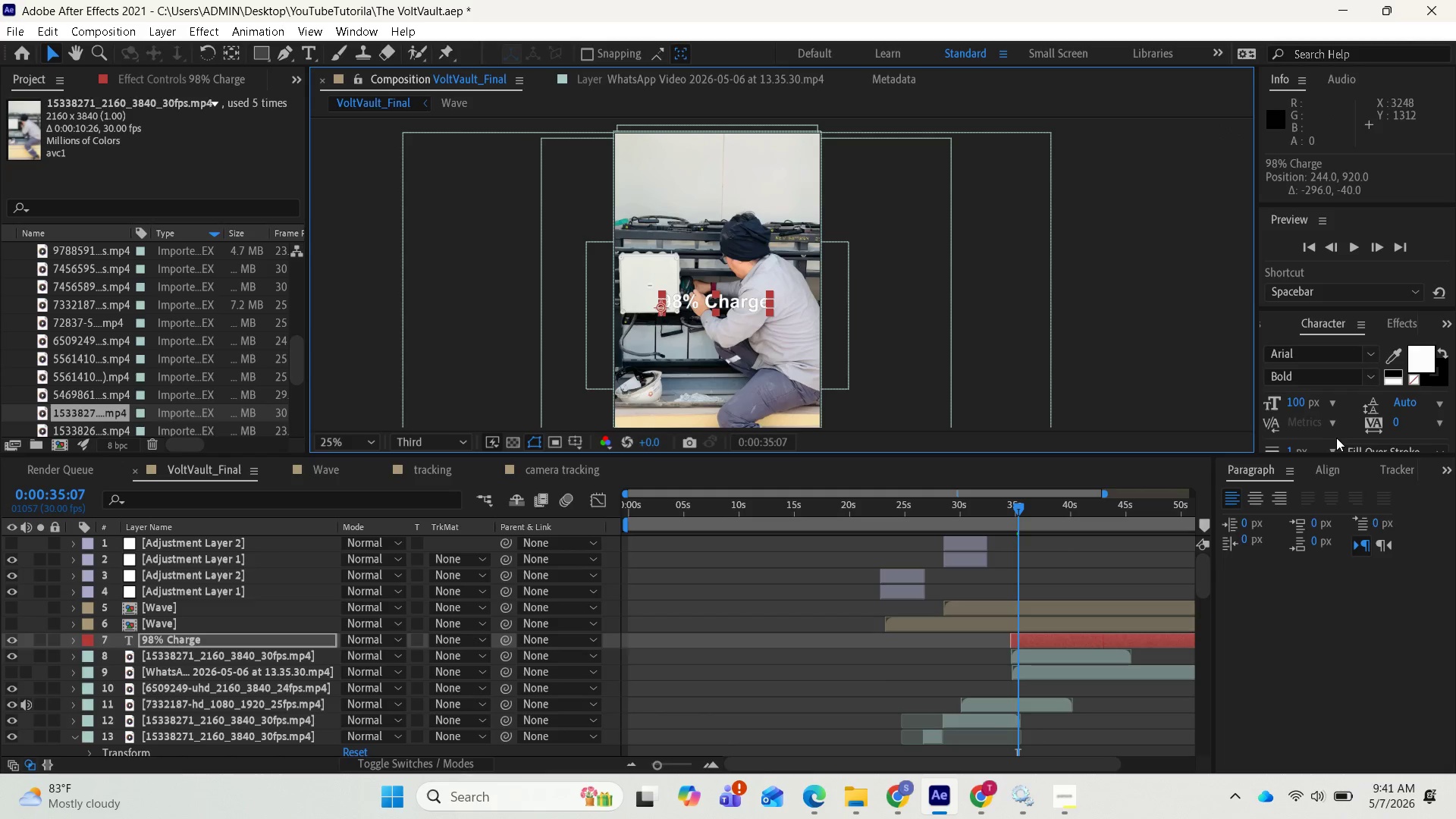 
scroll: coordinate [1374, 431], scroll_direction: down, amount: 8.0
 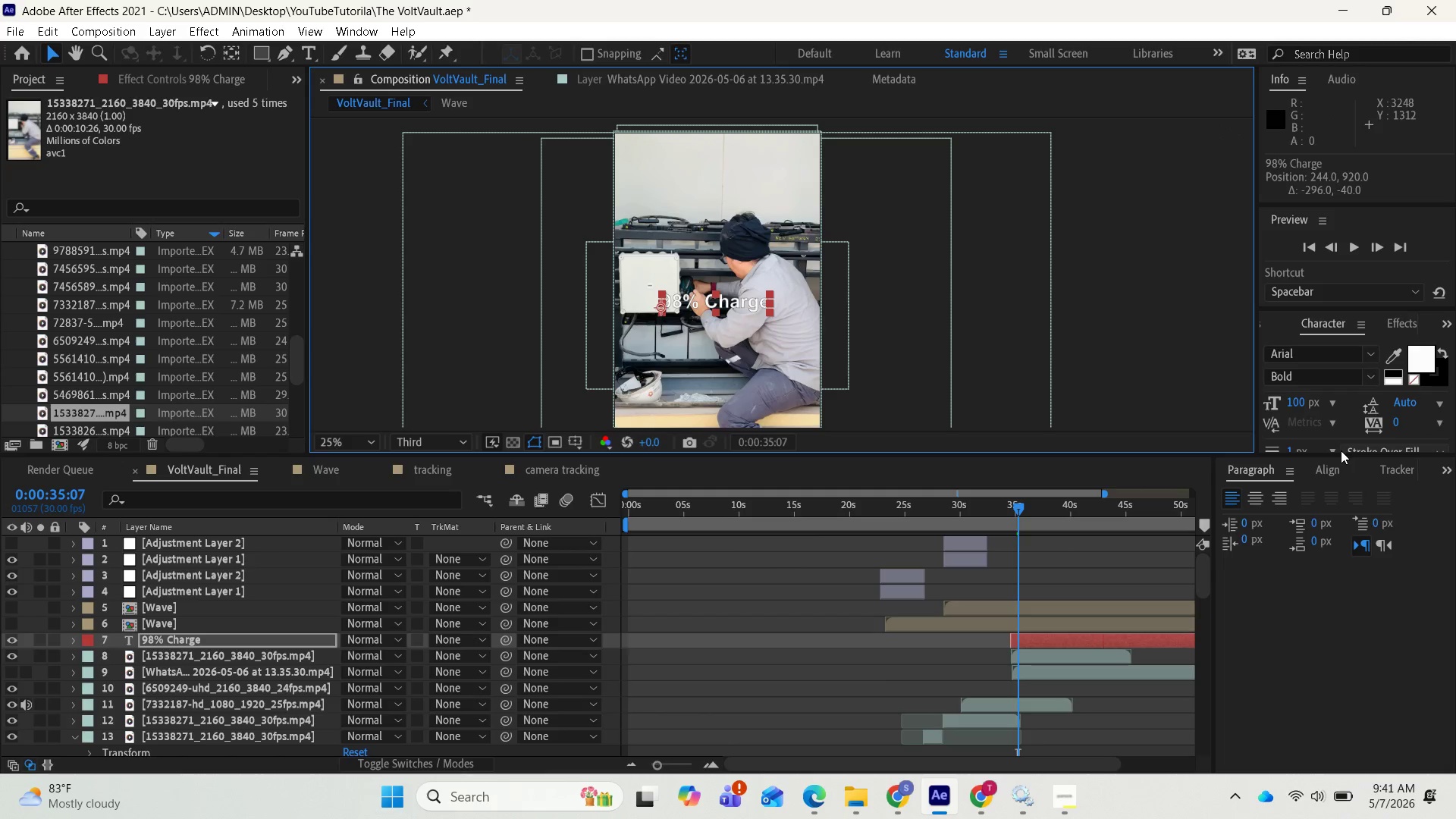 
left_click_drag(start_coordinate=[1341, 456], to_coordinate=[1336, 488])
 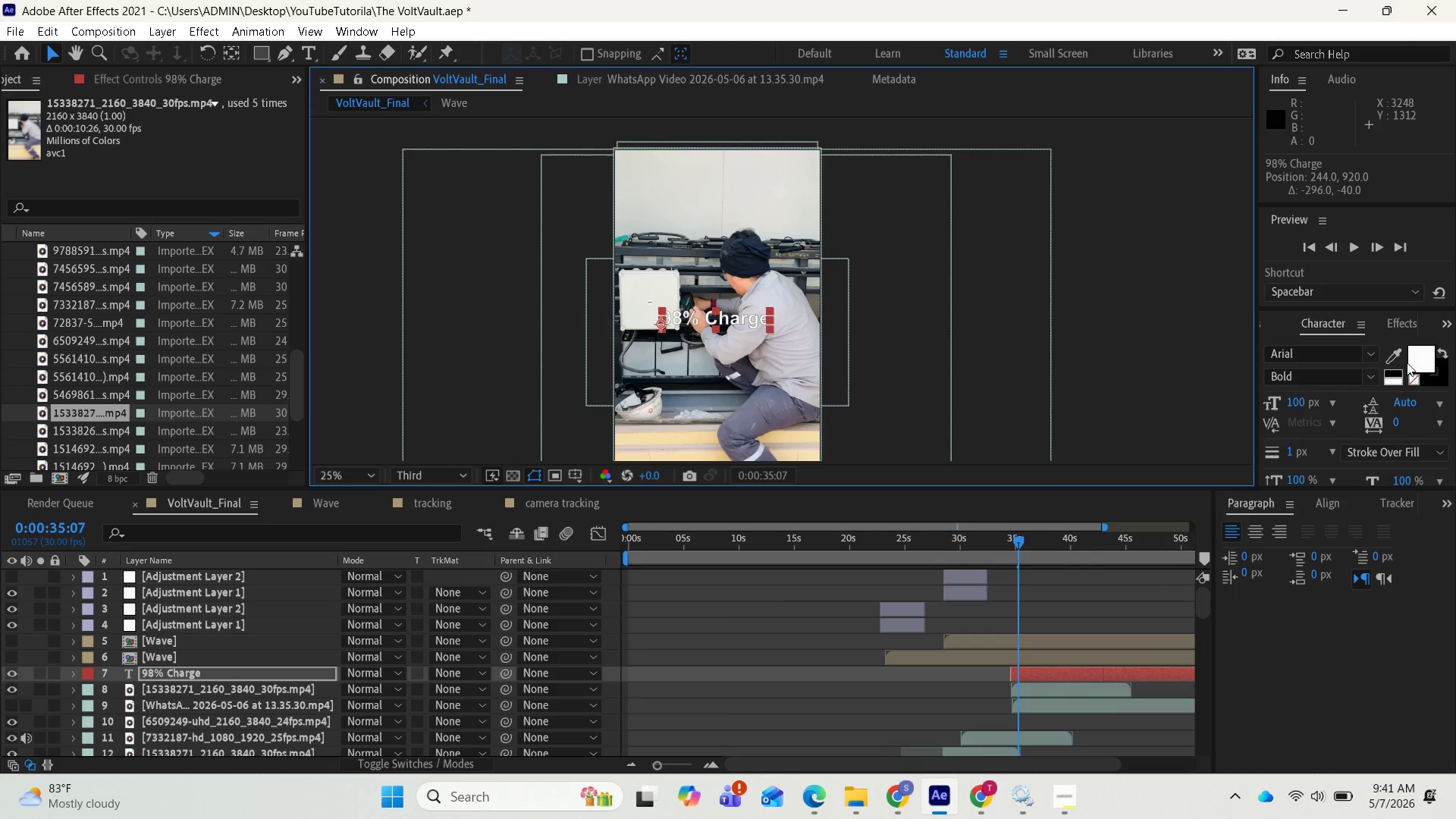 
mouse_move([1415, 379])
 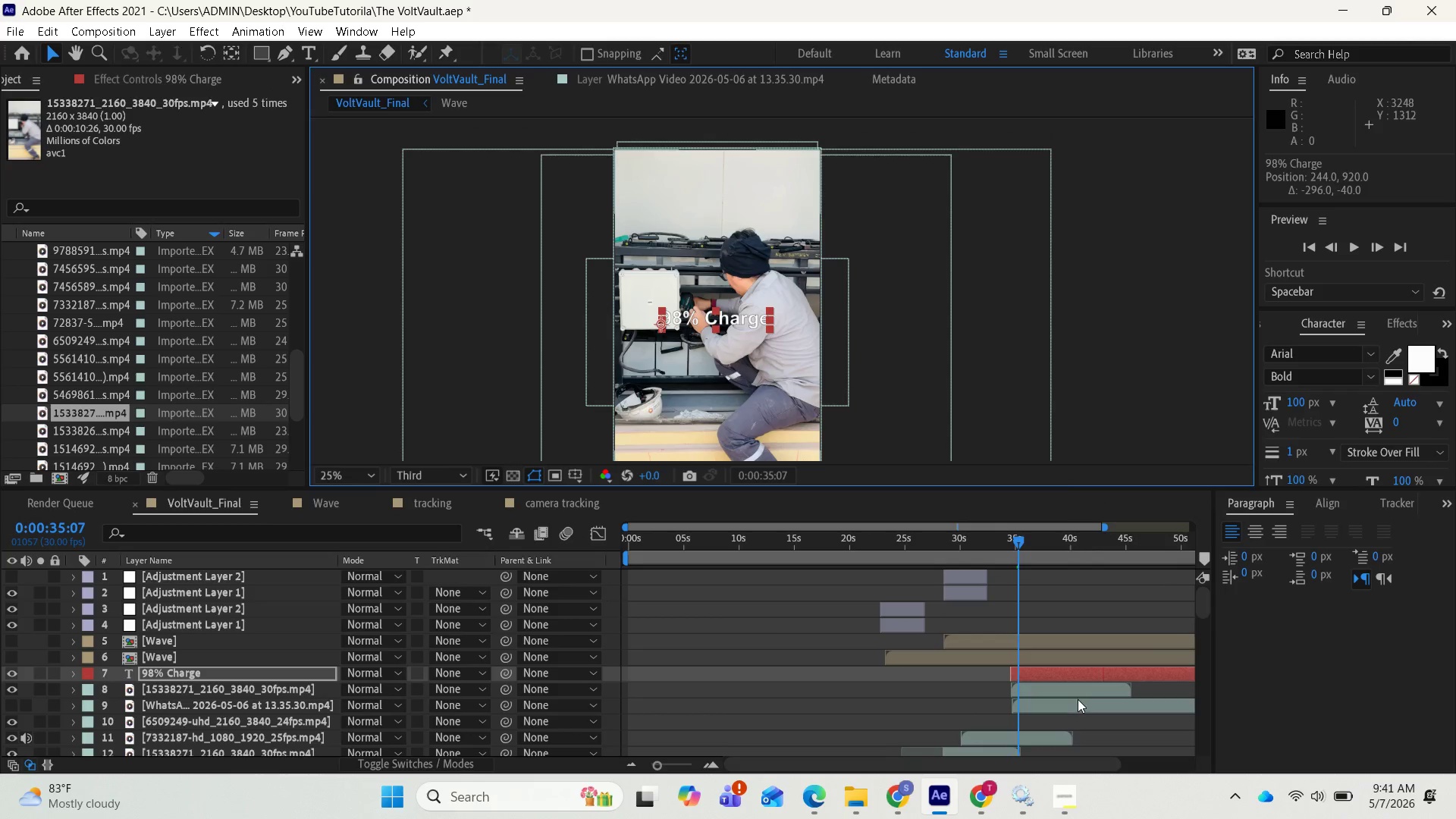 
left_click([1068, 672])
 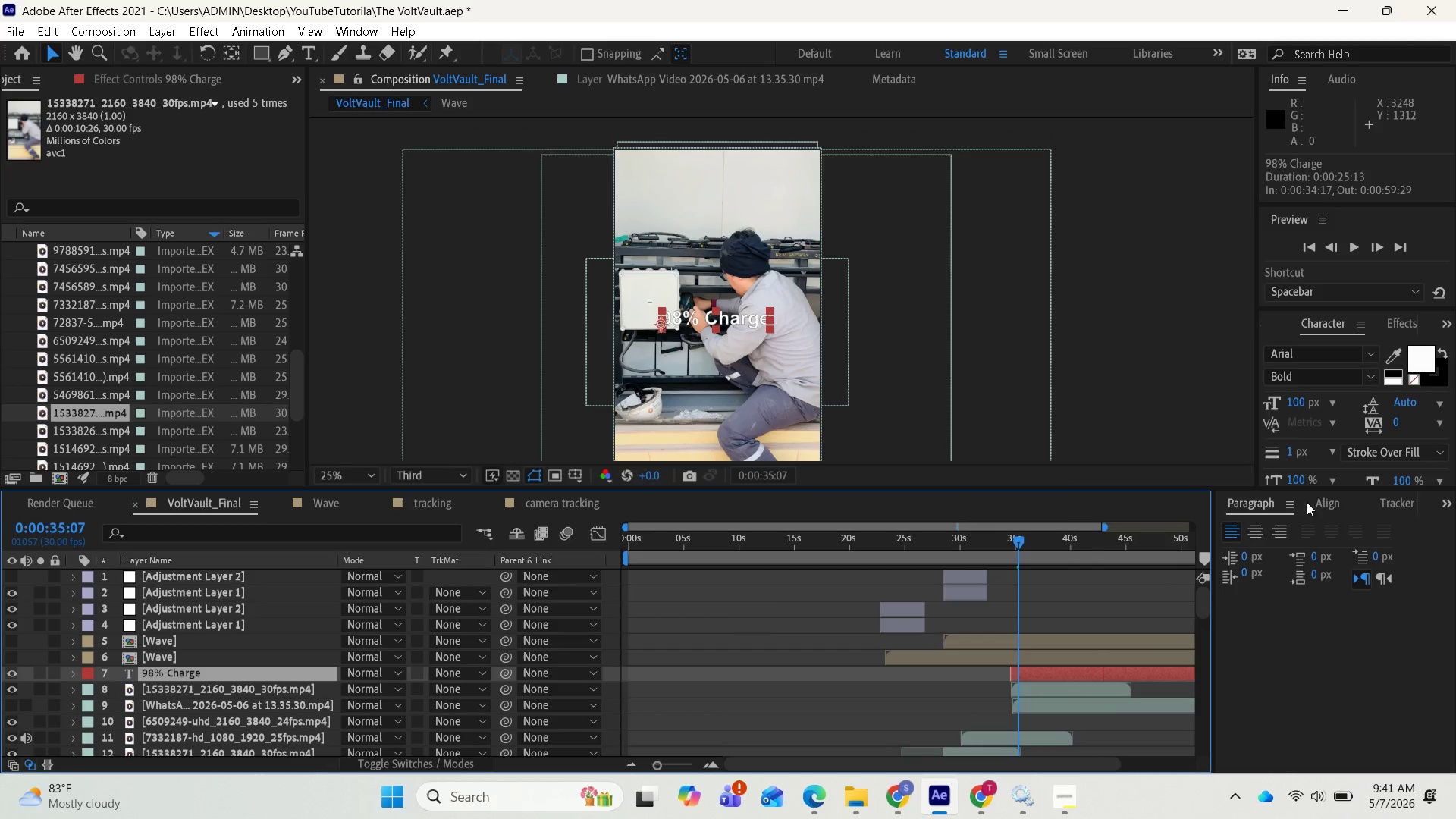 
scroll: coordinate [1357, 428], scroll_direction: up, amount: 2.0
 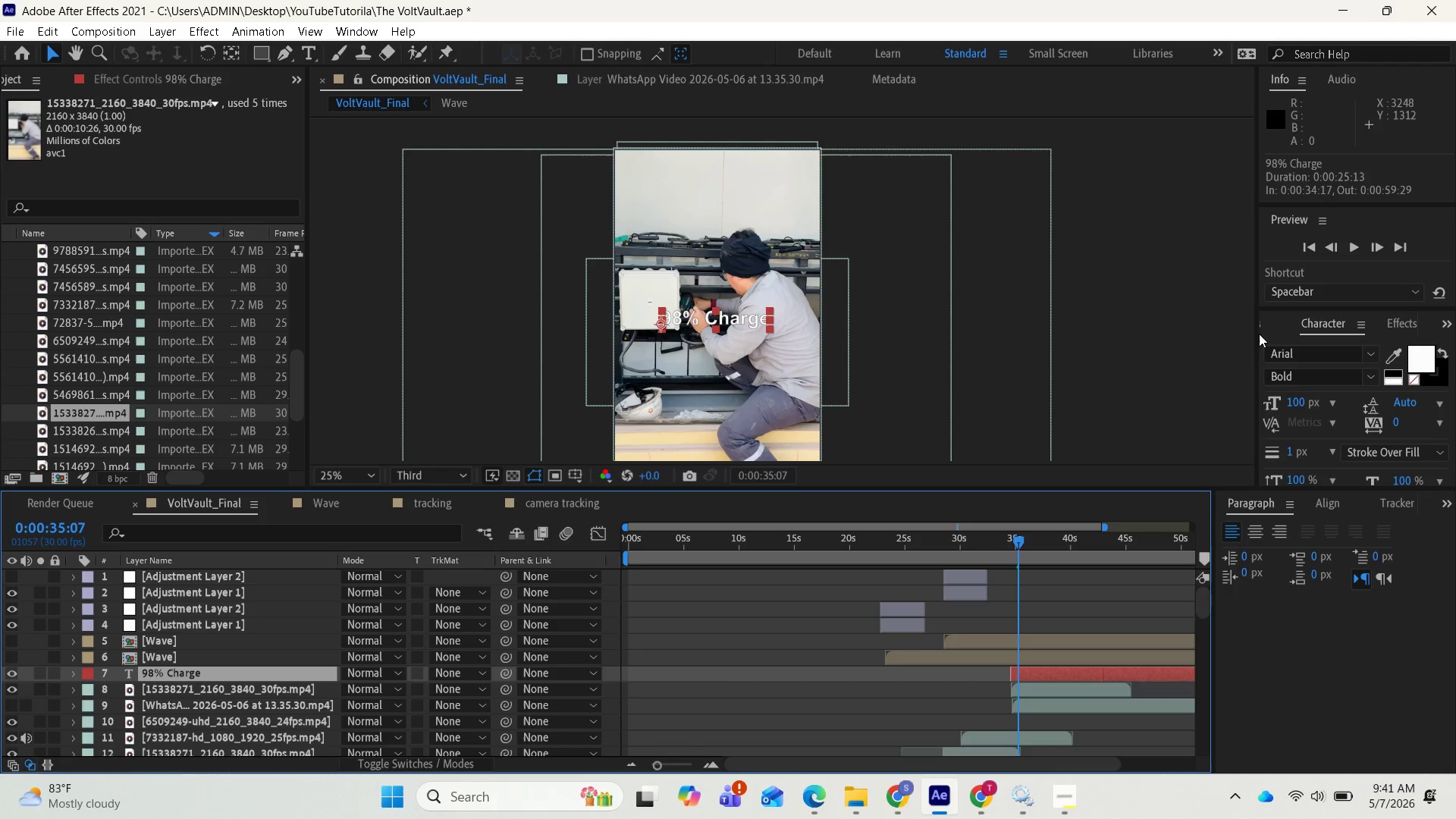 
left_click_drag(start_coordinate=[1257, 335], to_coordinate=[1207, 338])
 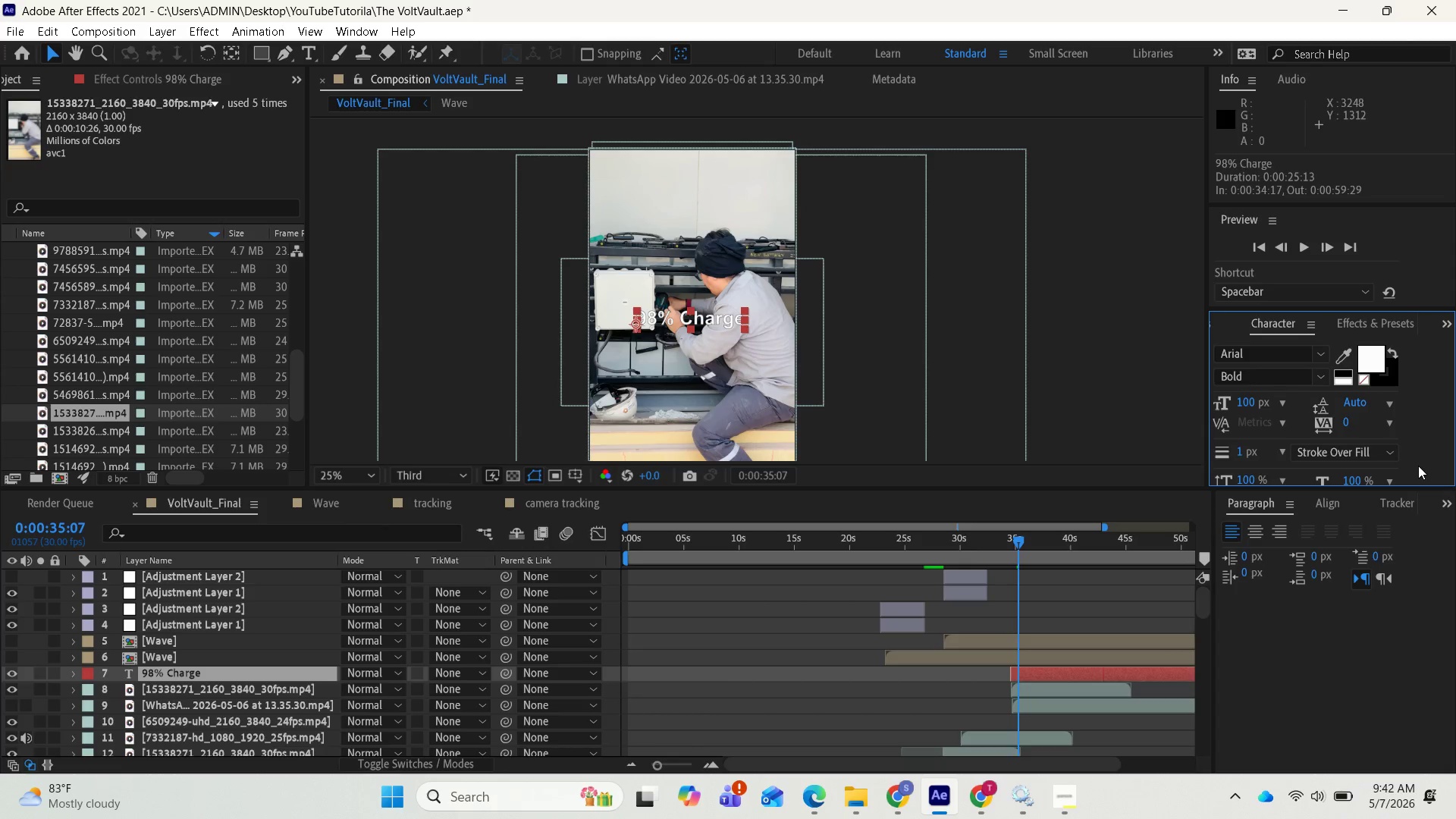 
scroll: coordinate [1430, 415], scroll_direction: down, amount: 1.0
 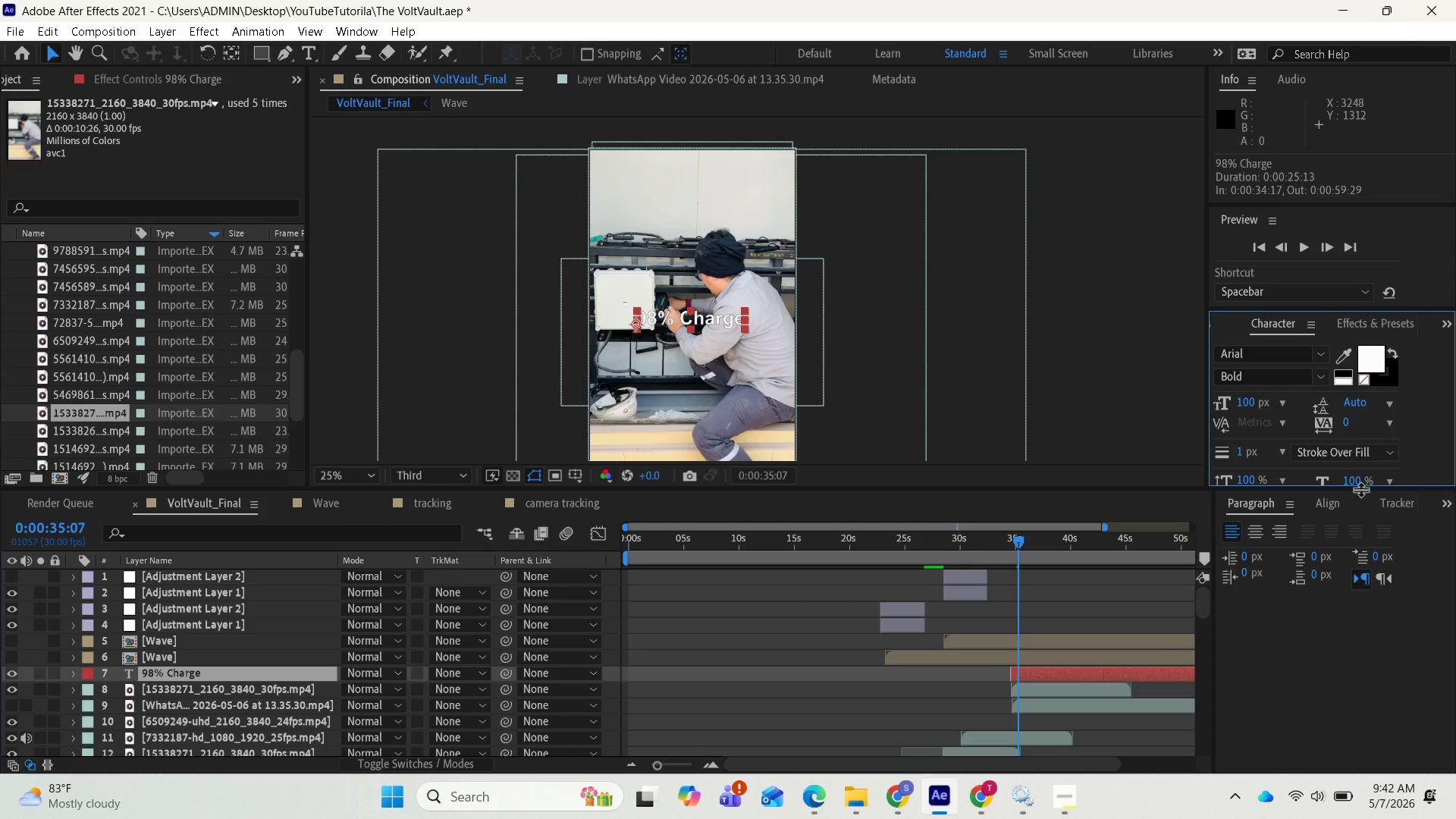 
left_click_drag(start_coordinate=[1354, 487], to_coordinate=[1340, 573])
 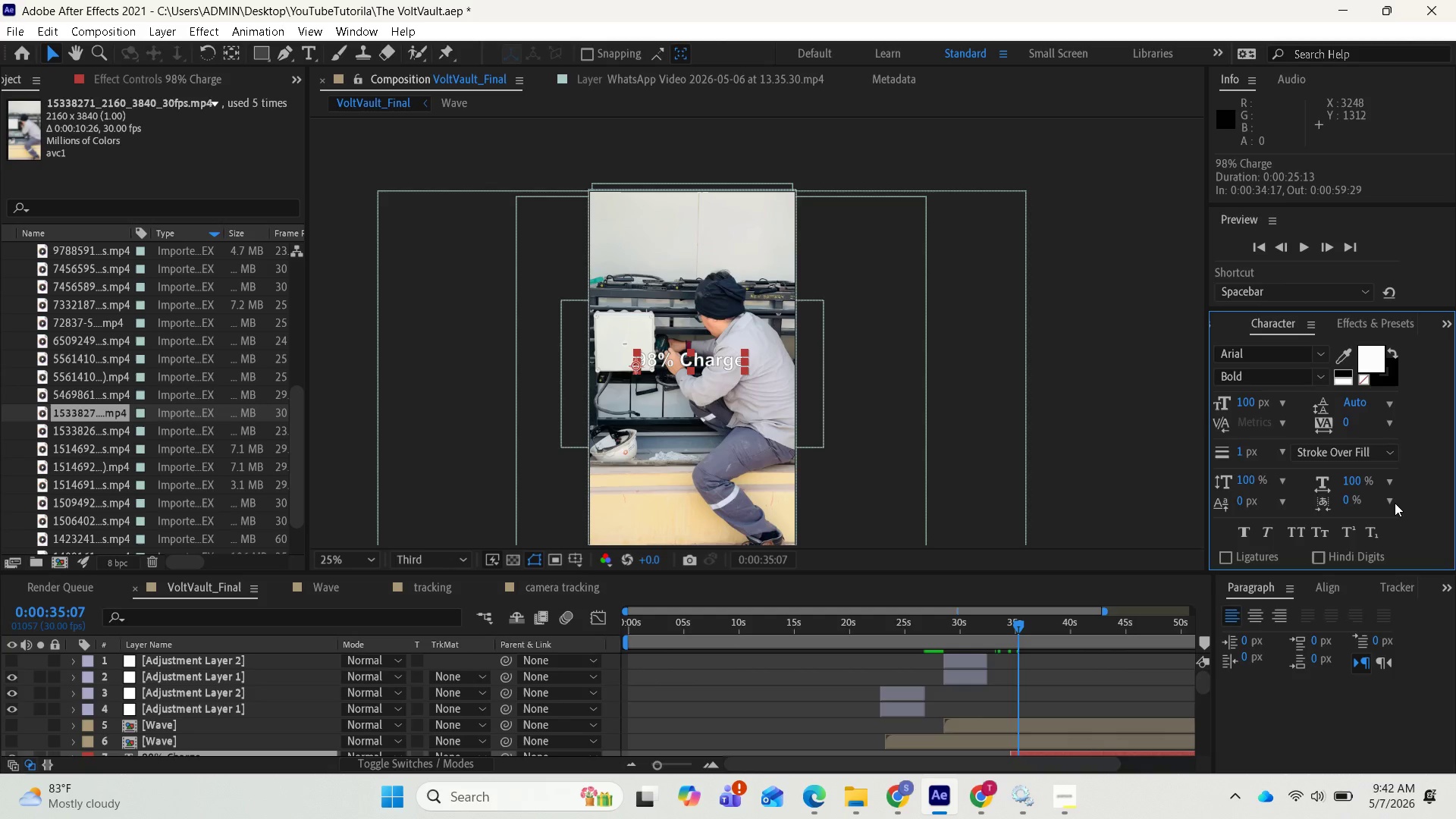 
scroll: coordinate [1386, 467], scroll_direction: none, amount: 0.0
 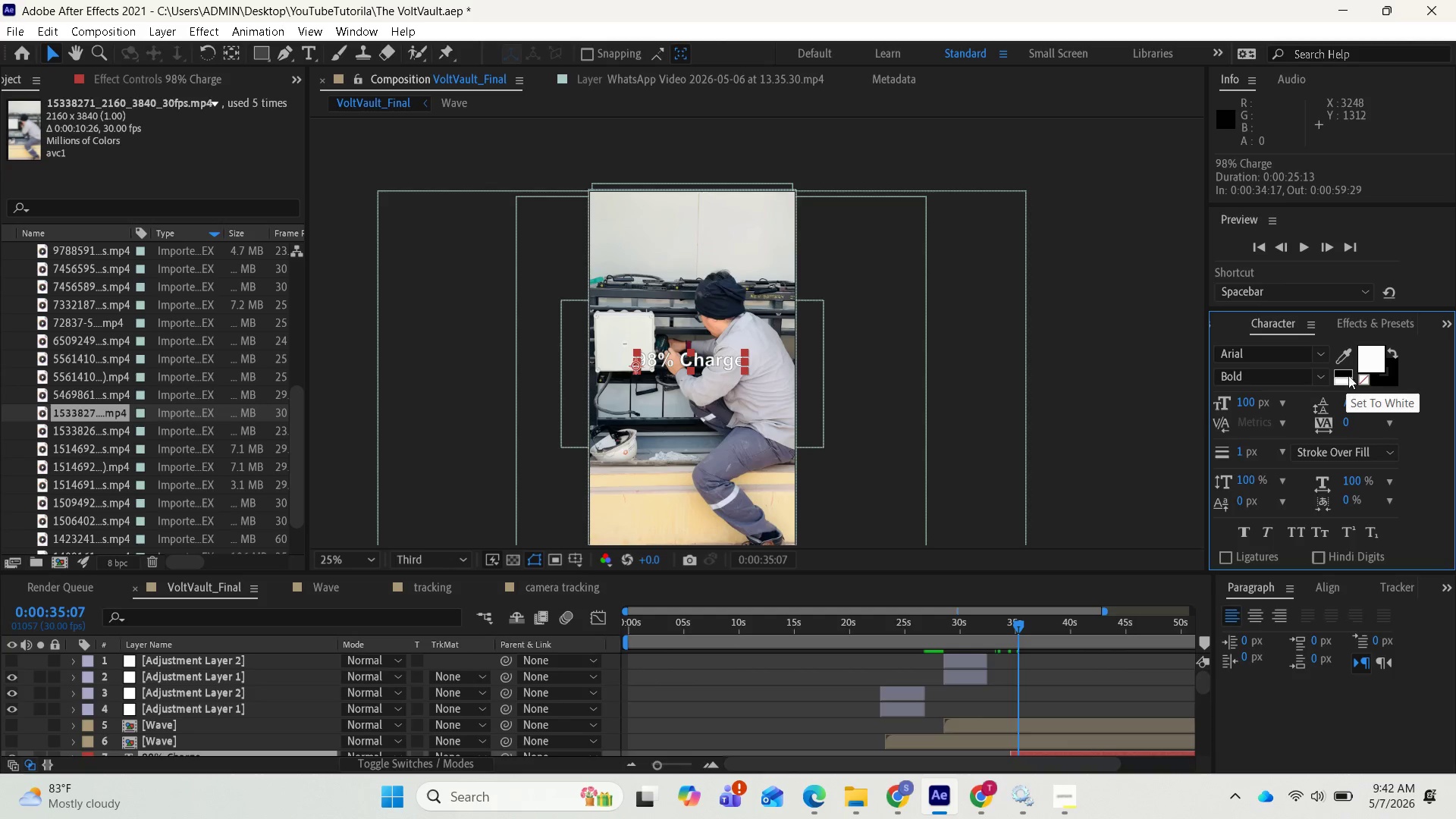 
left_click([1365, 360])
 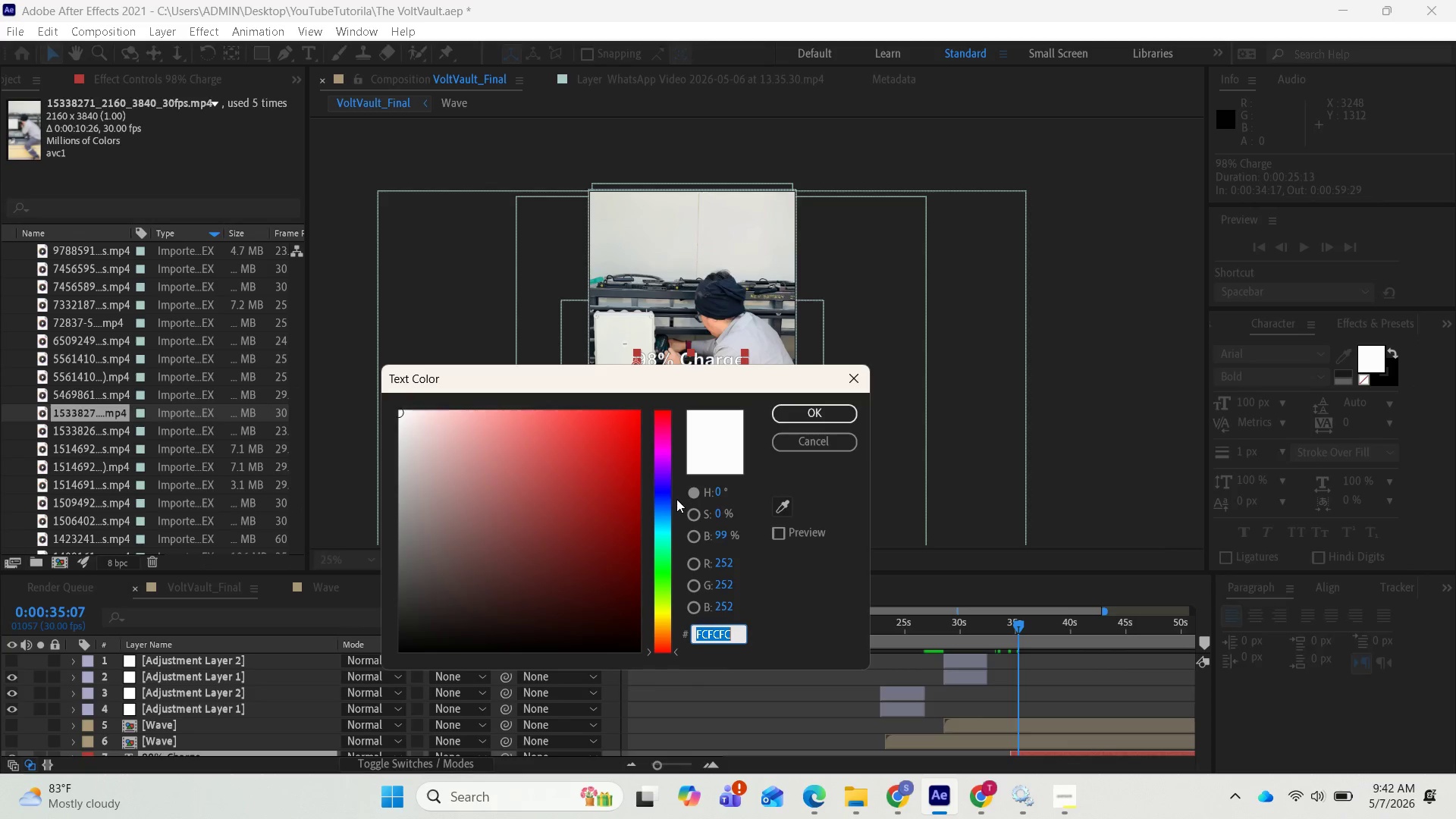 
left_click_drag(start_coordinate=[662, 497], to_coordinate=[656, 532])
 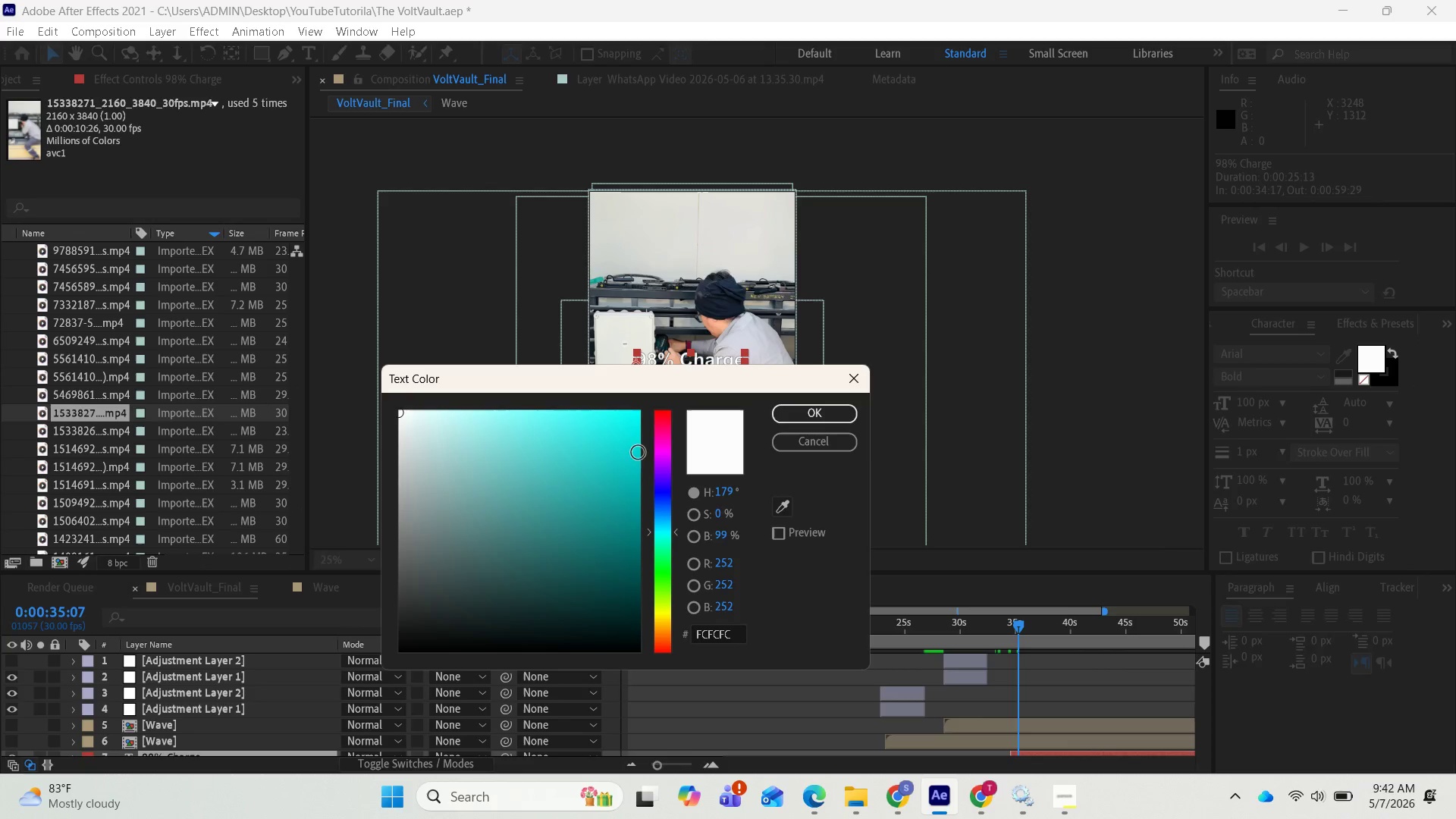 
left_click_drag(start_coordinate=[541, 447], to_coordinate=[535, 425])
 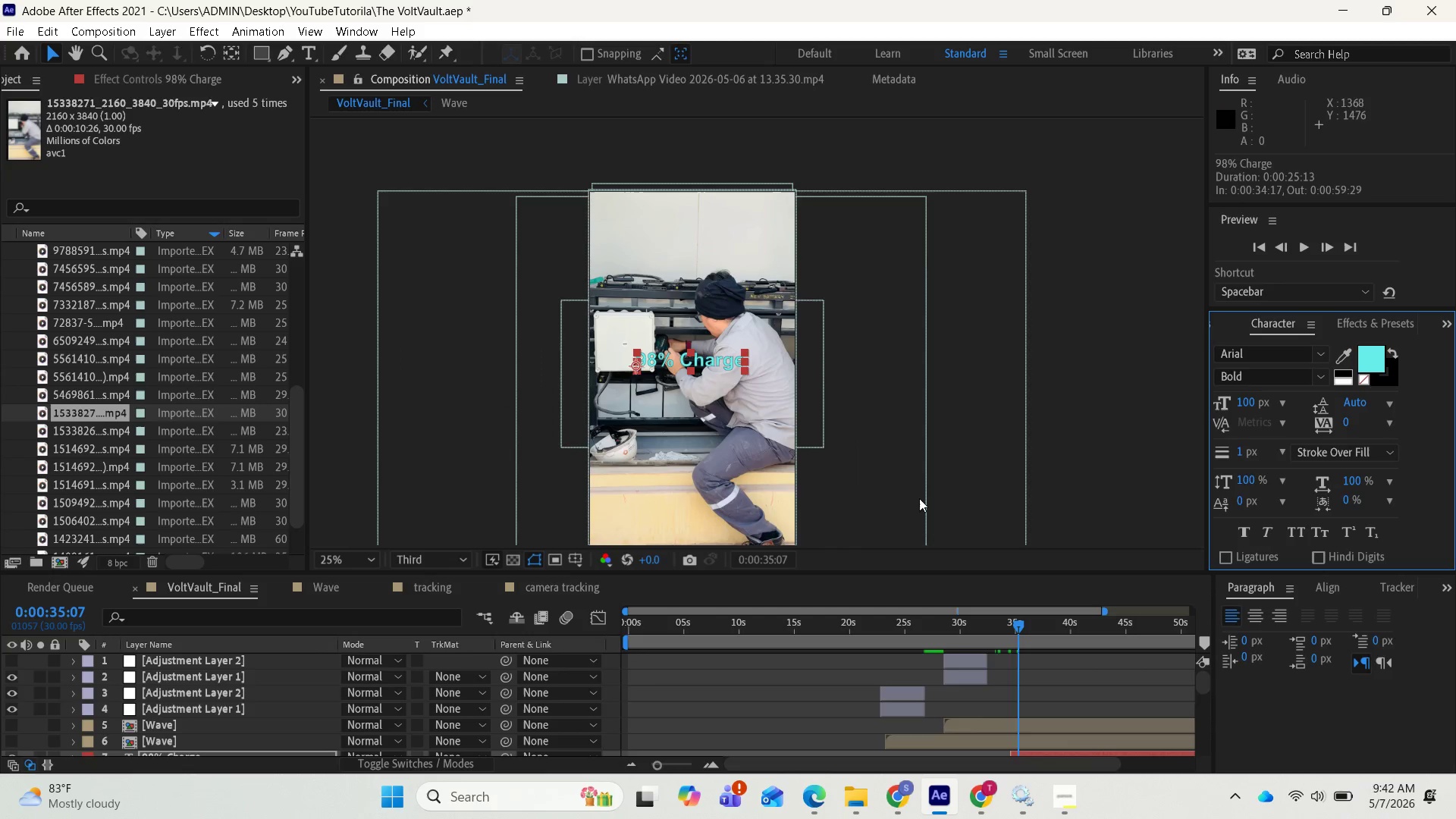 
left_click_drag(start_coordinate=[1246, 571], to_coordinate=[1241, 501])
 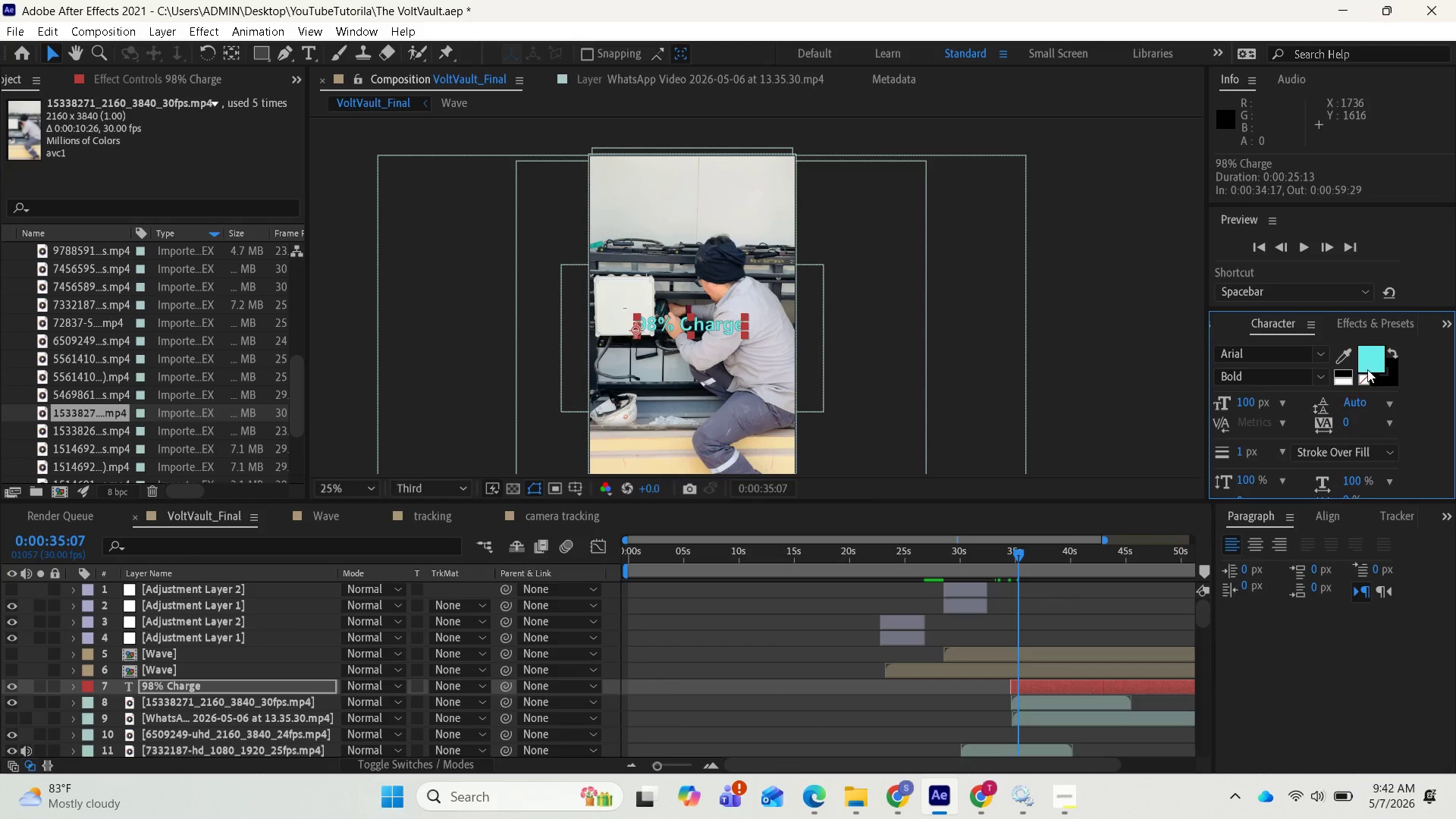 
left_click([1373, 356])
 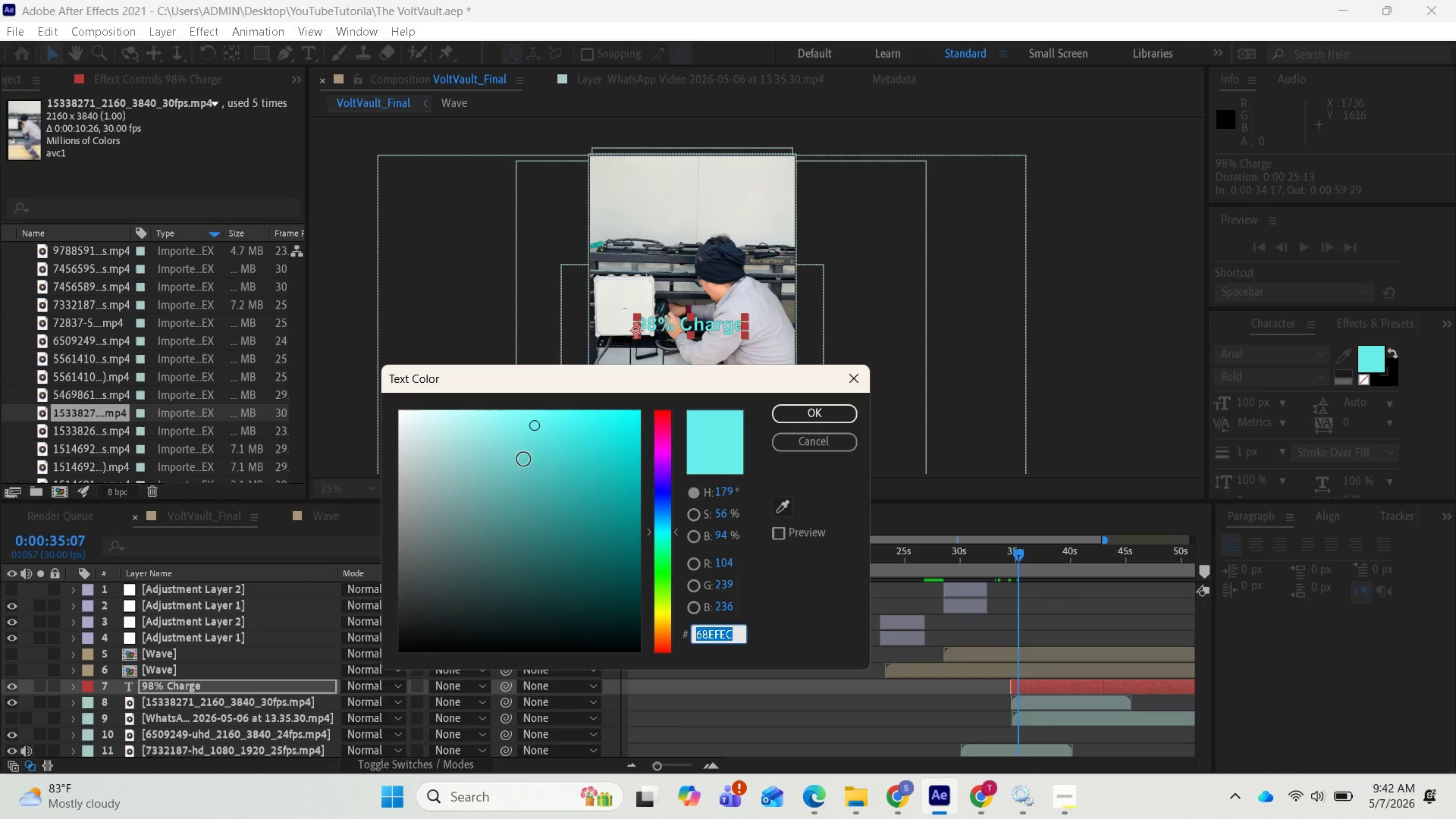 
left_click_drag(start_coordinate=[532, 437], to_coordinate=[603, 582])
 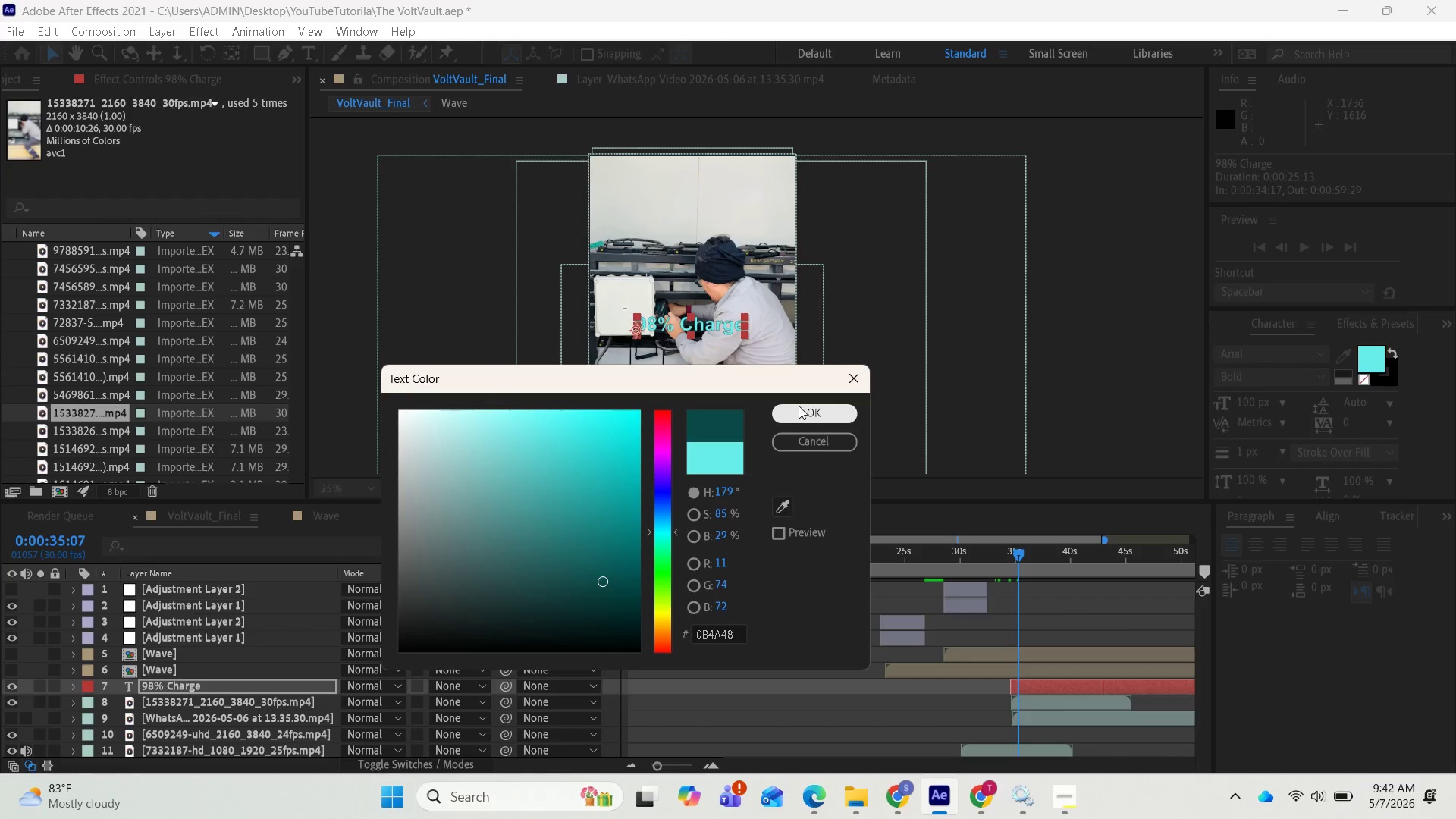 
left_click([799, 405])
 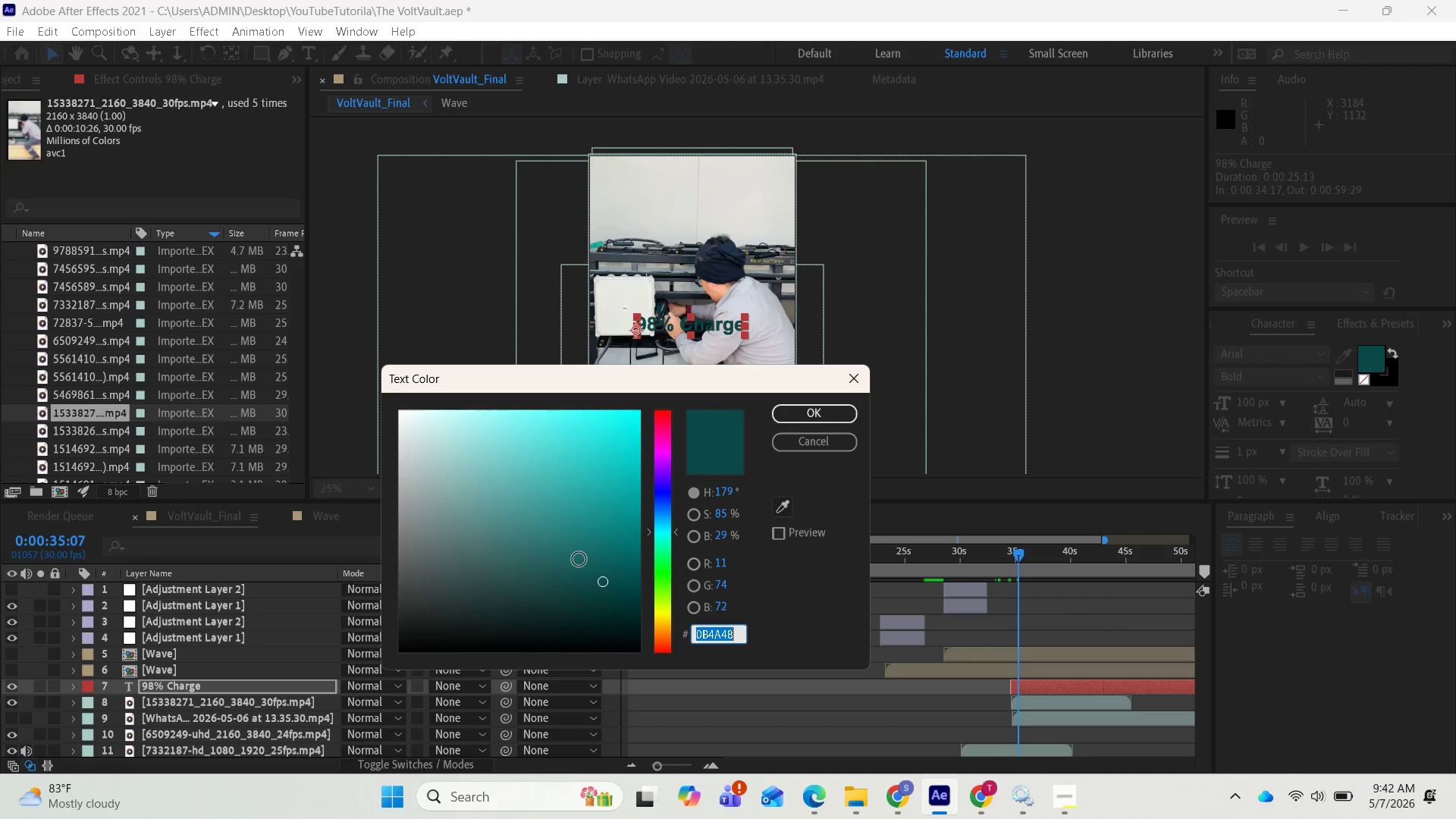 
left_click_drag(start_coordinate=[655, 532], to_coordinate=[654, 551])
 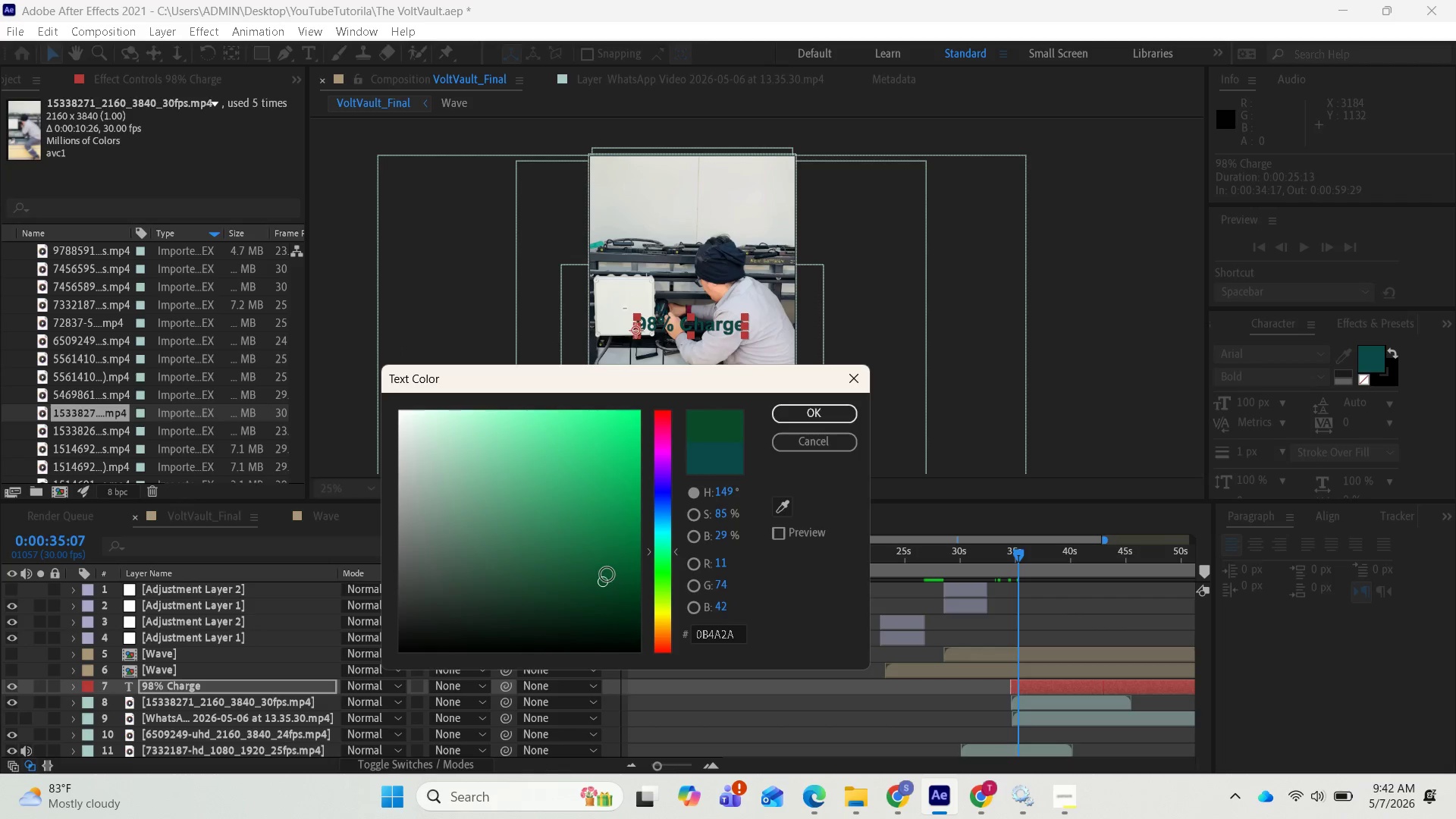 
left_click_drag(start_coordinate=[602, 576], to_coordinate=[566, 542])
 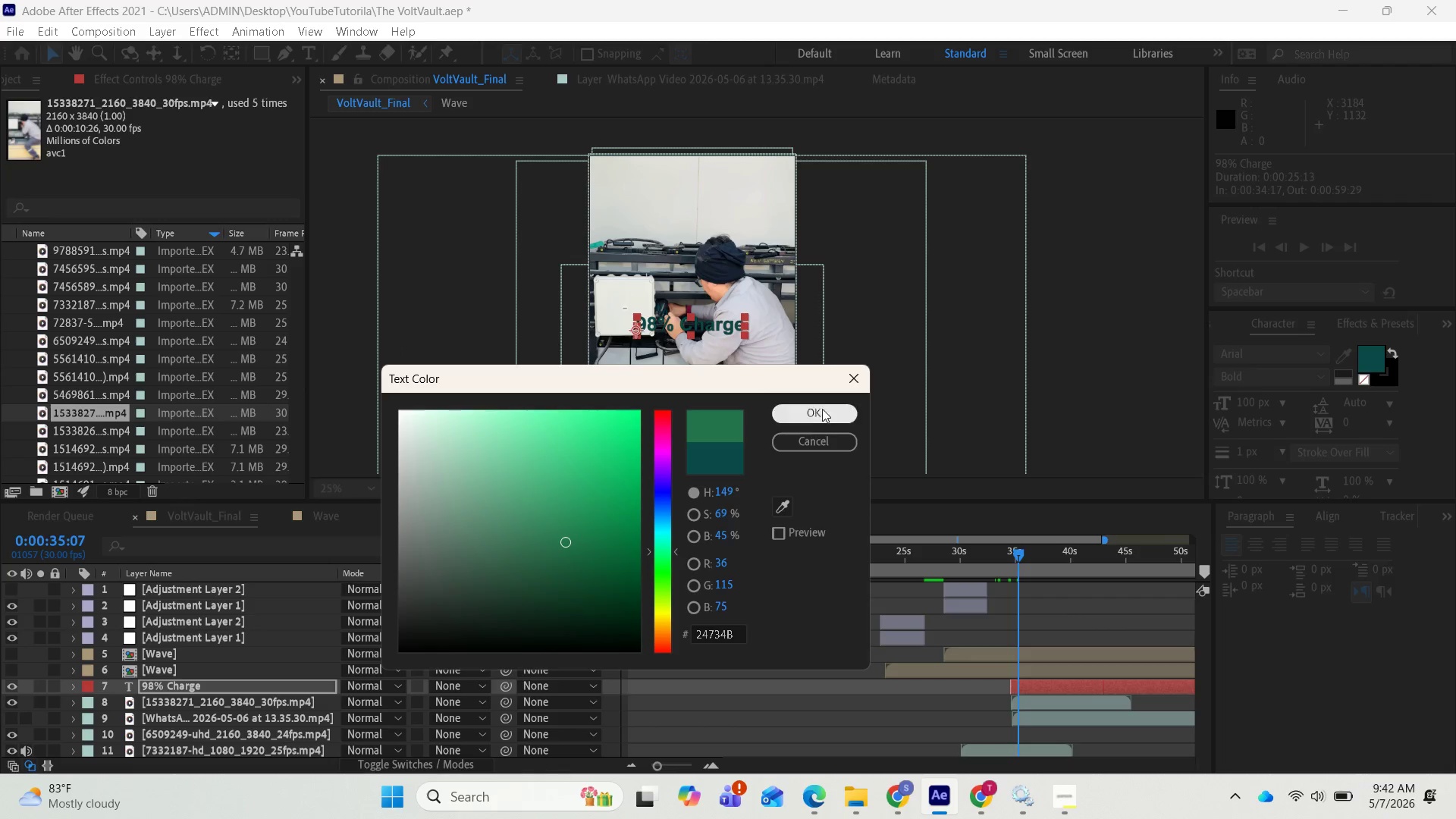 
left_click([822, 409])
 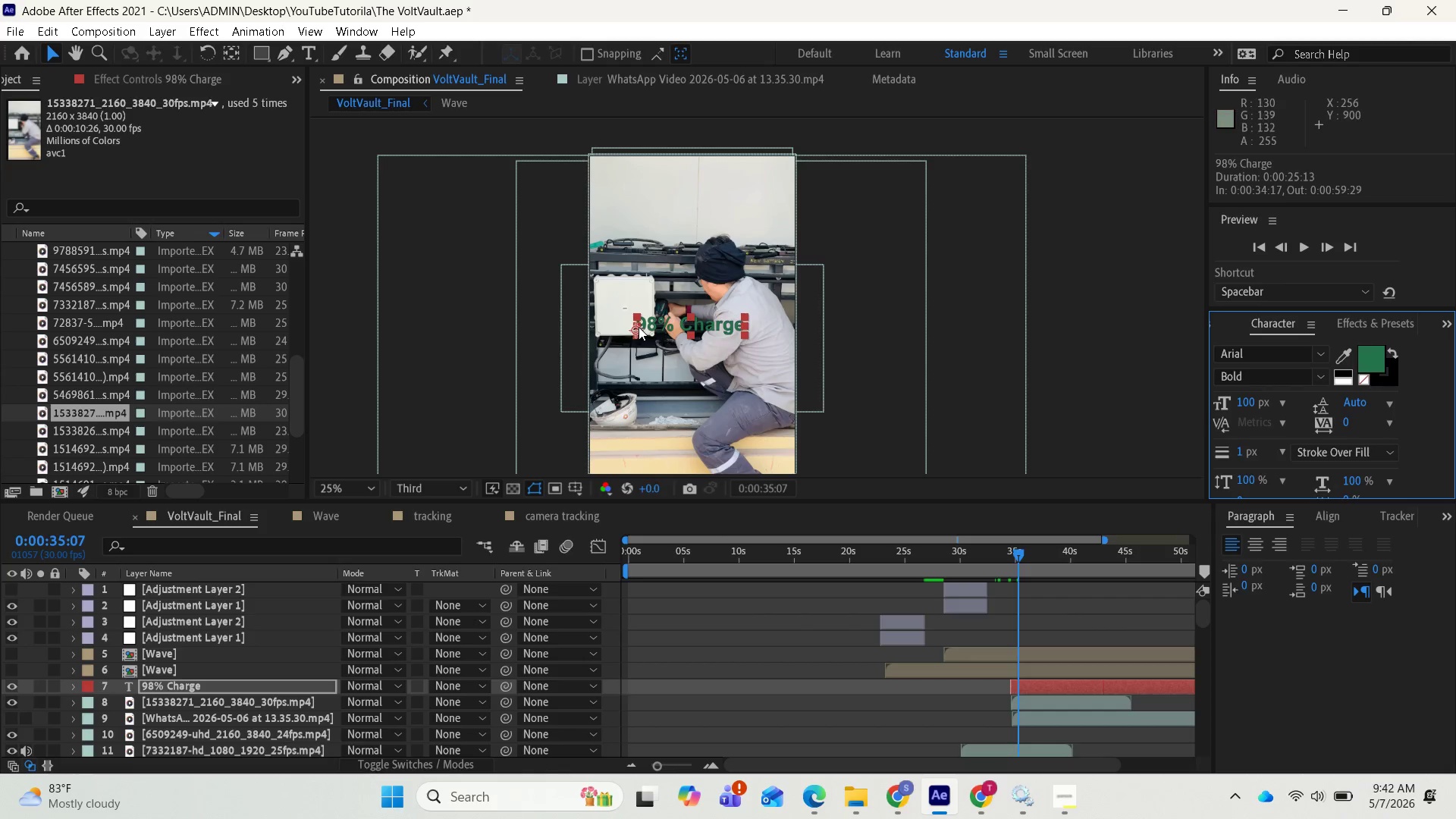 
wait(8.01)
 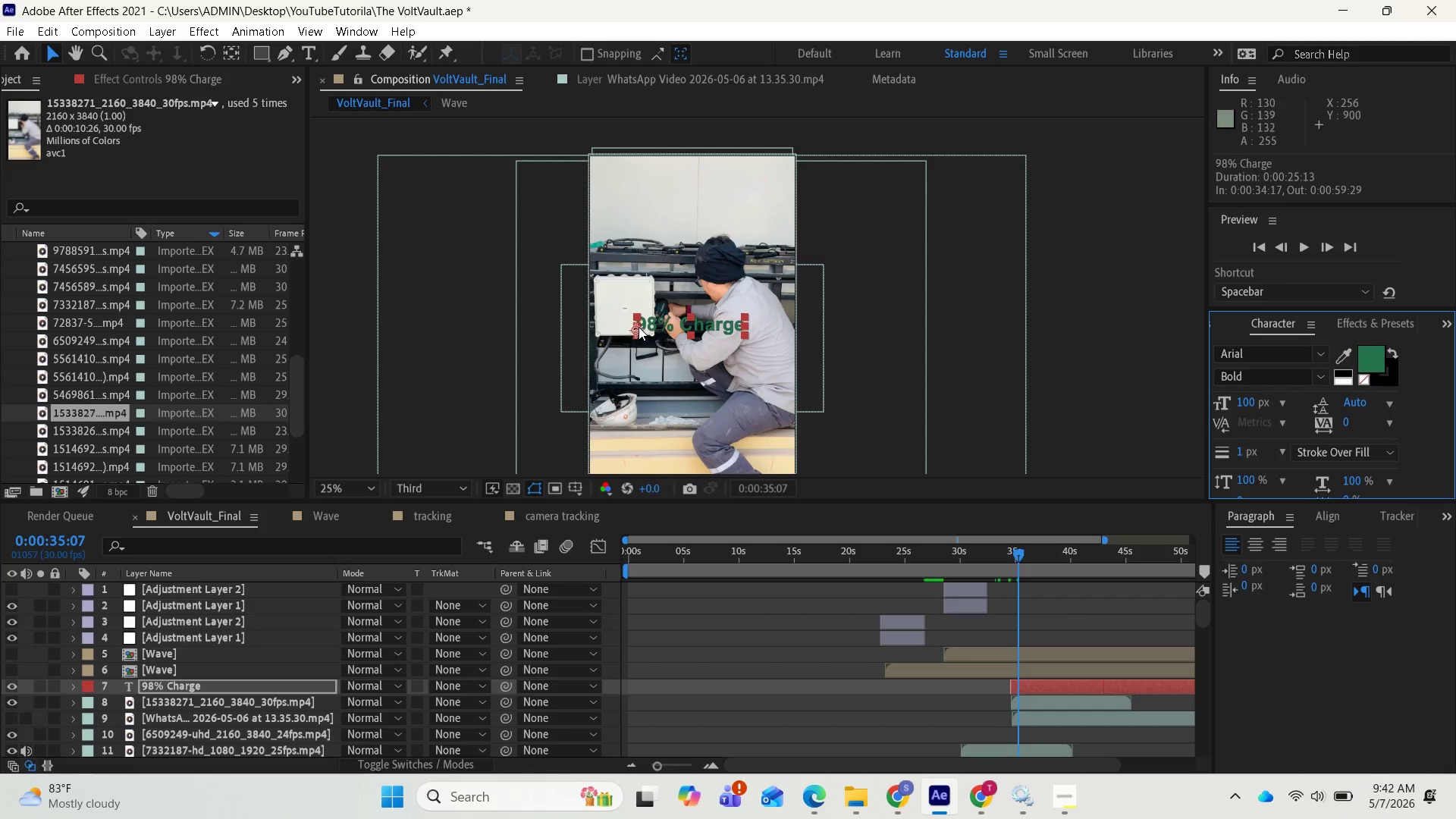 
left_click_drag(start_coordinate=[635, 328], to_coordinate=[587, 372])
 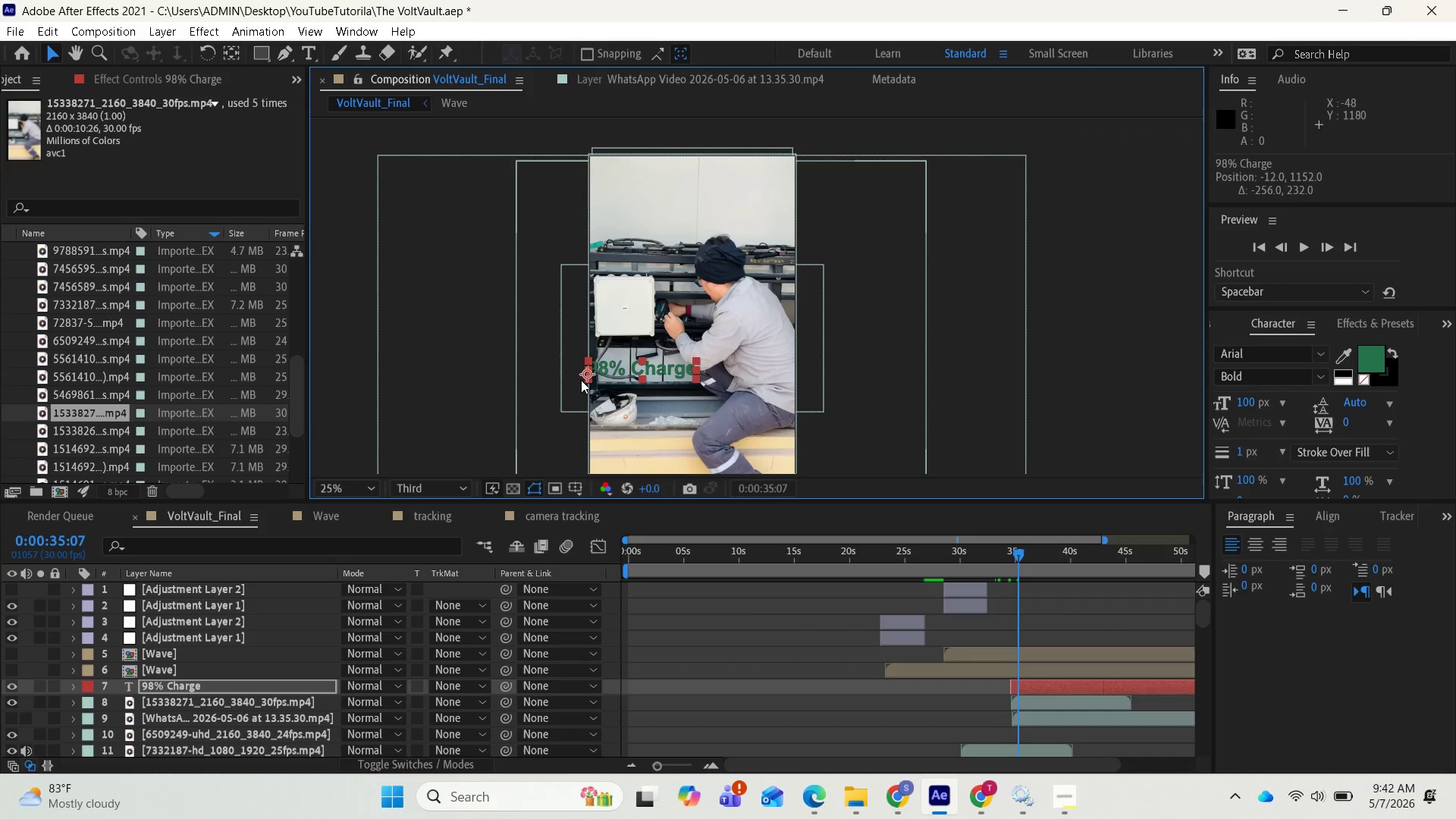 
left_click_drag(start_coordinate=[588, 374], to_coordinate=[596, 375])
 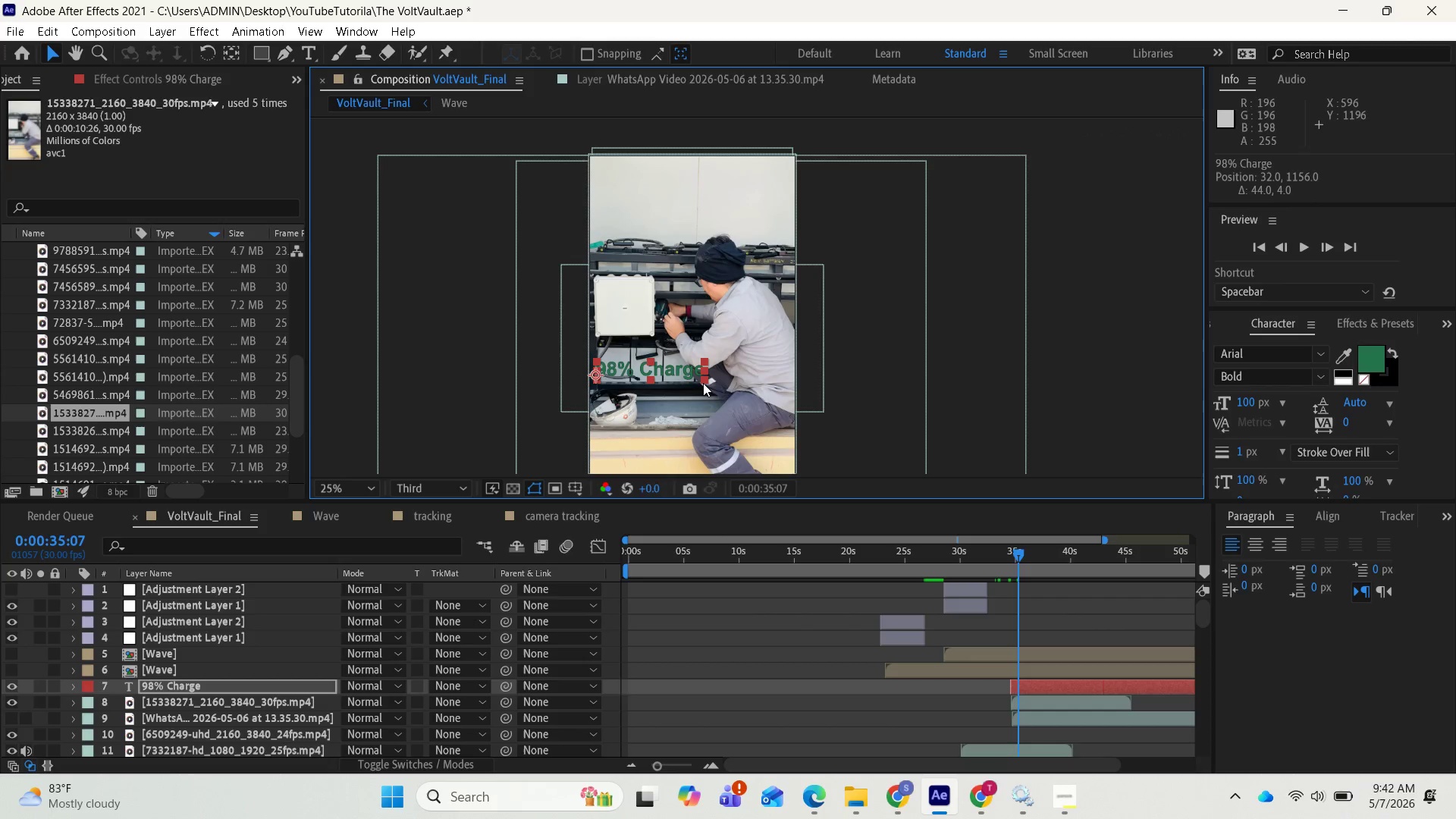 
left_click_drag(start_coordinate=[704, 379], to_coordinate=[682, 375])
 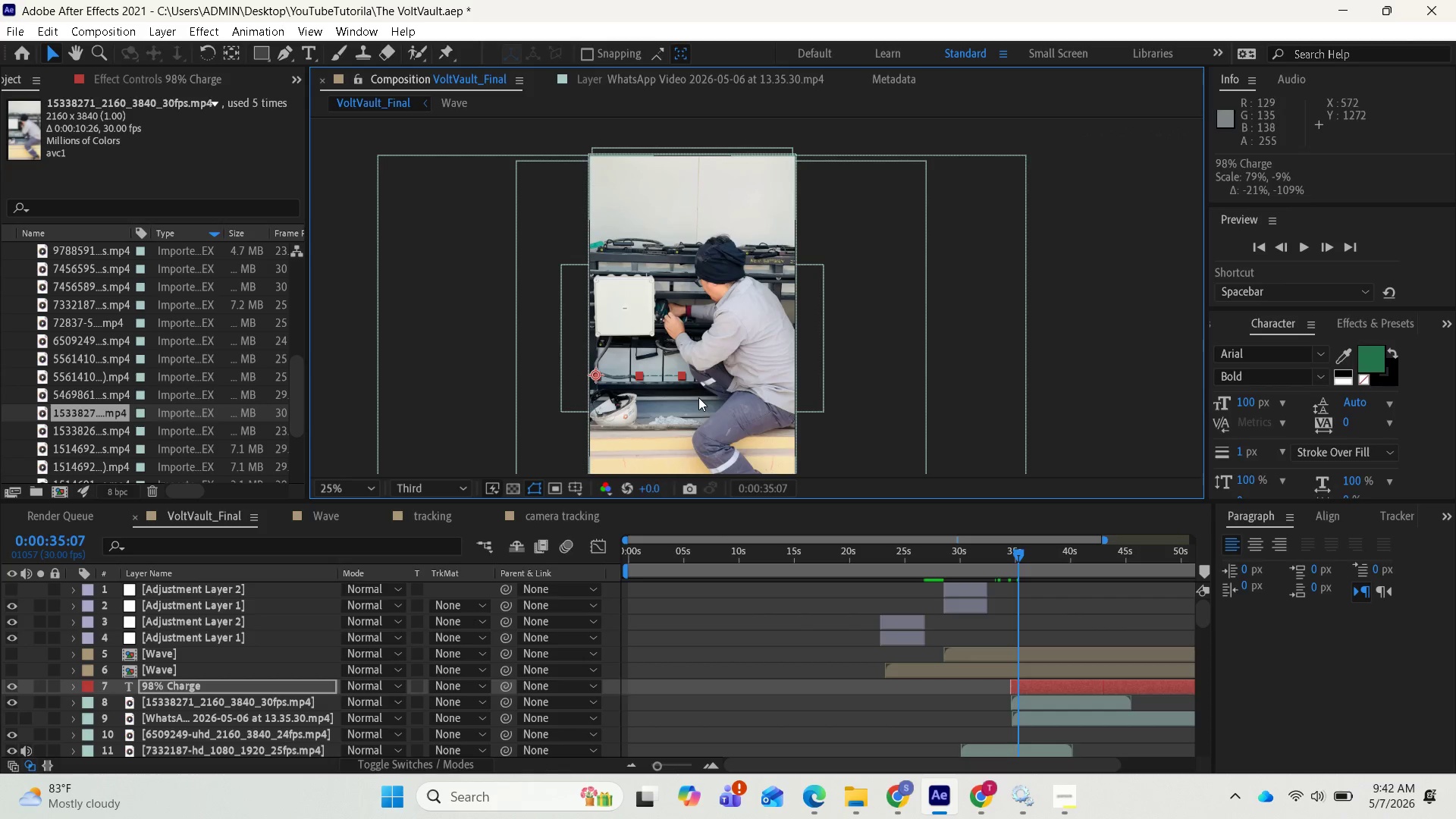 
key(Control+Z)
 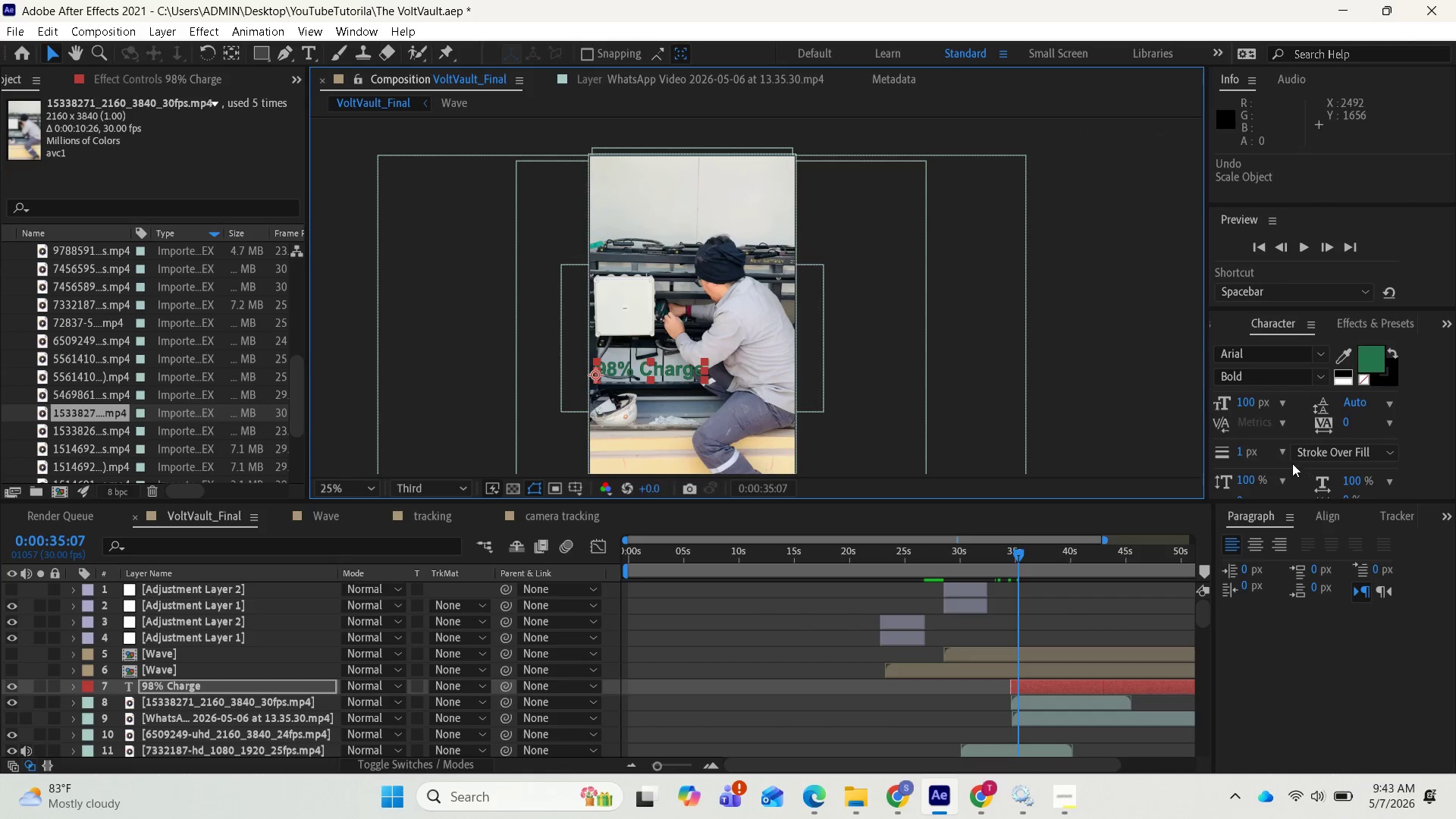 
left_click_drag(start_coordinate=[1242, 400], to_coordinate=[1213, 399])
 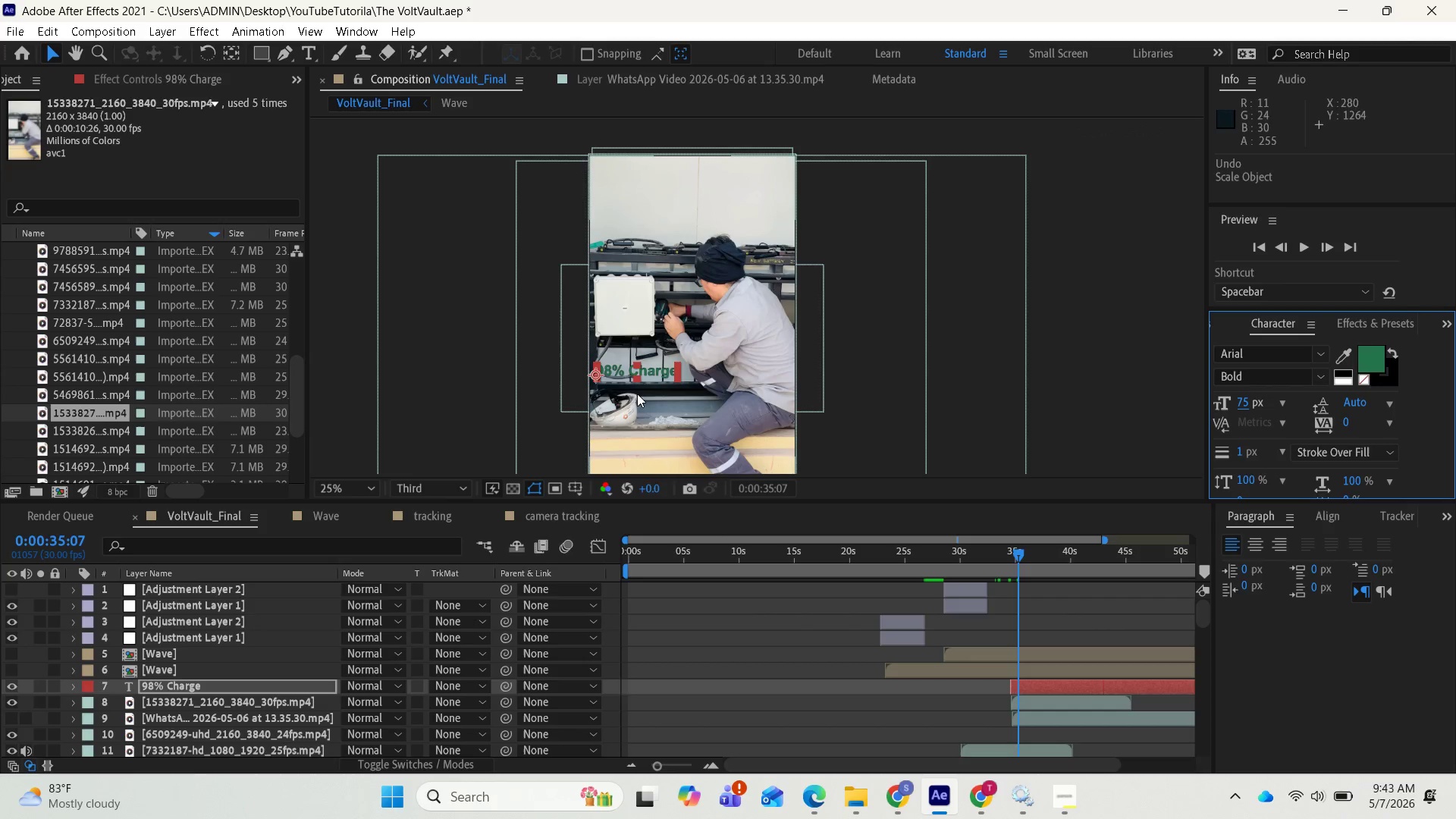 
left_click_drag(start_coordinate=[594, 376], to_coordinate=[601, 375])
 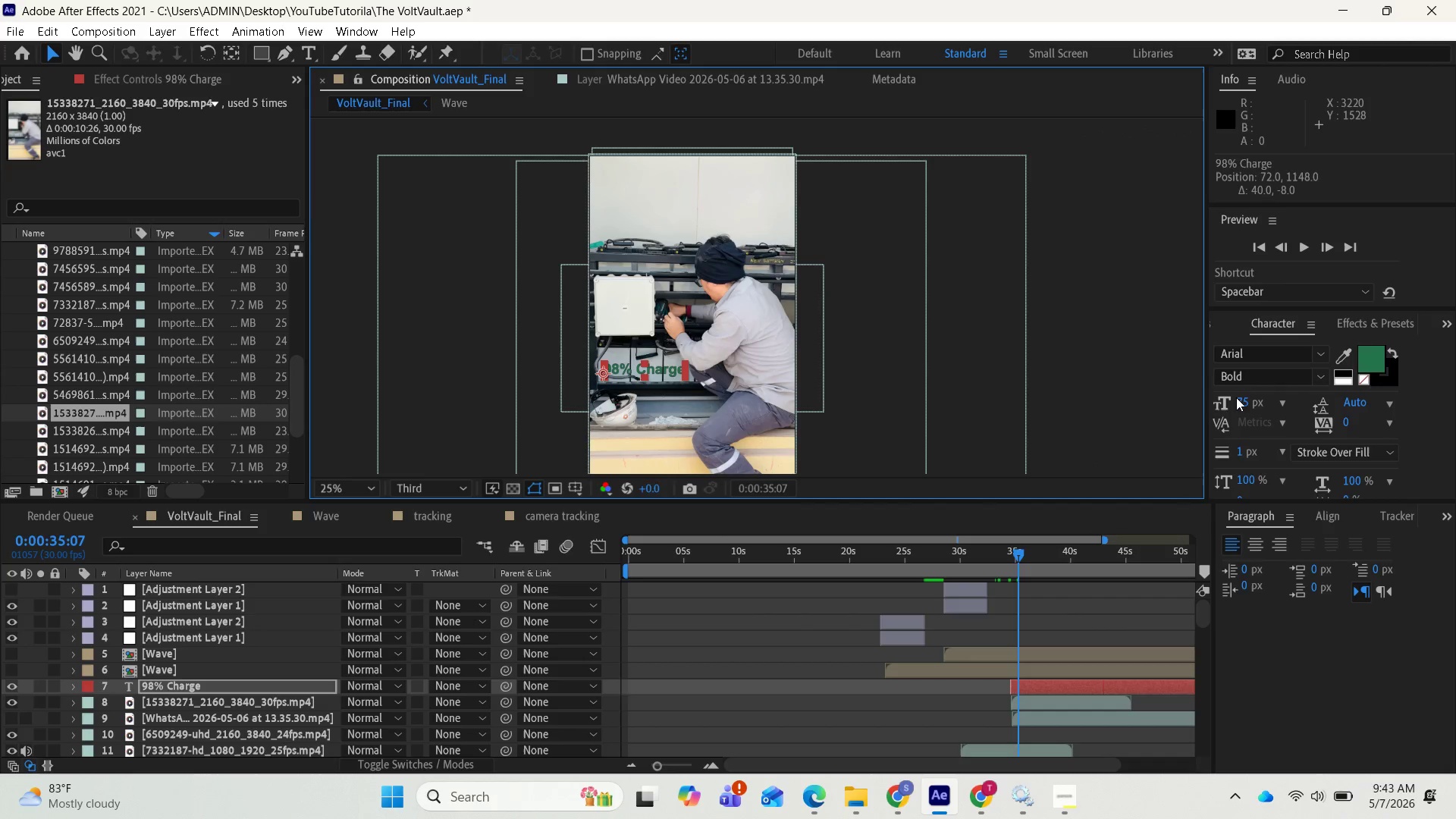 
left_click_drag(start_coordinate=[1241, 397], to_coordinate=[1230, 397])
 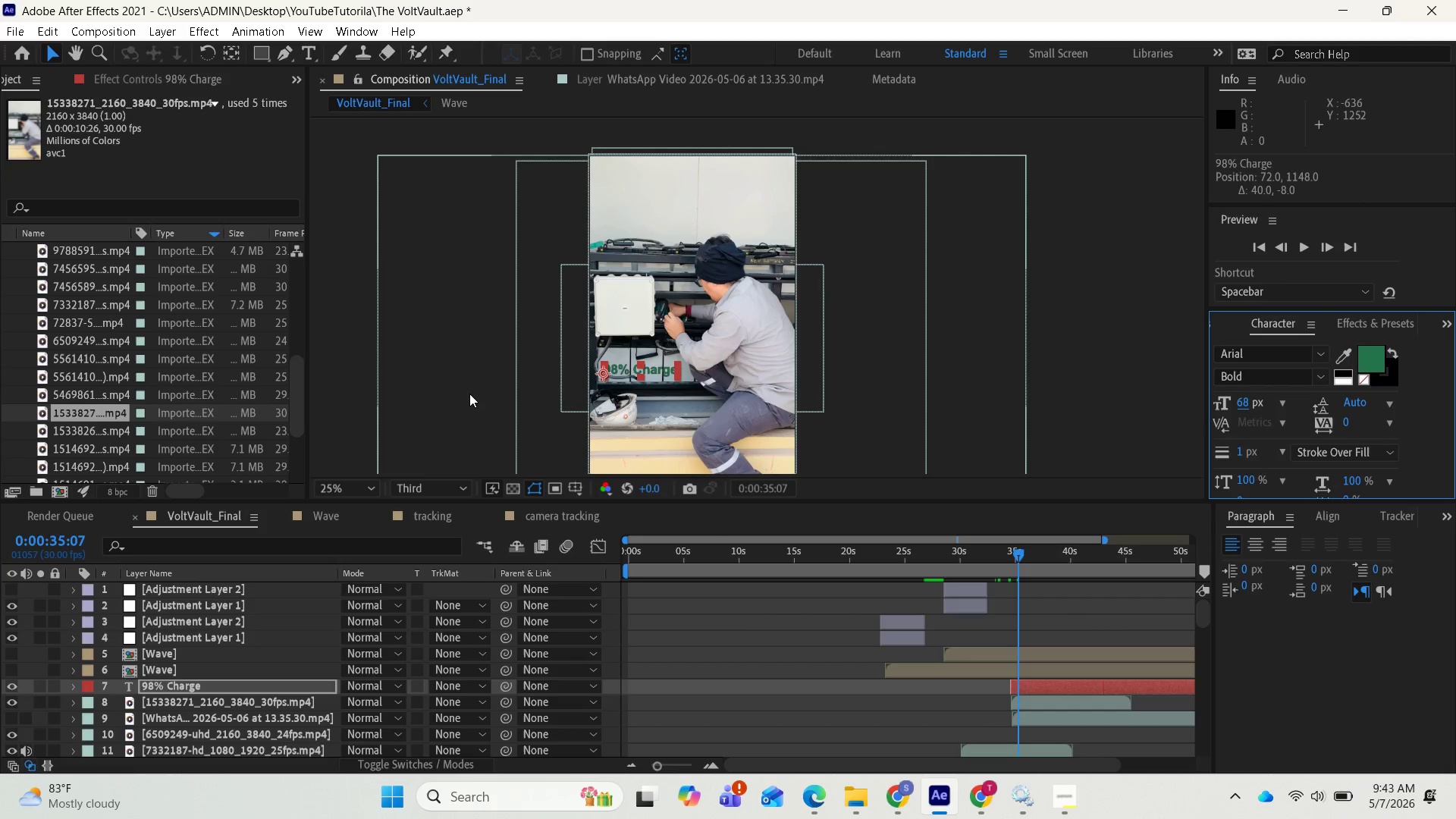 
wait(8.3)
 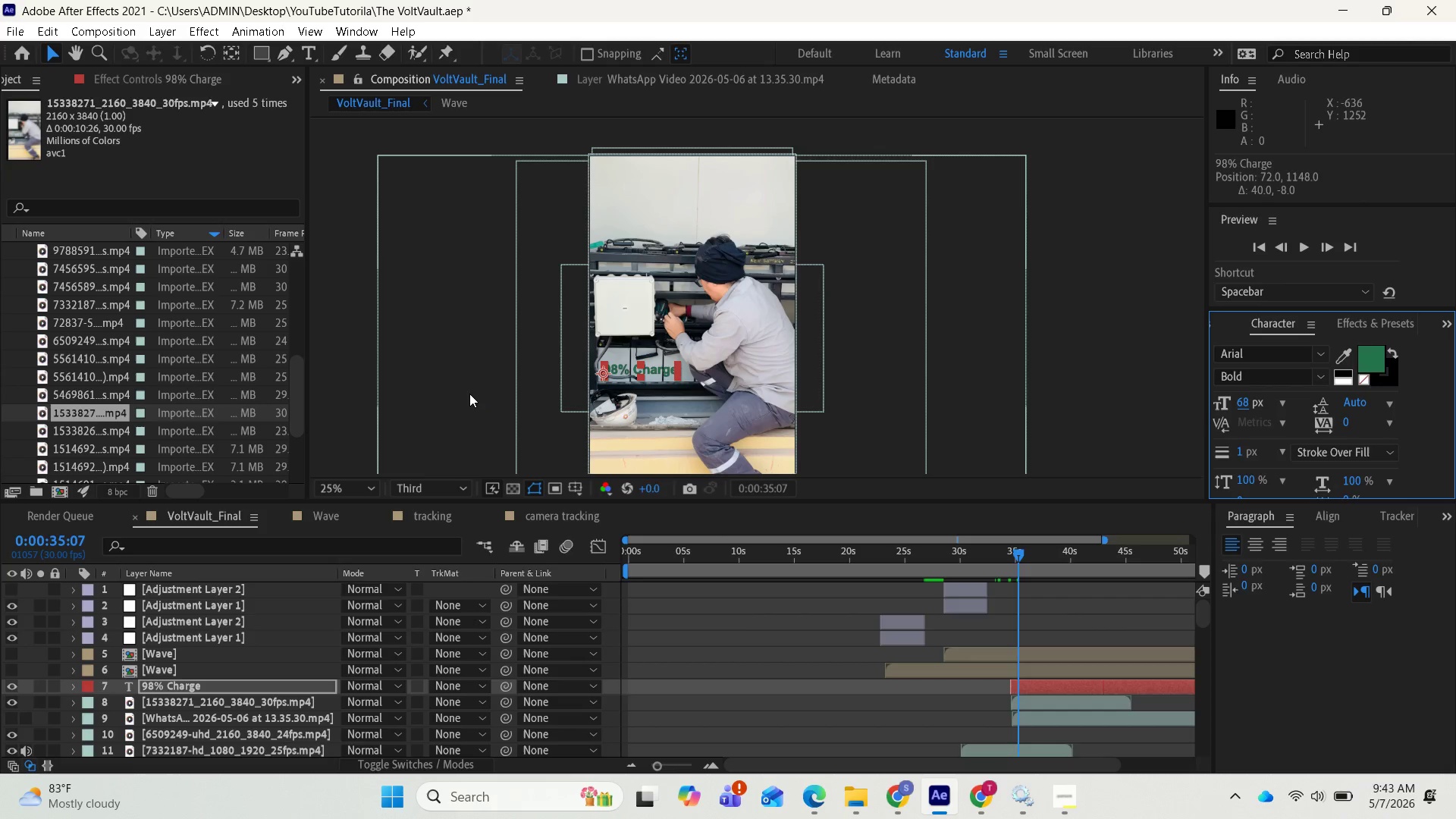 
left_click_drag(start_coordinate=[1021, 551], to_coordinate=[1074, 553])
 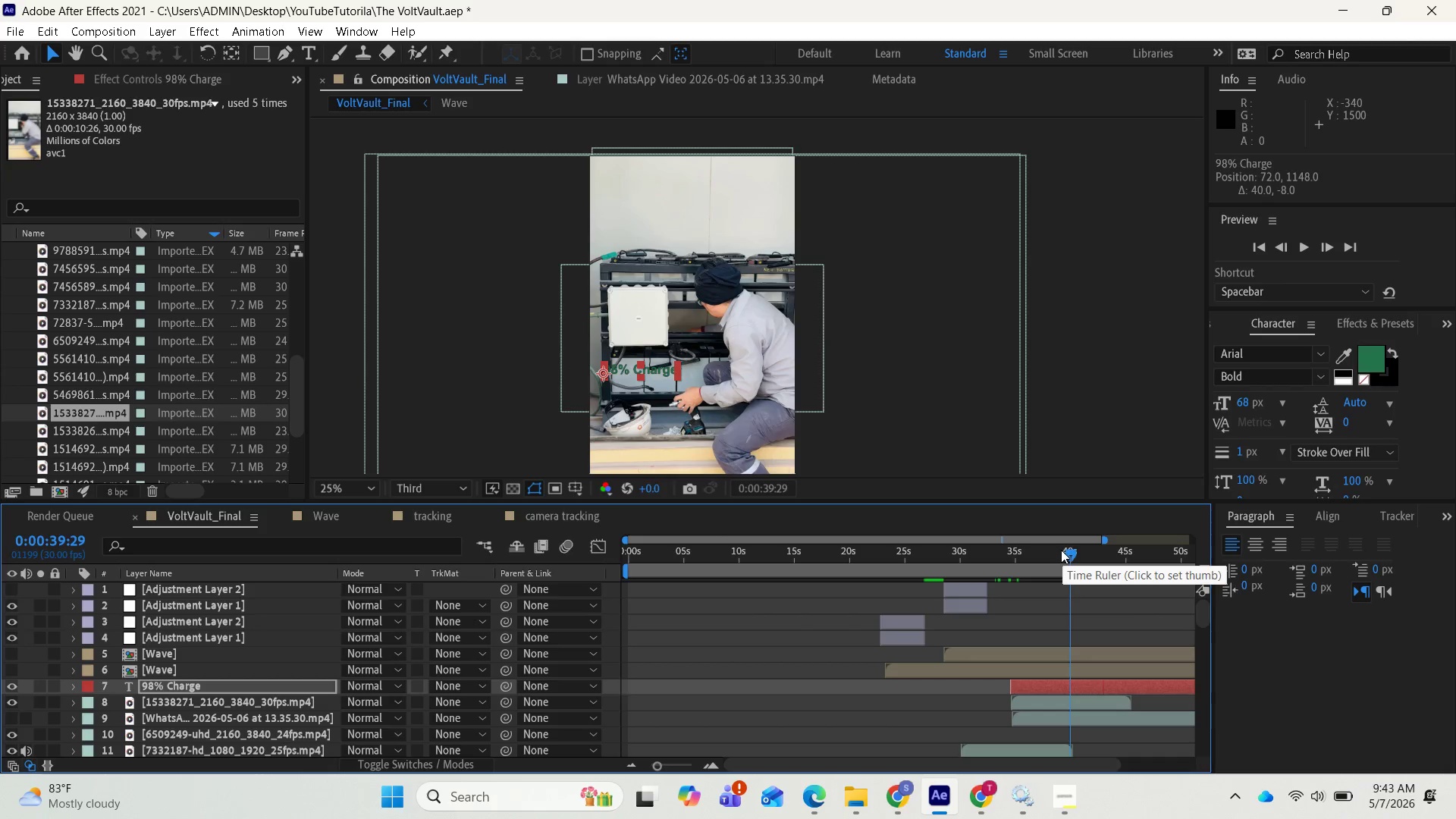 
left_click_drag(start_coordinate=[1062, 550], to_coordinate=[1012, 552])
 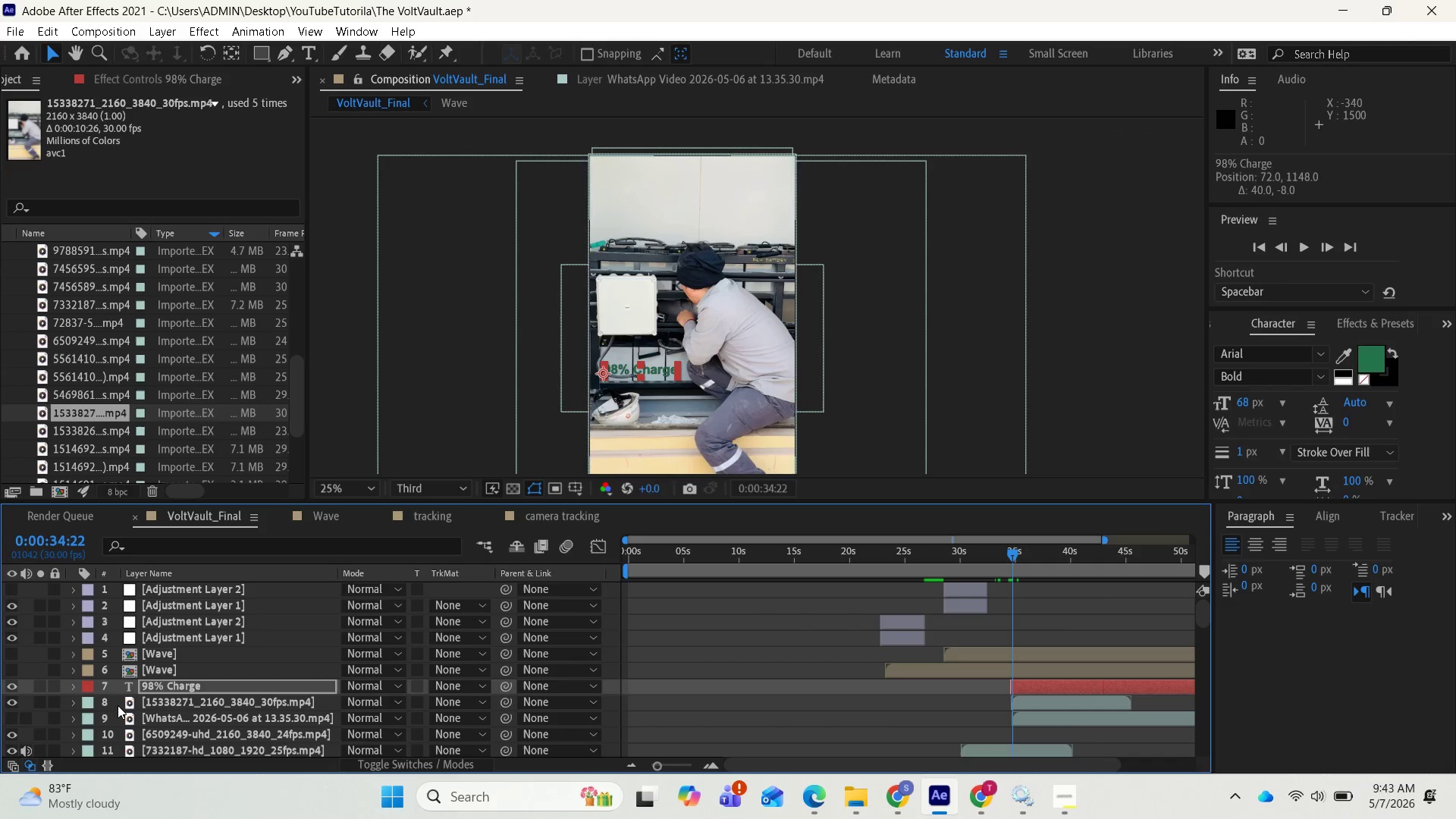 
right_click([184, 681])
 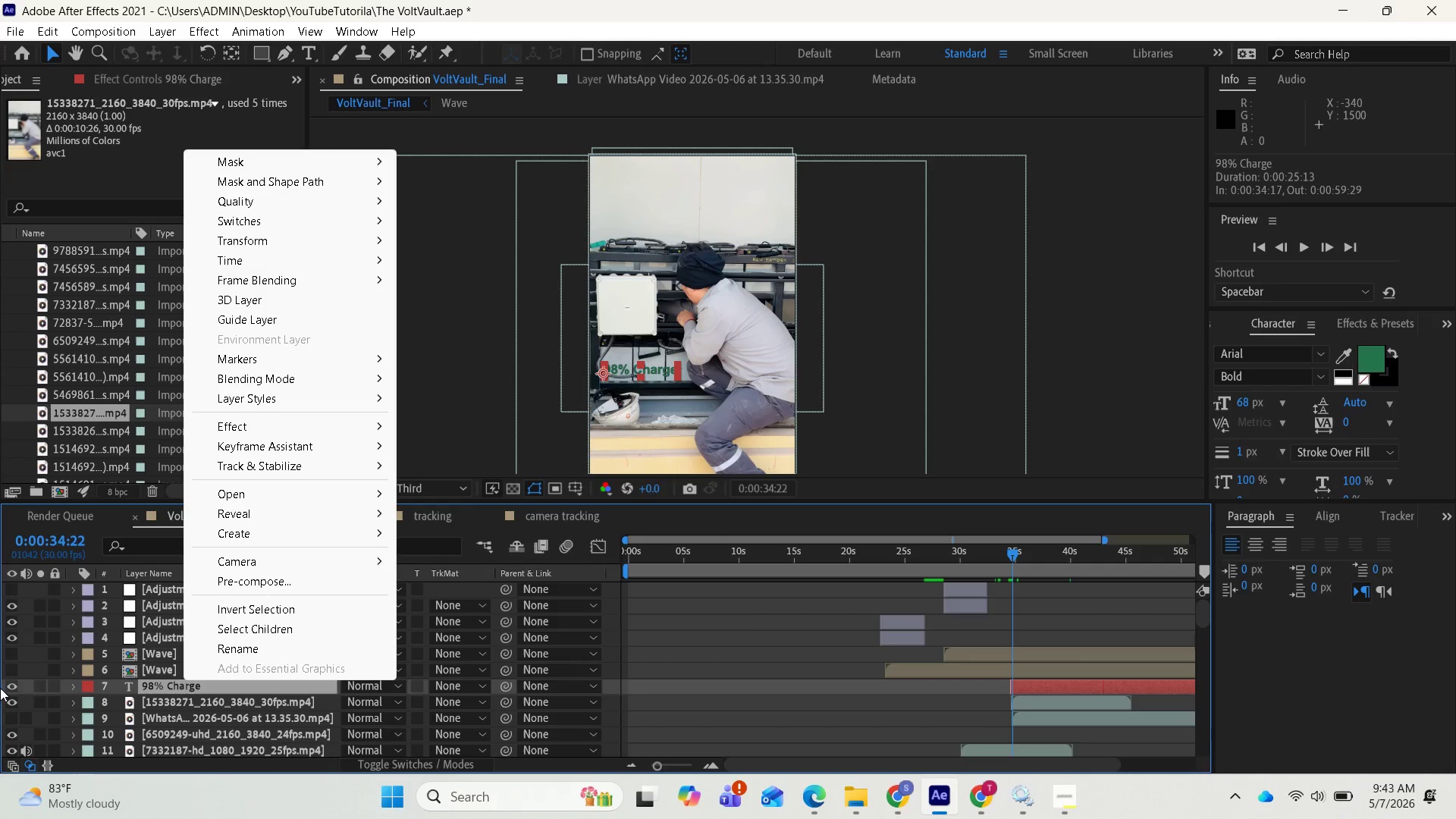 
right_click([64, 686])
 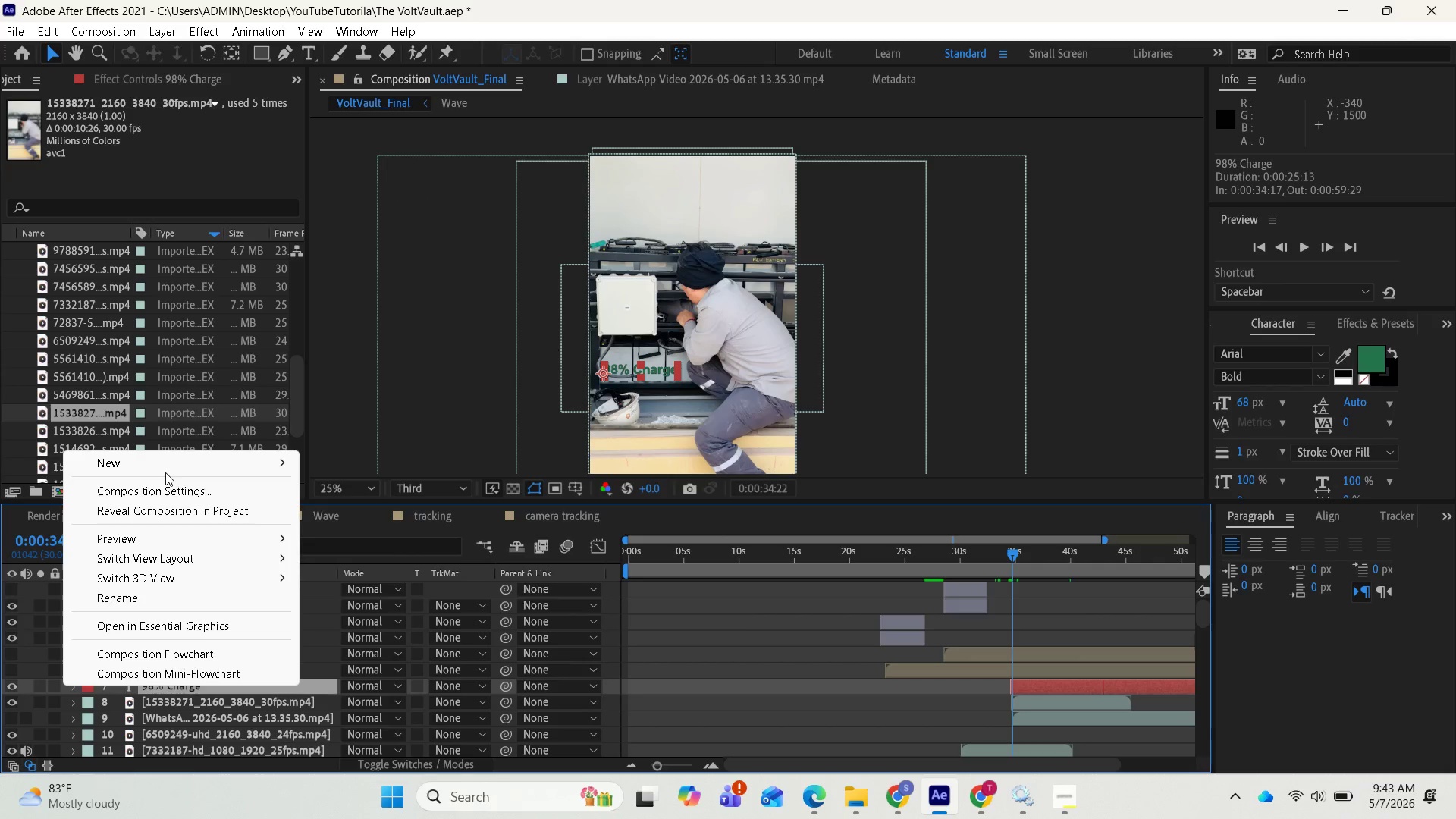 
left_click([177, 467])
 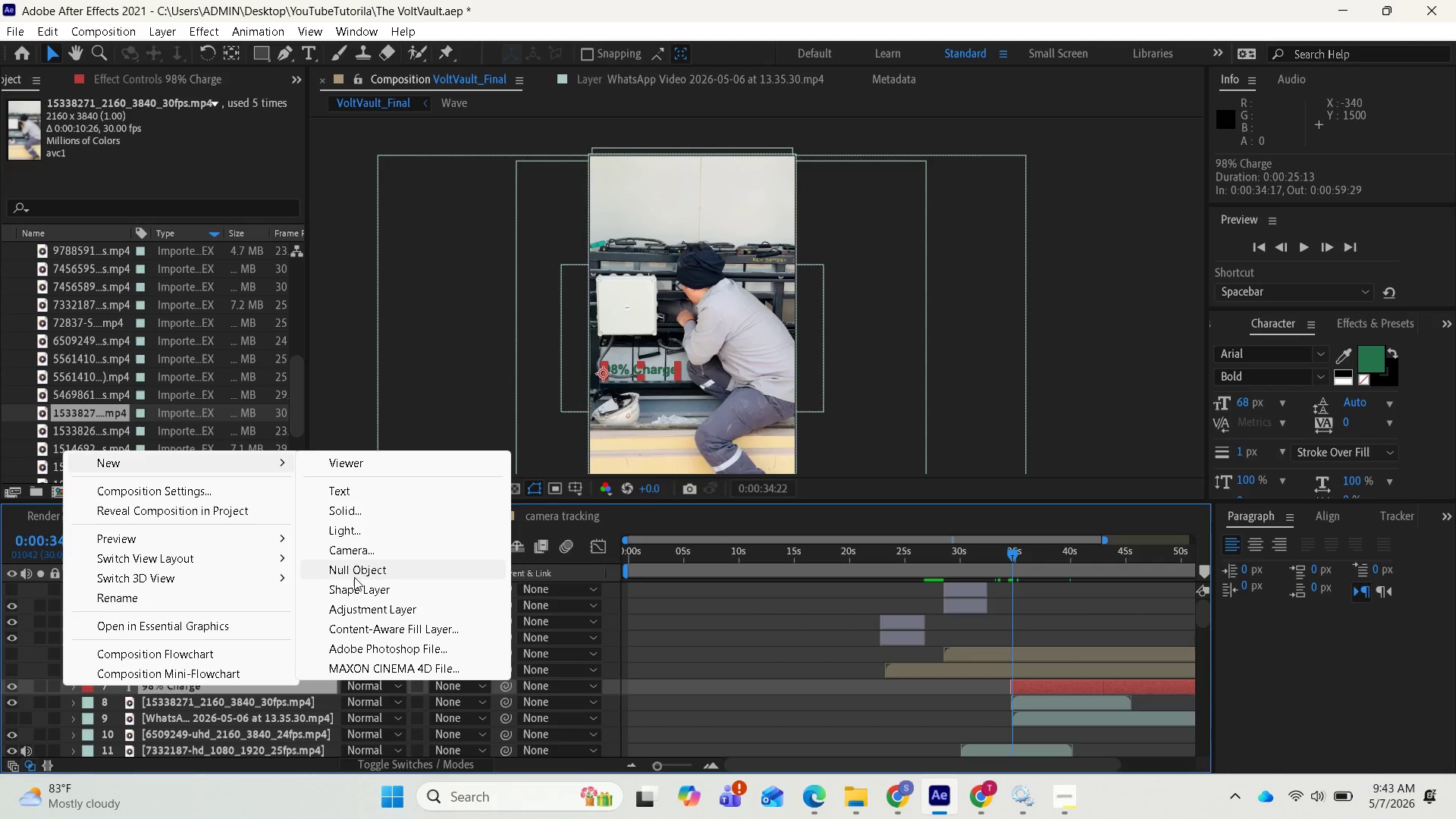 
left_click([356, 570])
 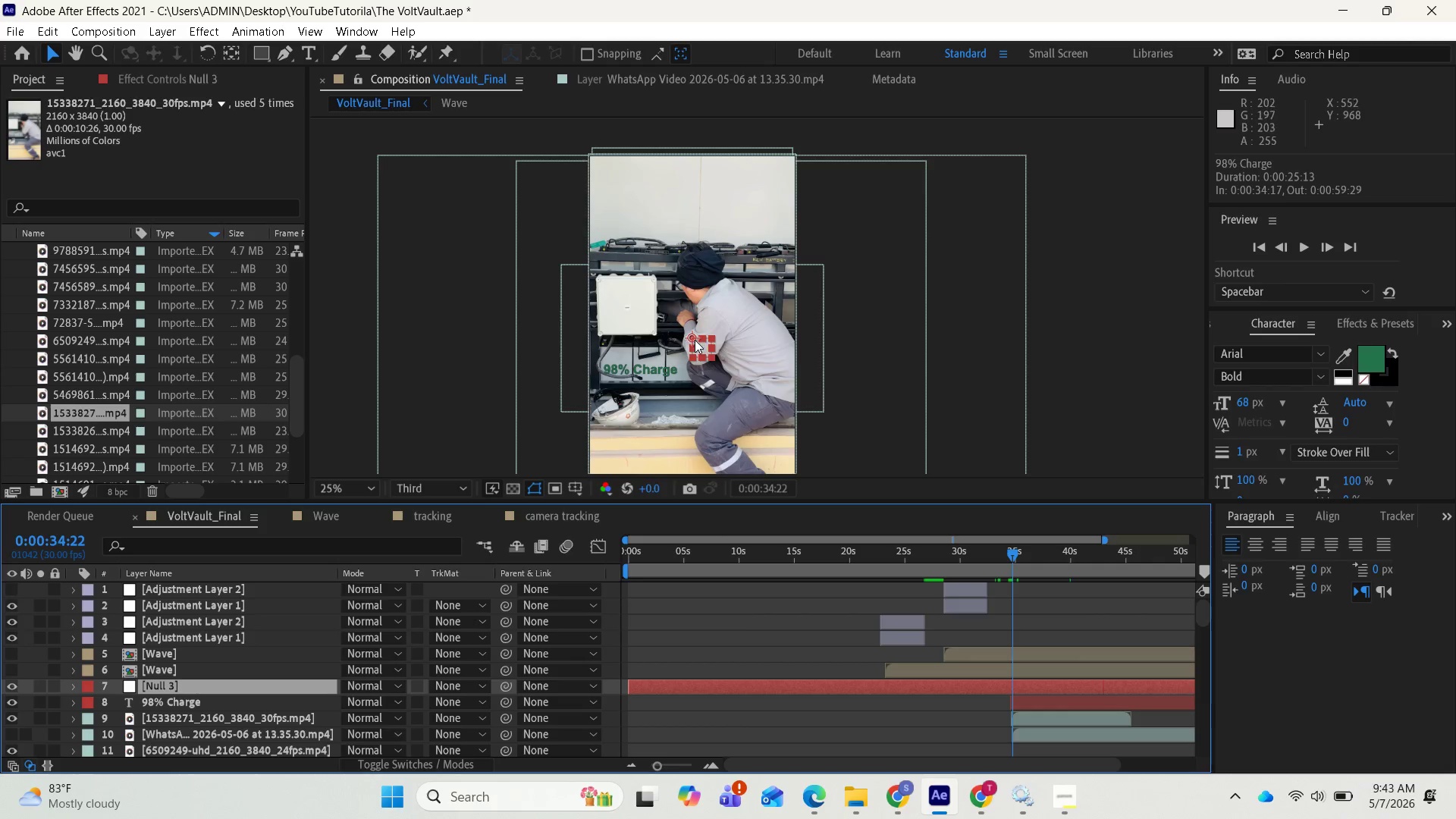 
wait(10.05)
 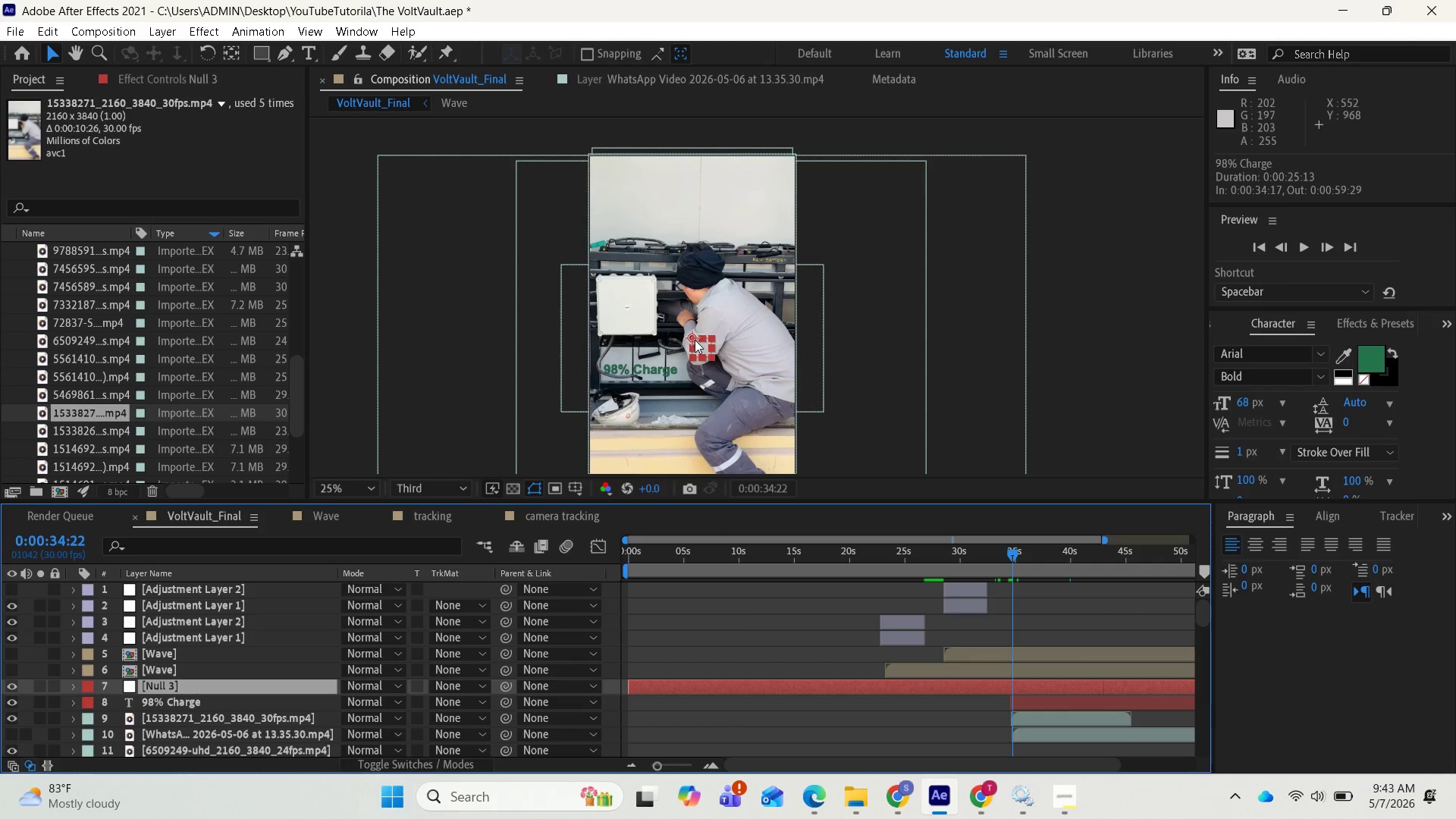 
left_click([234, 46])
 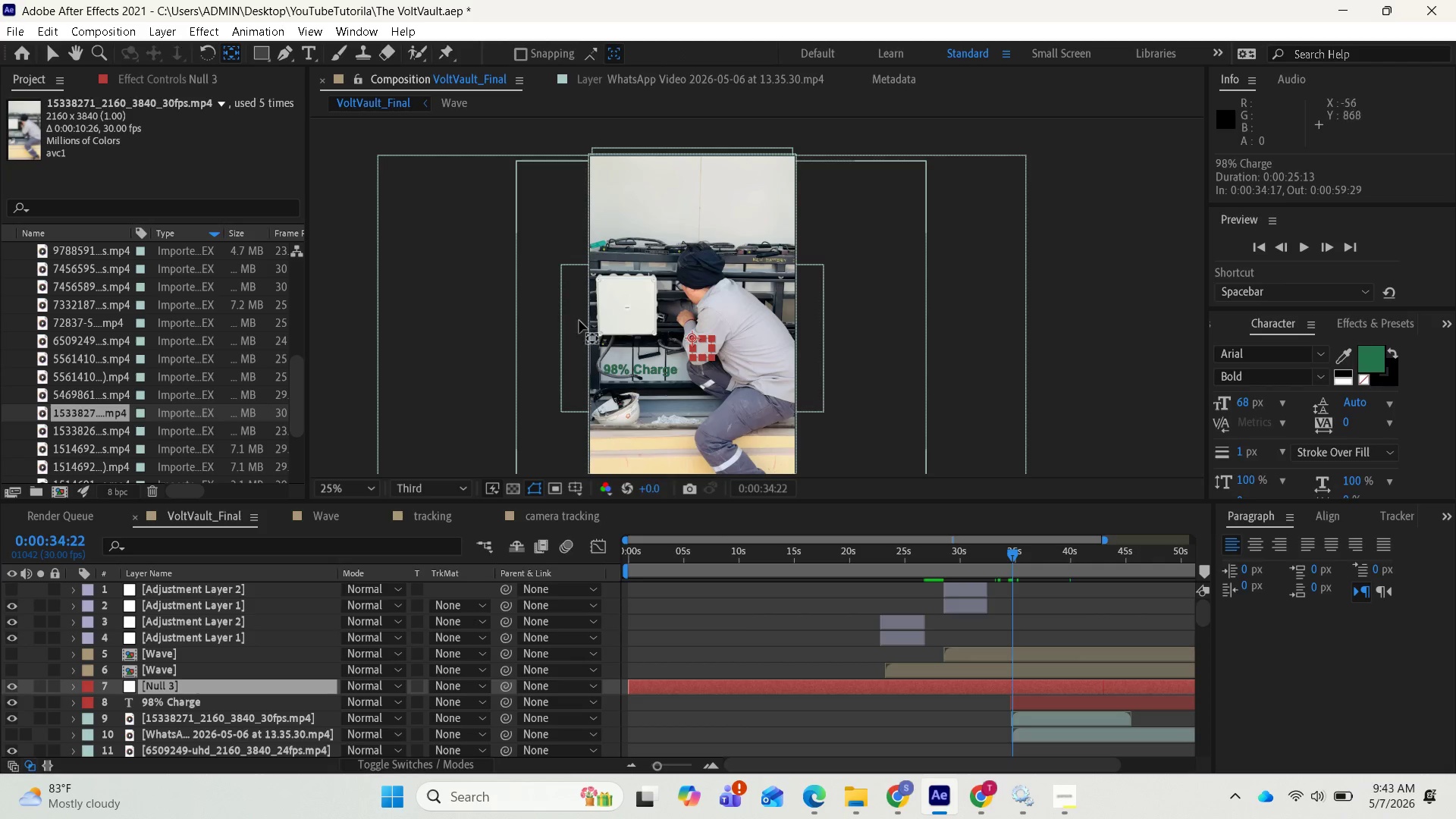 
scroll: coordinate [642, 373], scroll_direction: up, amount: 2.0
 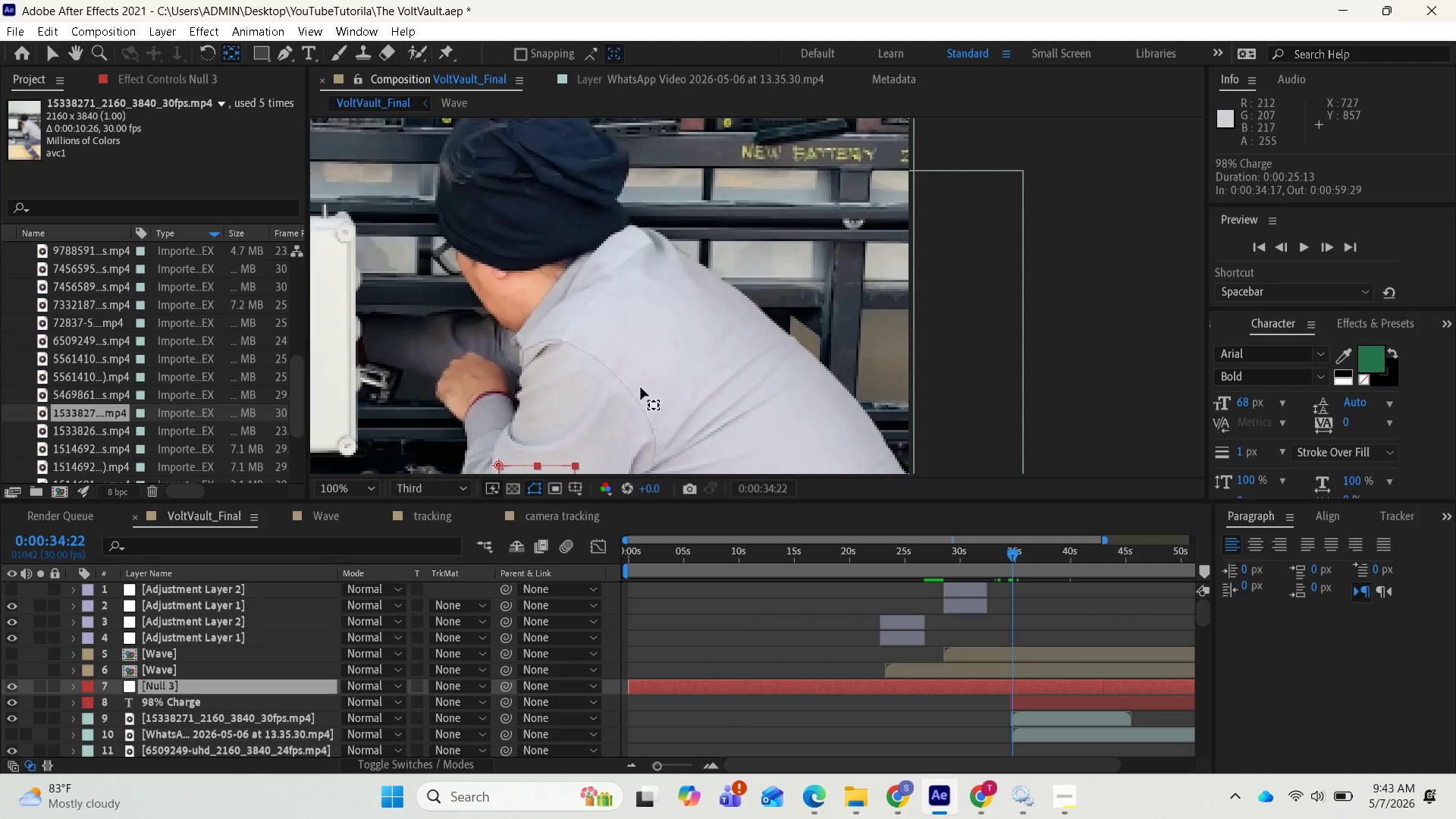 
scroll: coordinate [638, 394], scroll_direction: down, amount: 2.0
 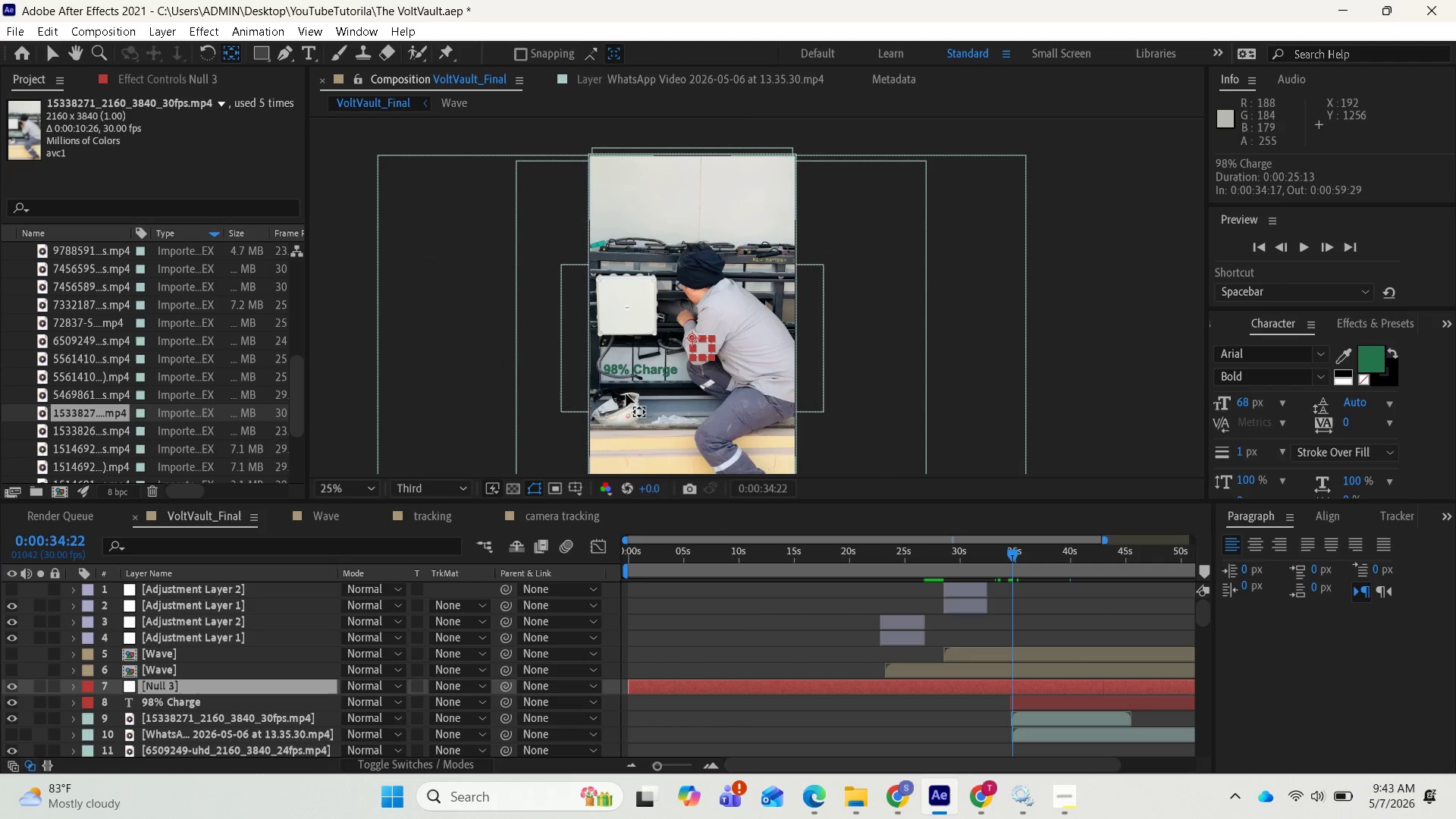 
scroll: coordinate [648, 407], scroll_direction: up, amount: 1.0
 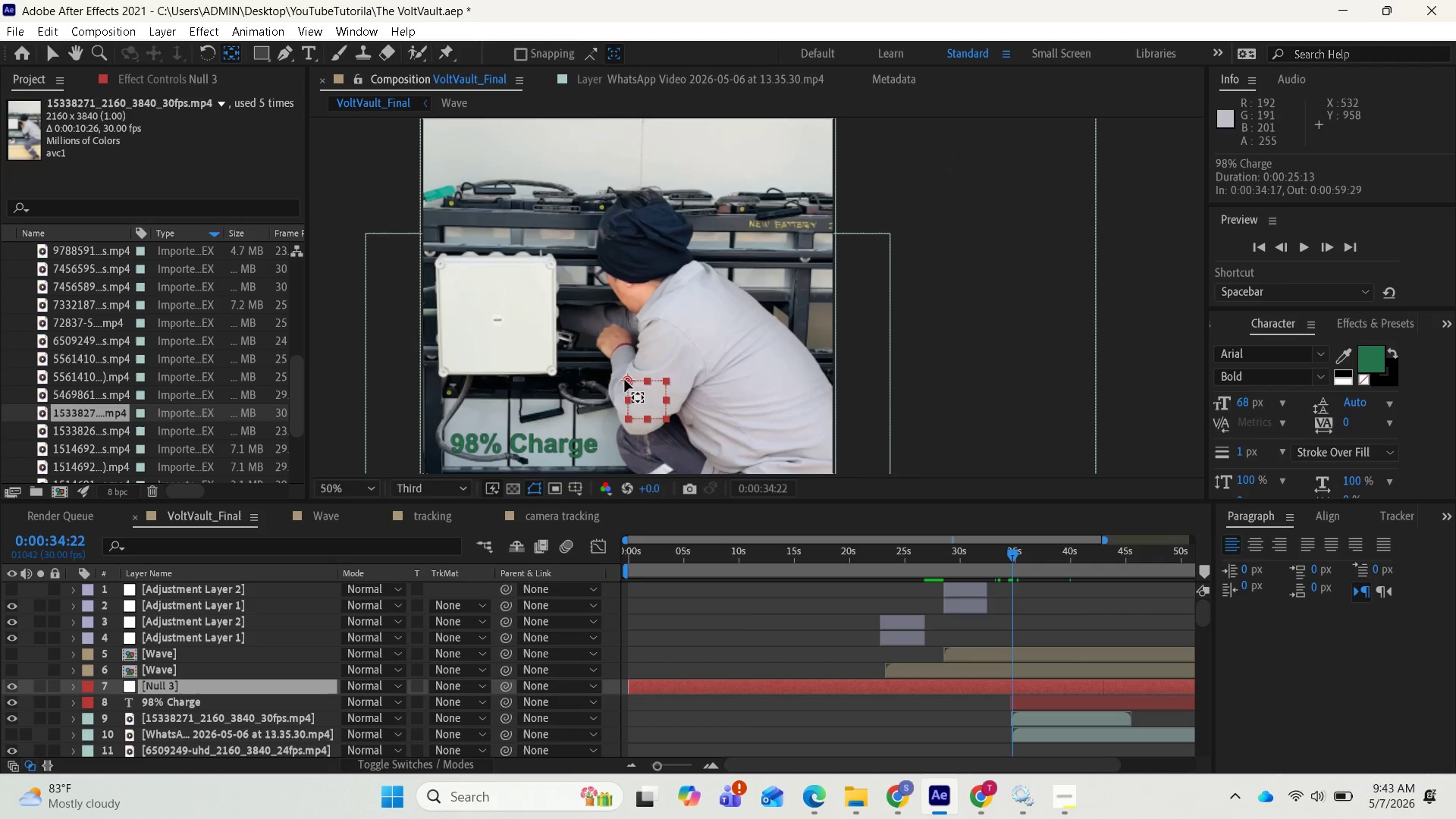 
left_click_drag(start_coordinate=[627, 380], to_coordinate=[648, 400])
 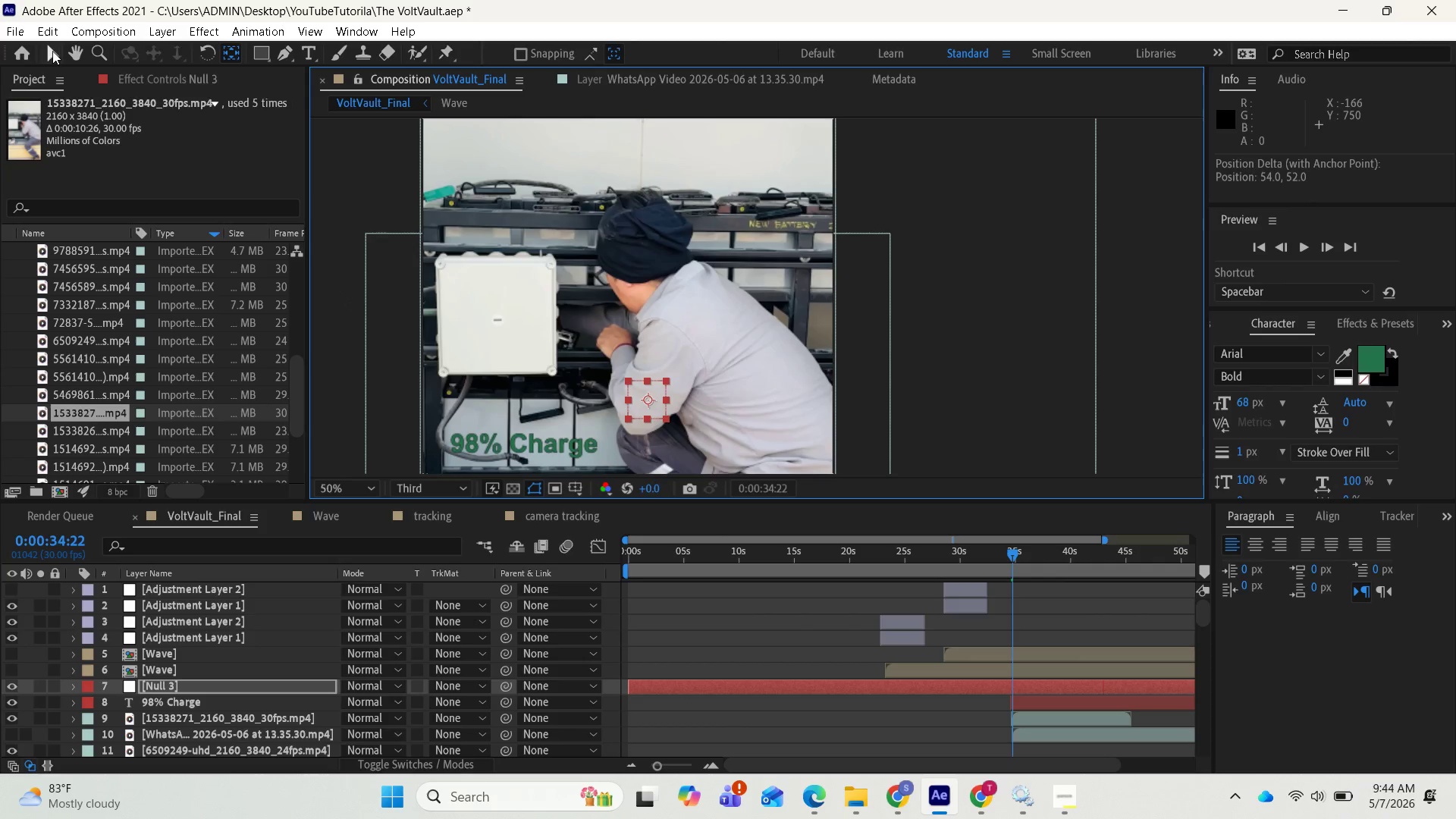 
left_click([52, 51])
 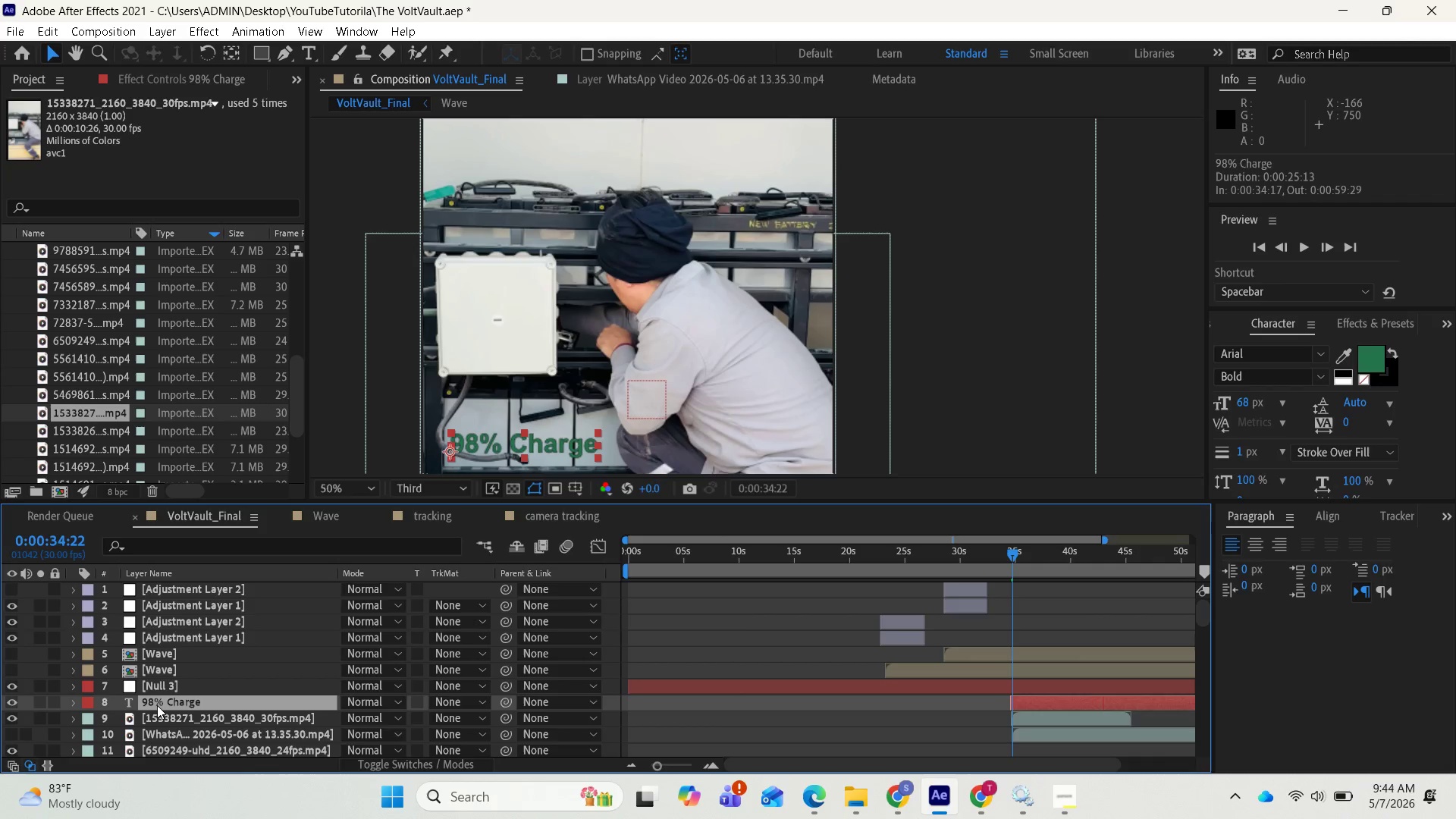 
wait(9.56)
 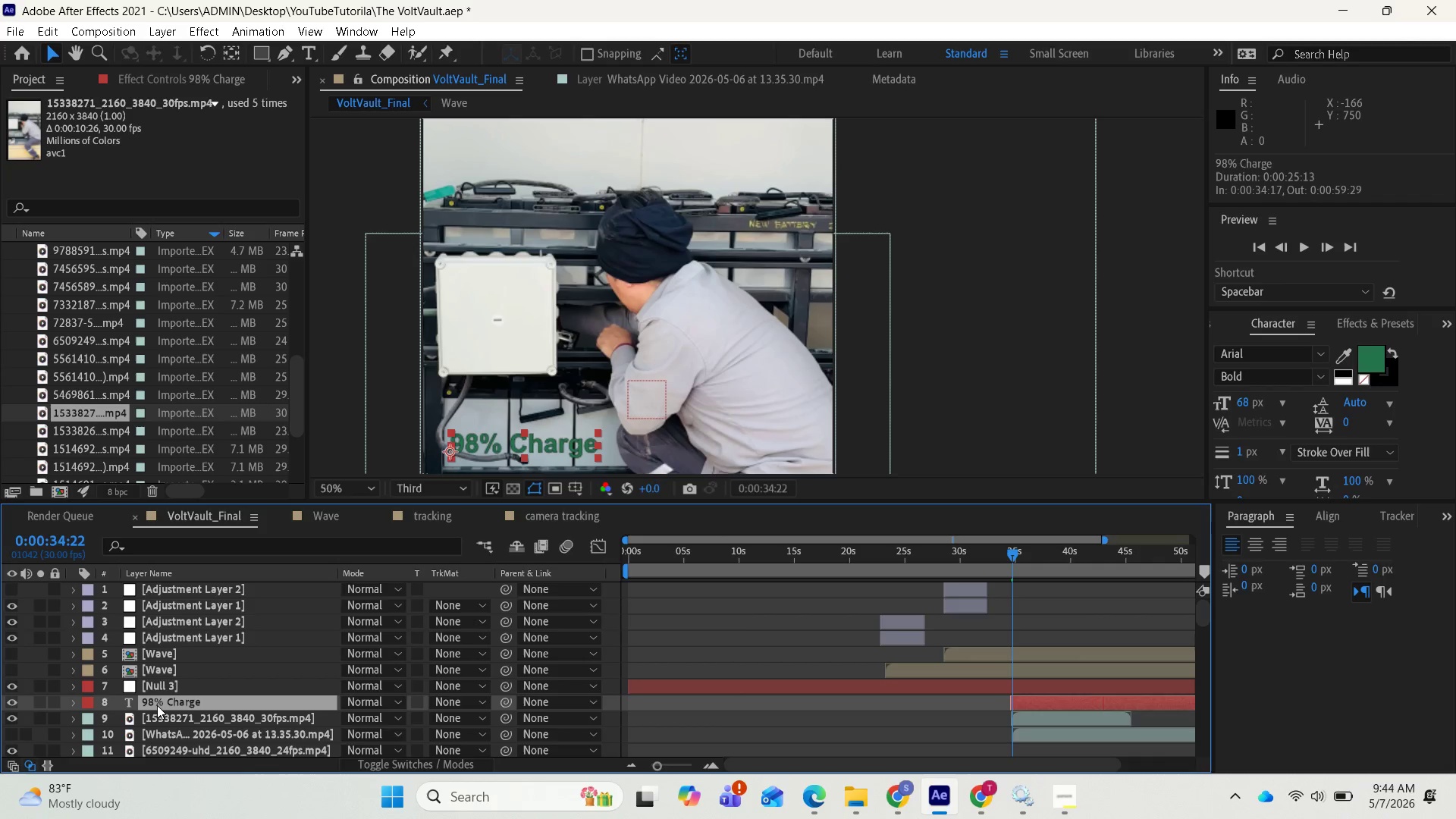 
left_click([231, 58])
 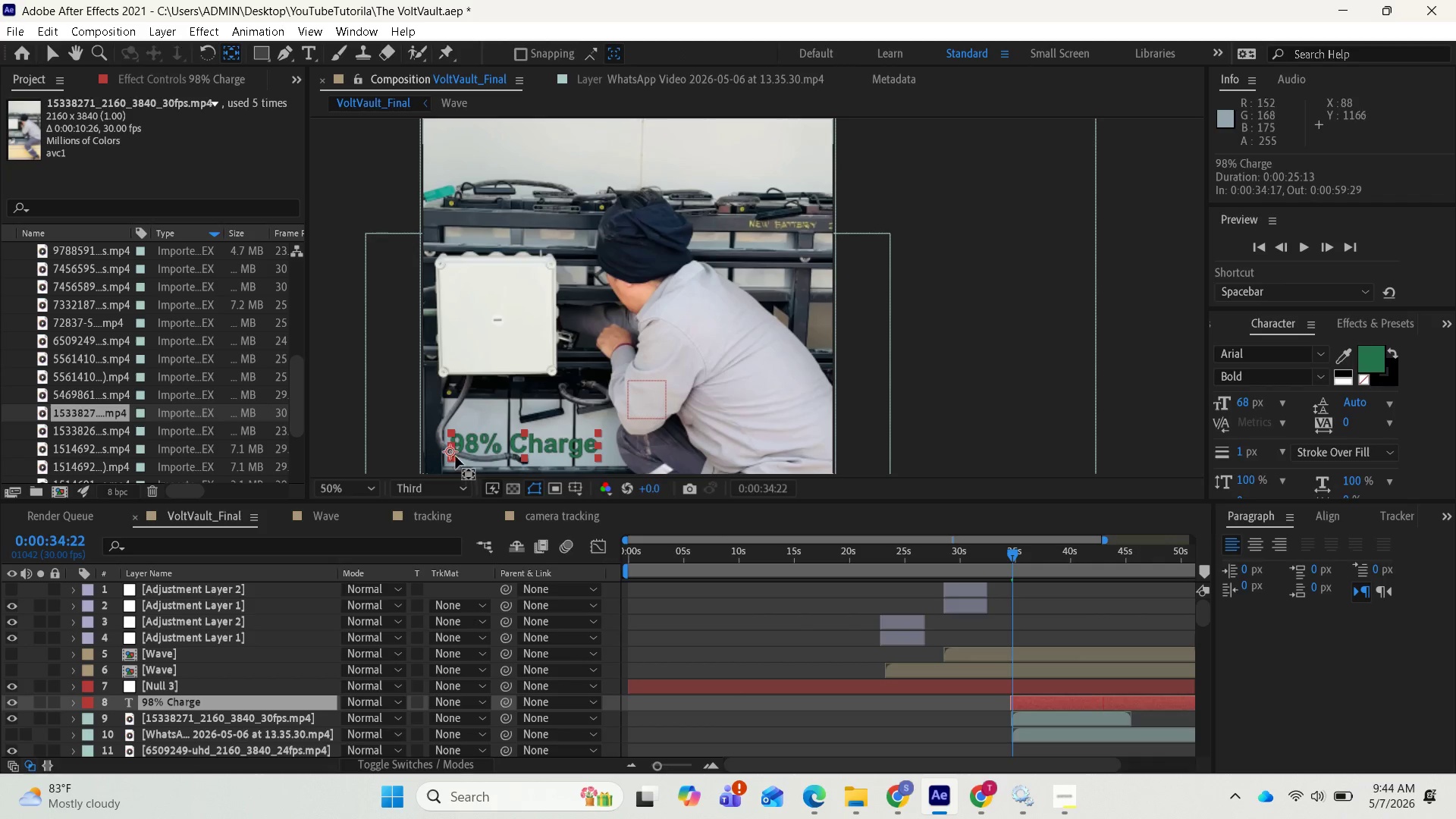 
left_click_drag(start_coordinate=[449, 450], to_coordinate=[522, 444])
 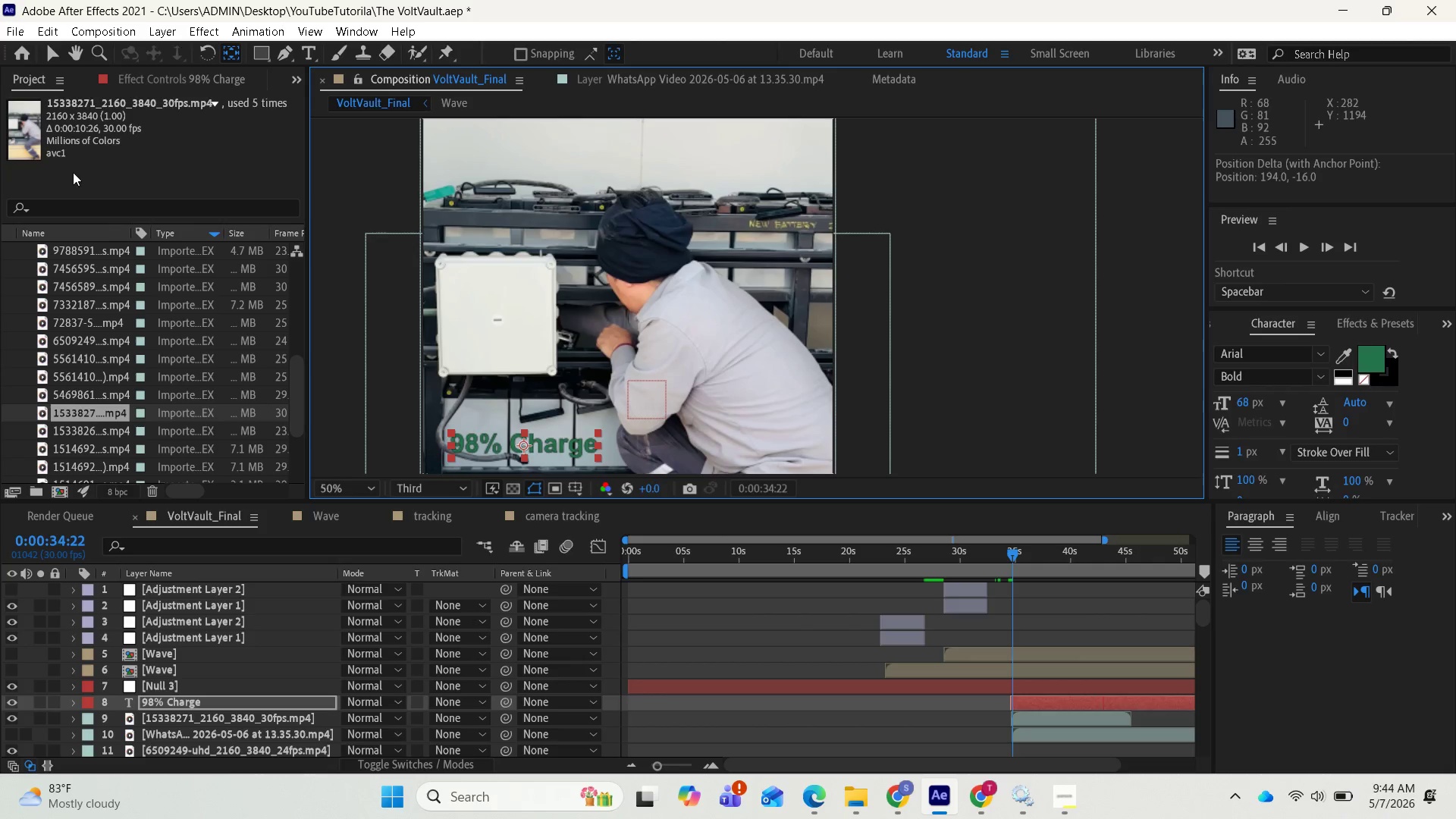 
wait(6.62)
 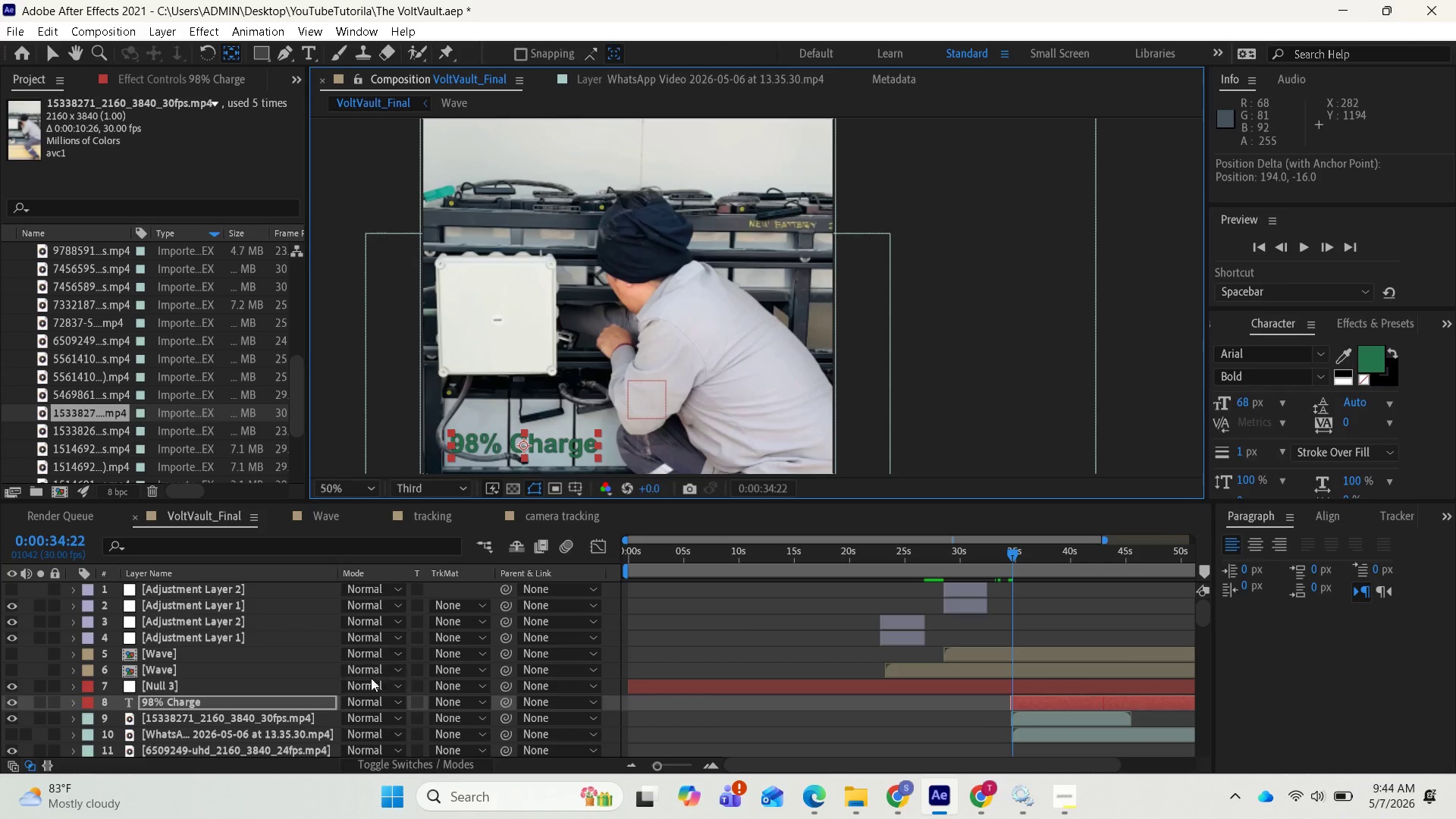 
left_click([48, 54])
 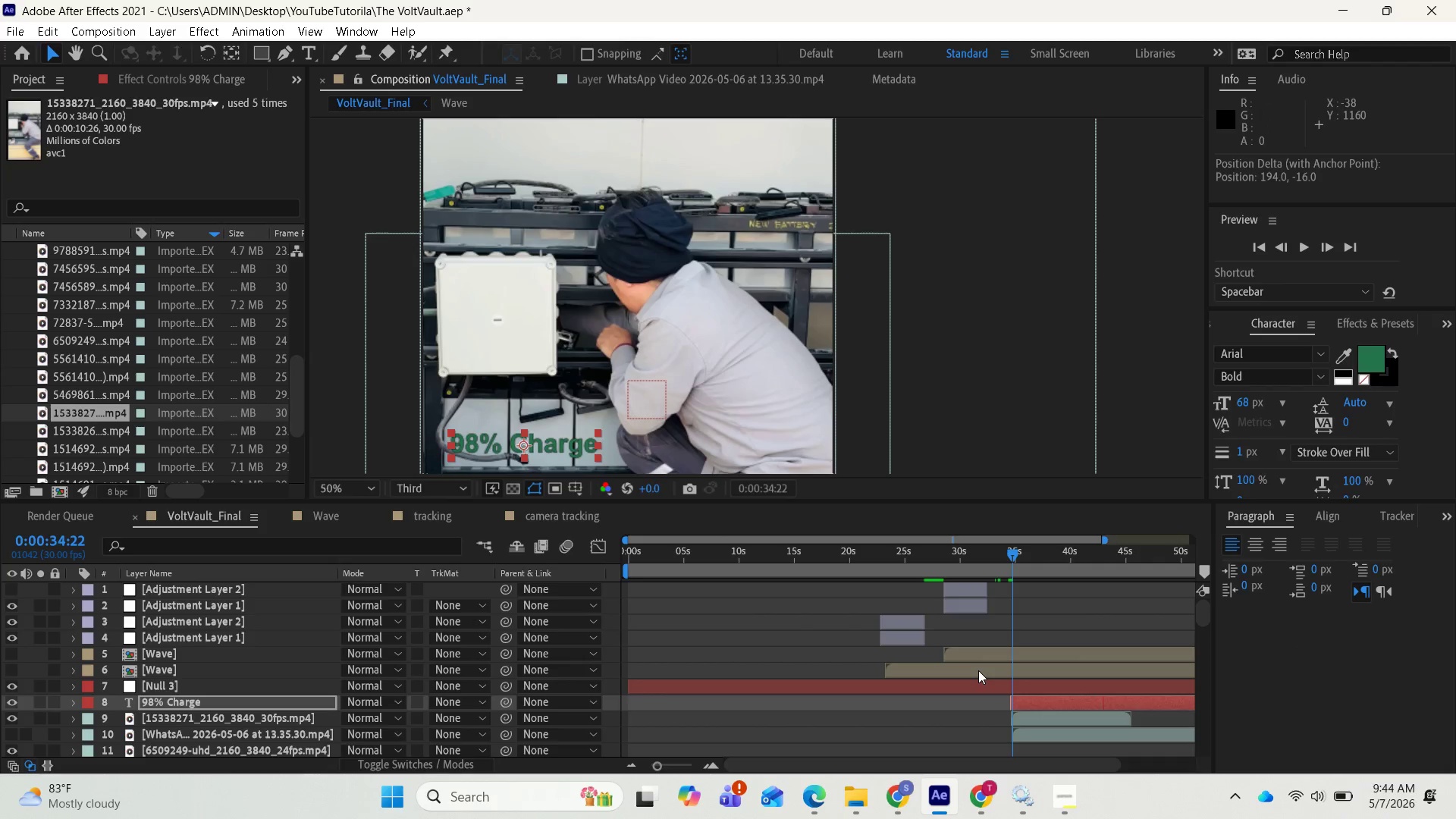 
wait(9.23)
 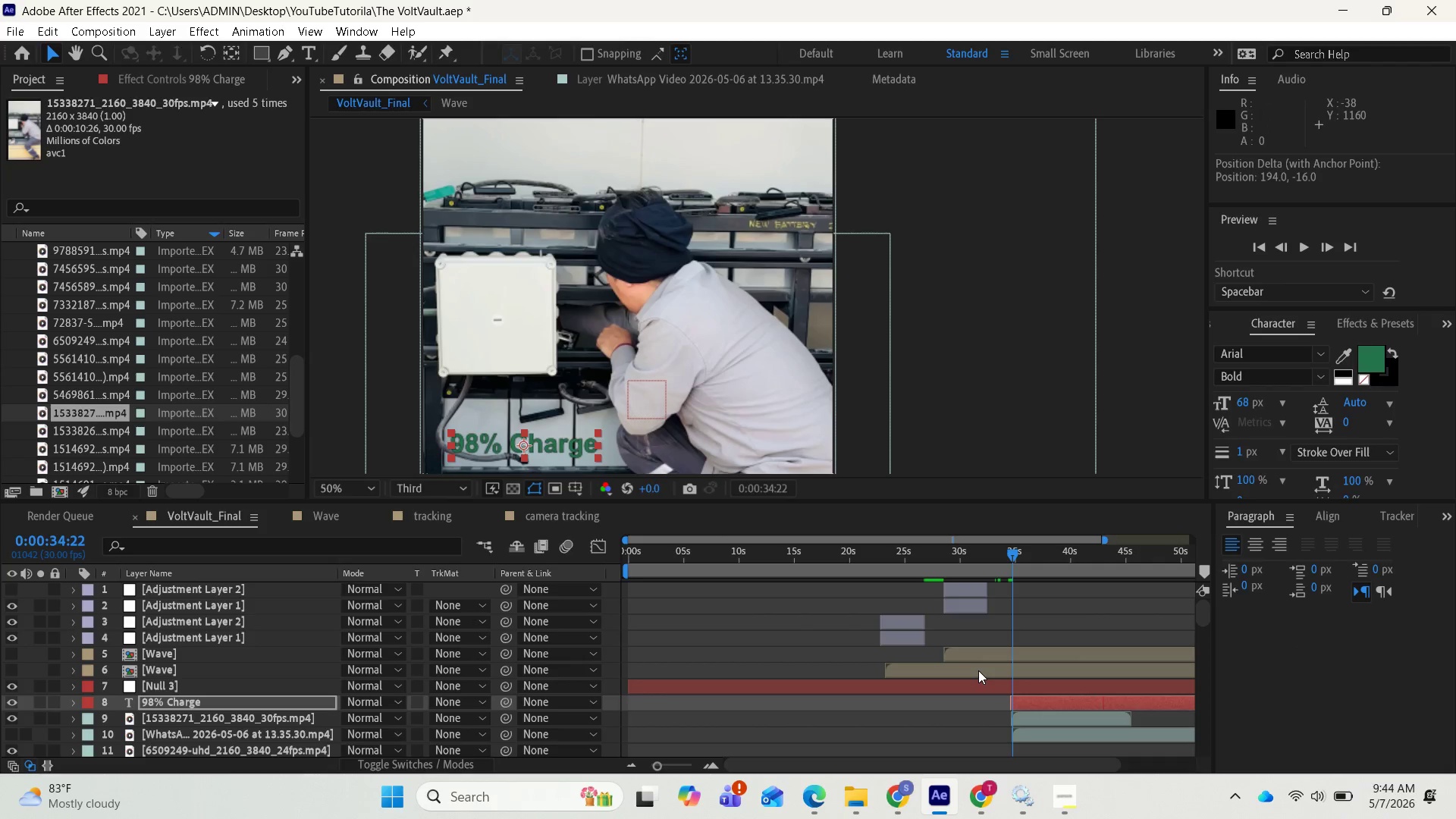 
left_click([1031, 699])
 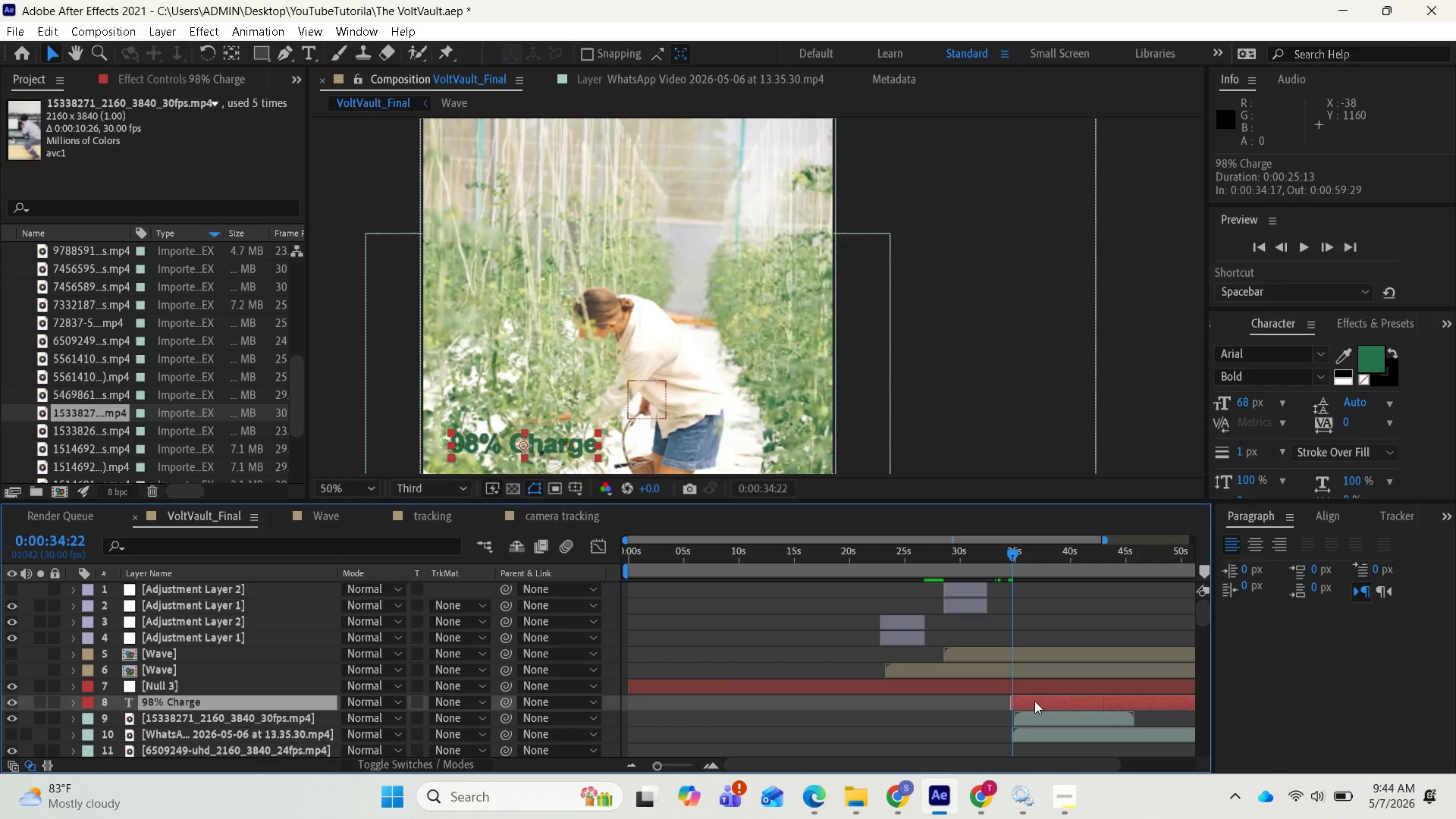 
left_click([1028, 716])
 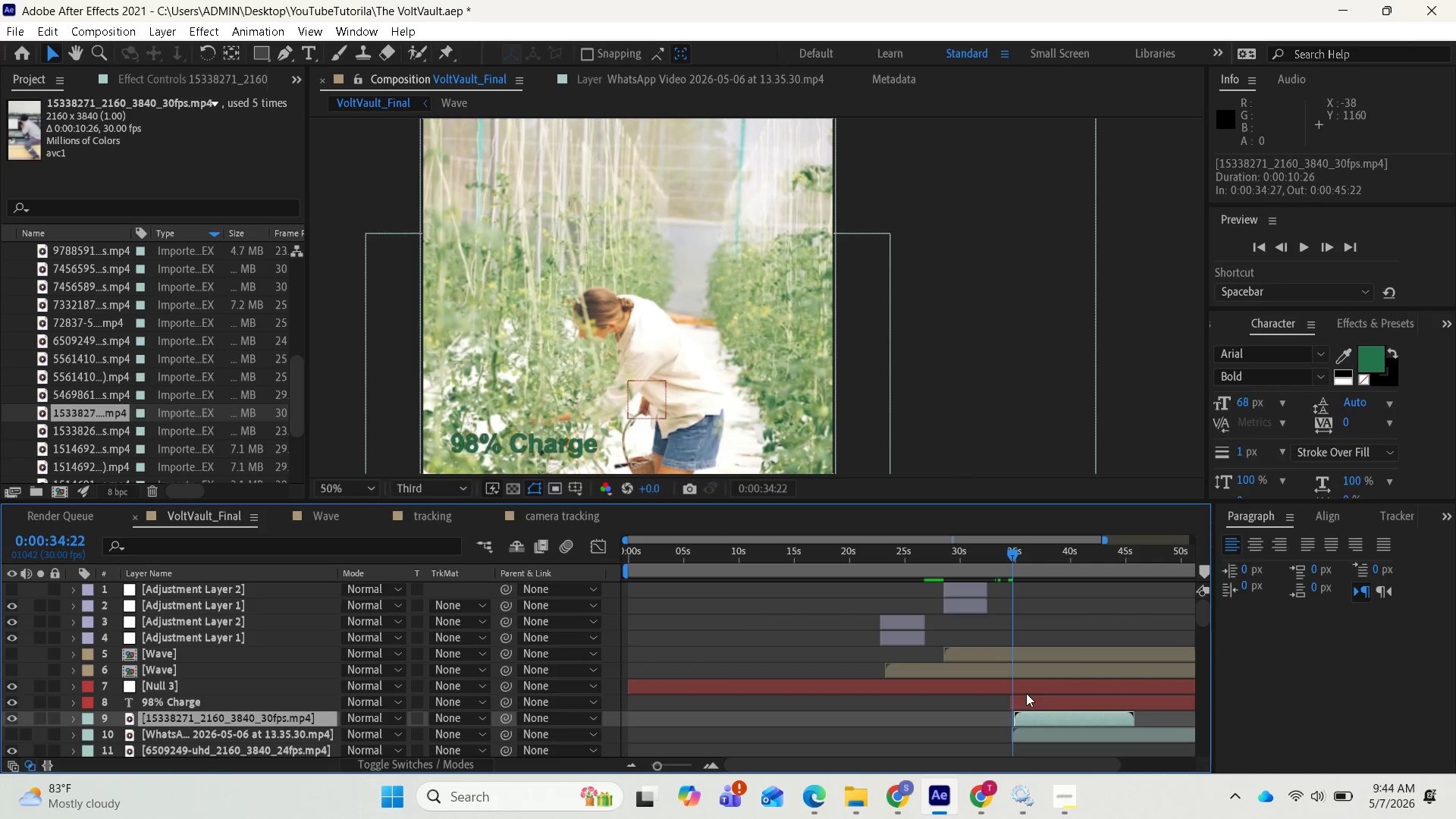 
left_click([1026, 683])
 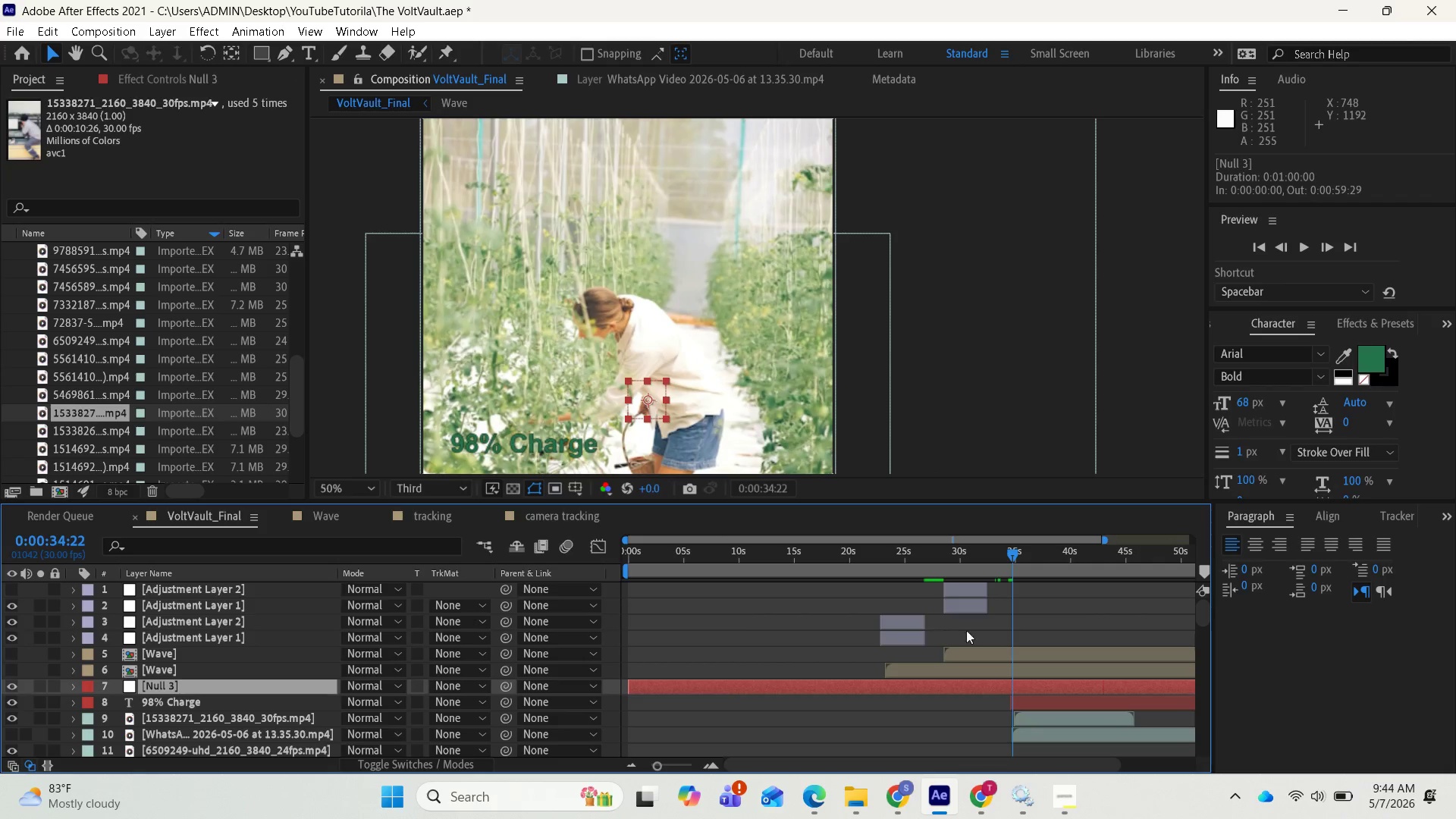 
left_click_drag(start_coordinate=[1012, 548], to_coordinate=[1021, 545])
 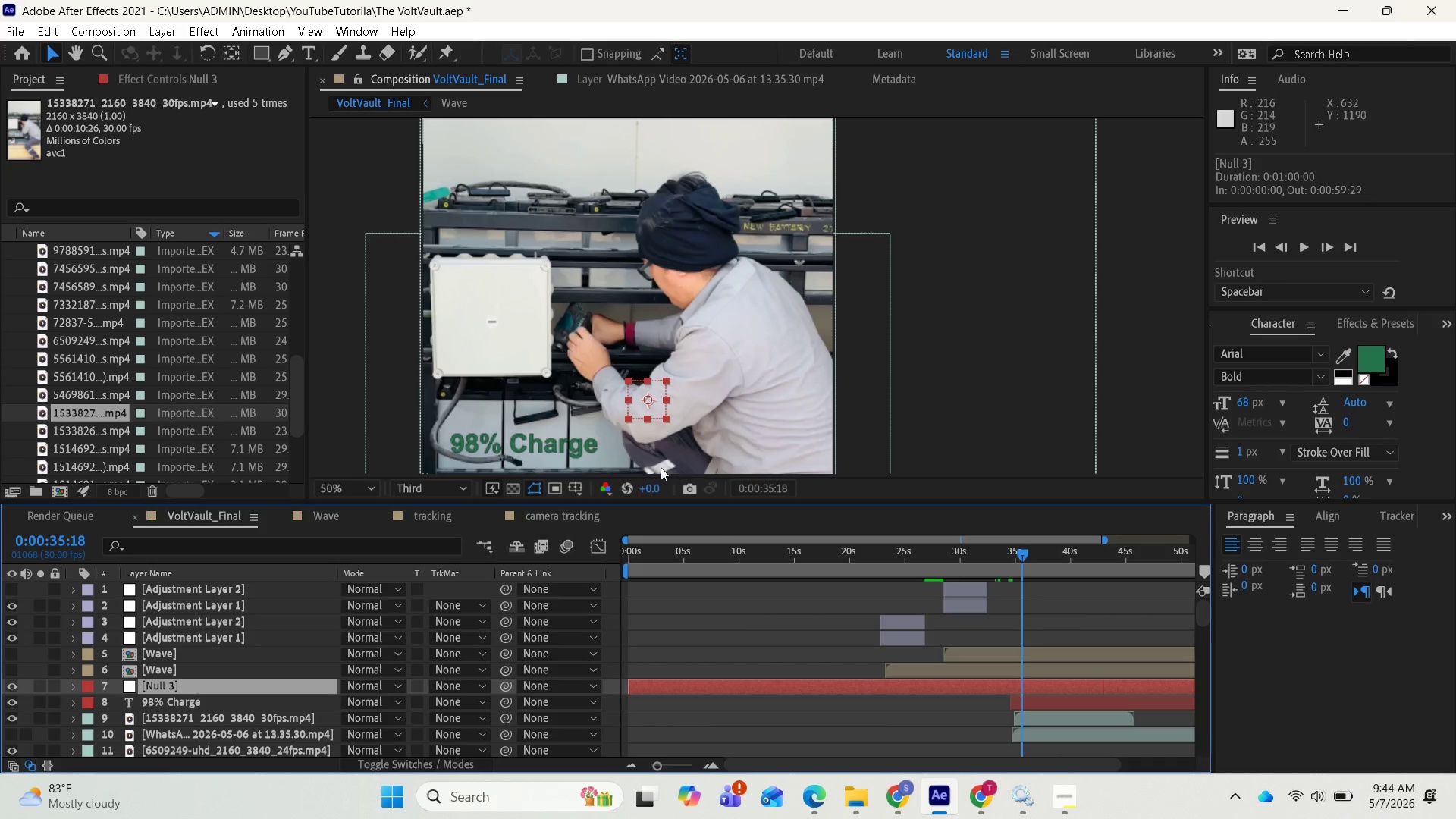 
wait(12.14)
 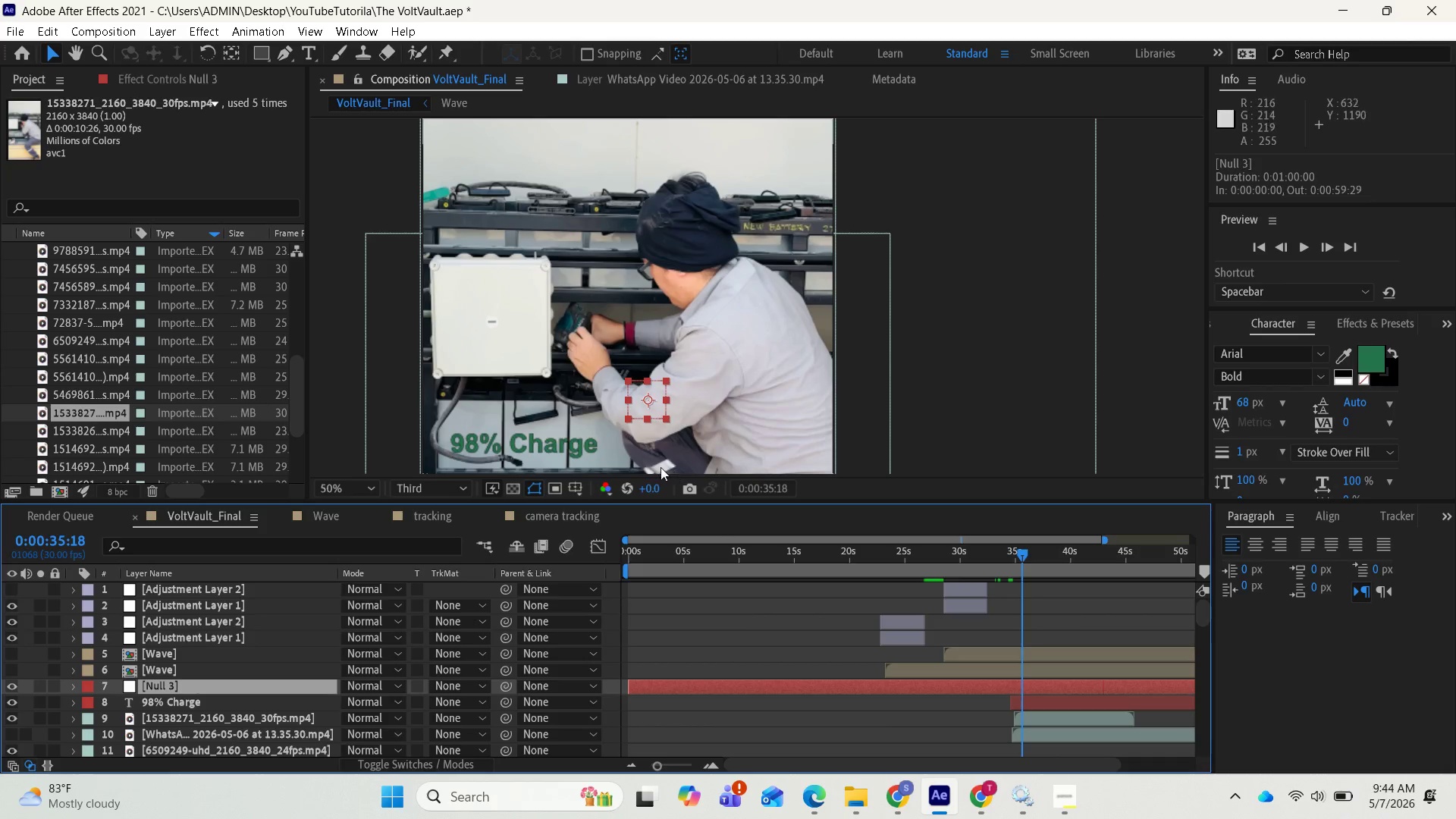 
left_click([1021, 692])
 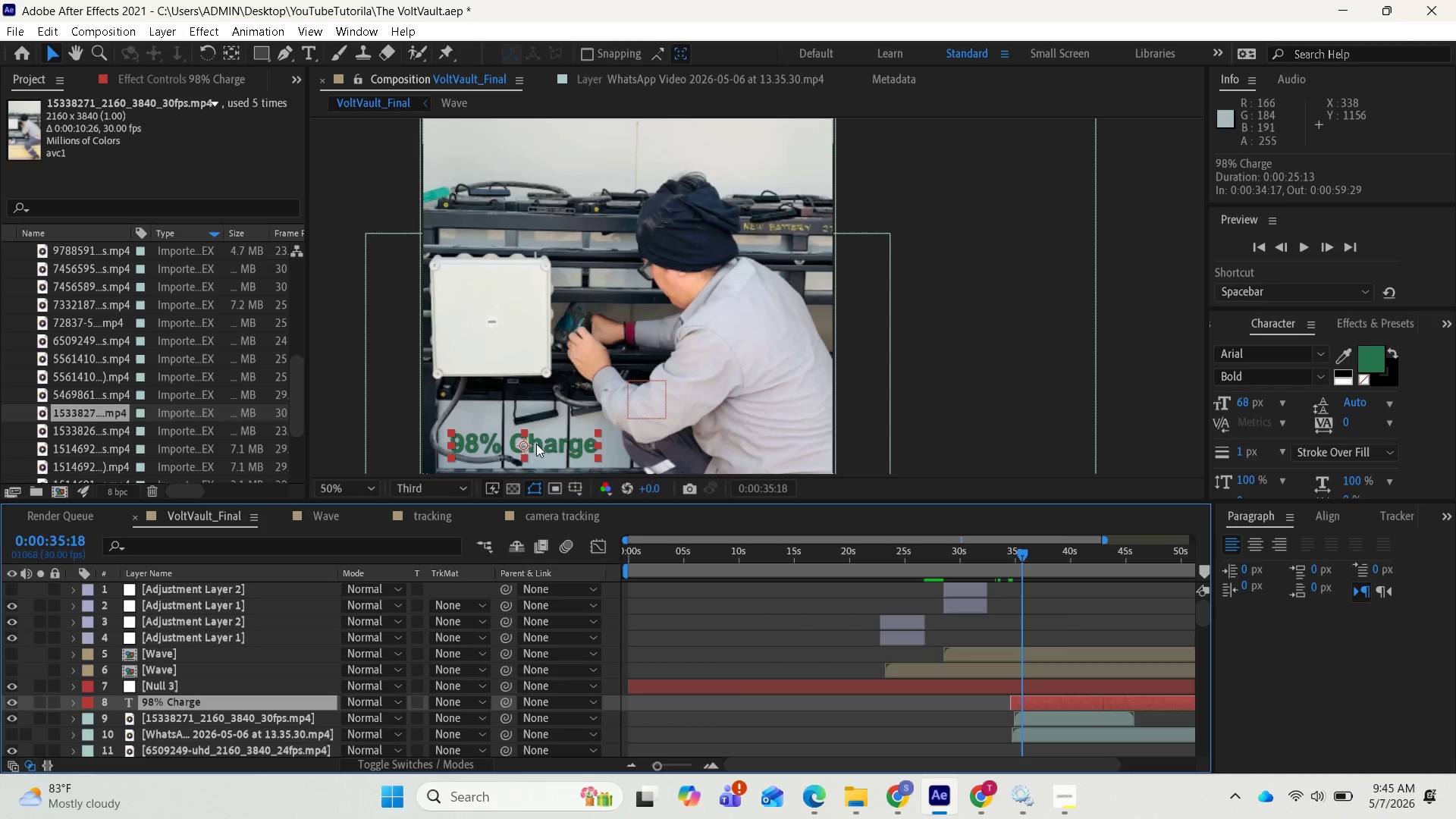 
left_click_drag(start_coordinate=[522, 444], to_coordinate=[645, 397])
 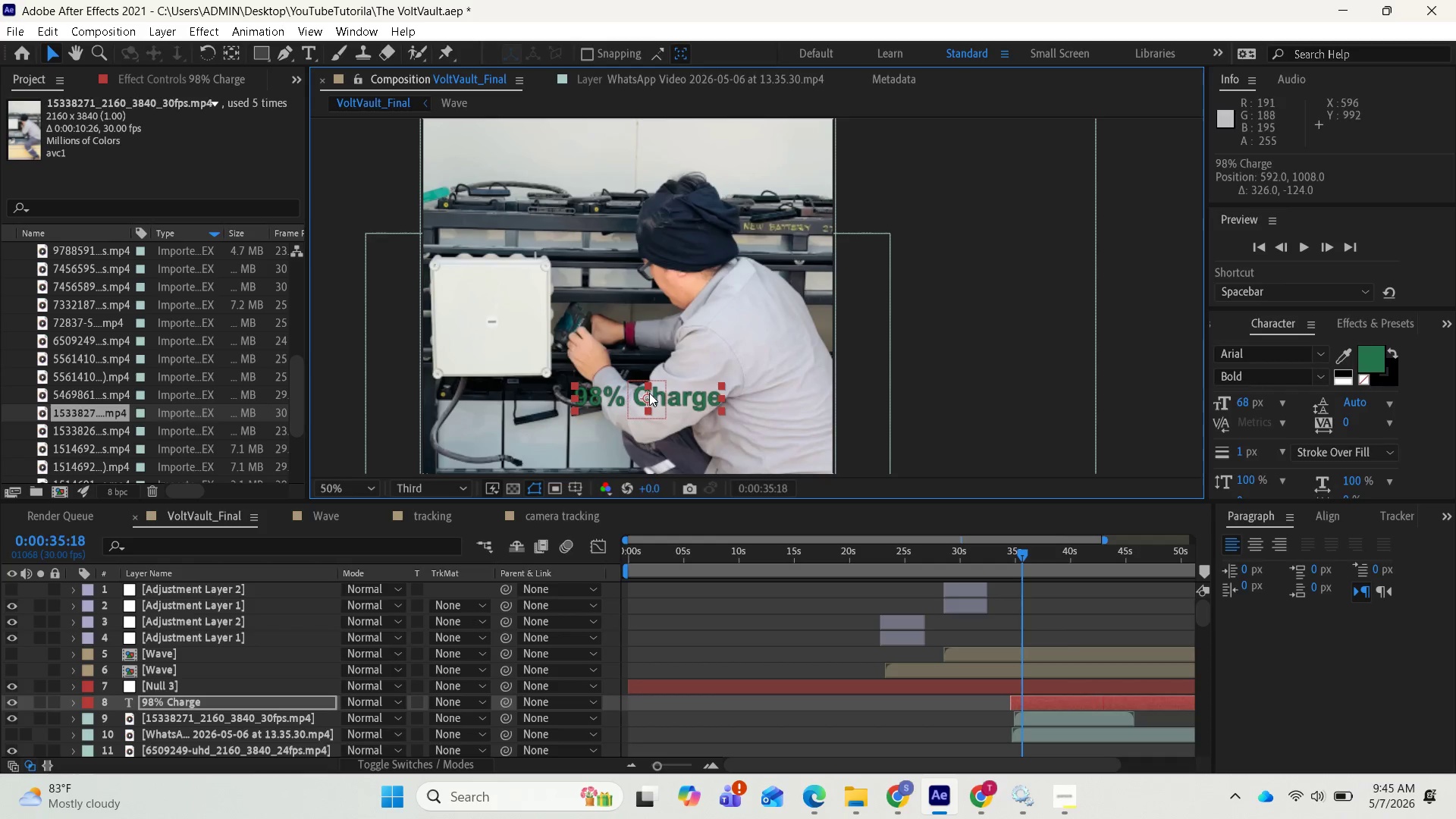 
wait(6.8)
 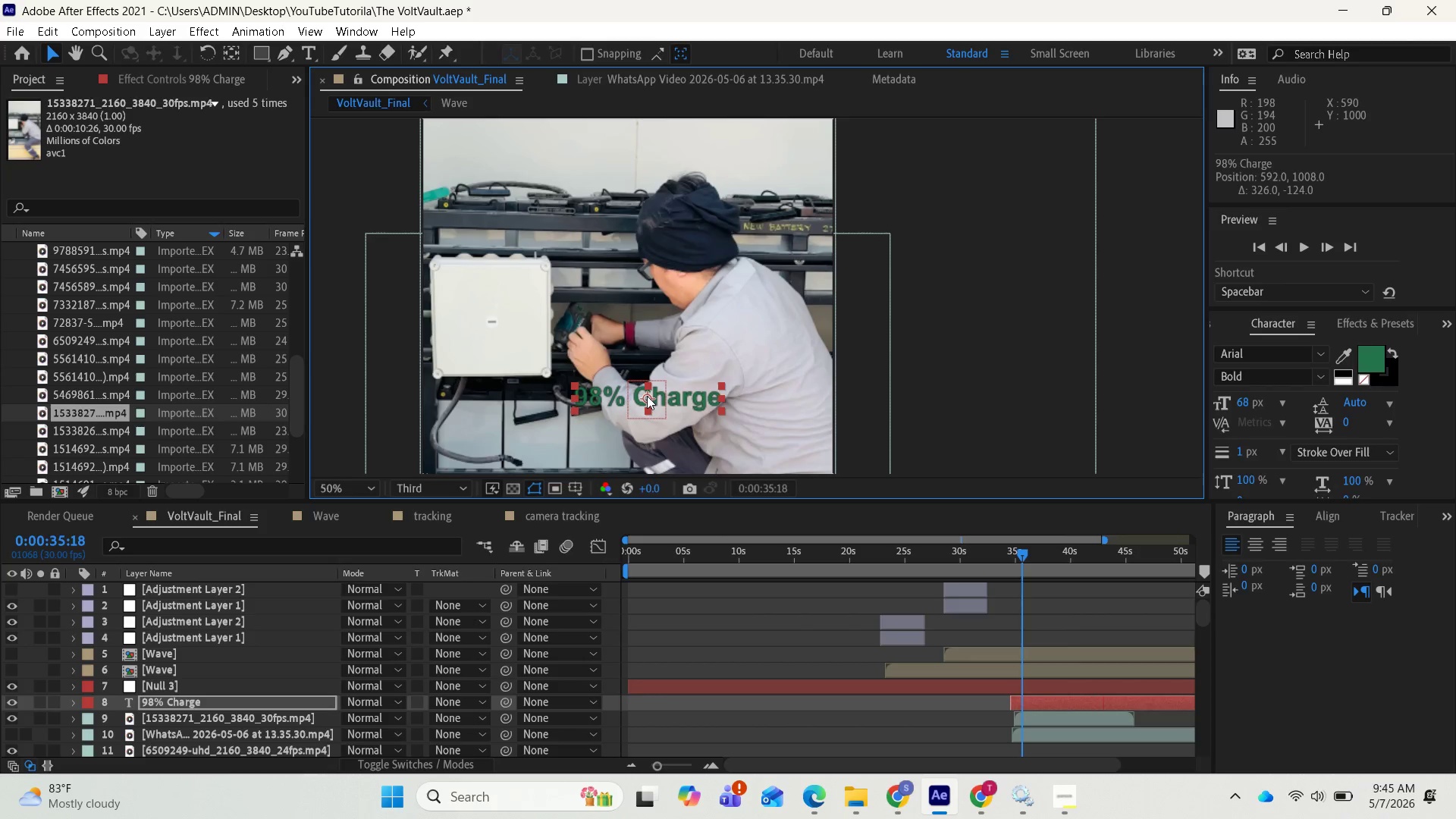 
scroll: coordinate [680, 418], scroll_direction: up, amount: 1.0
 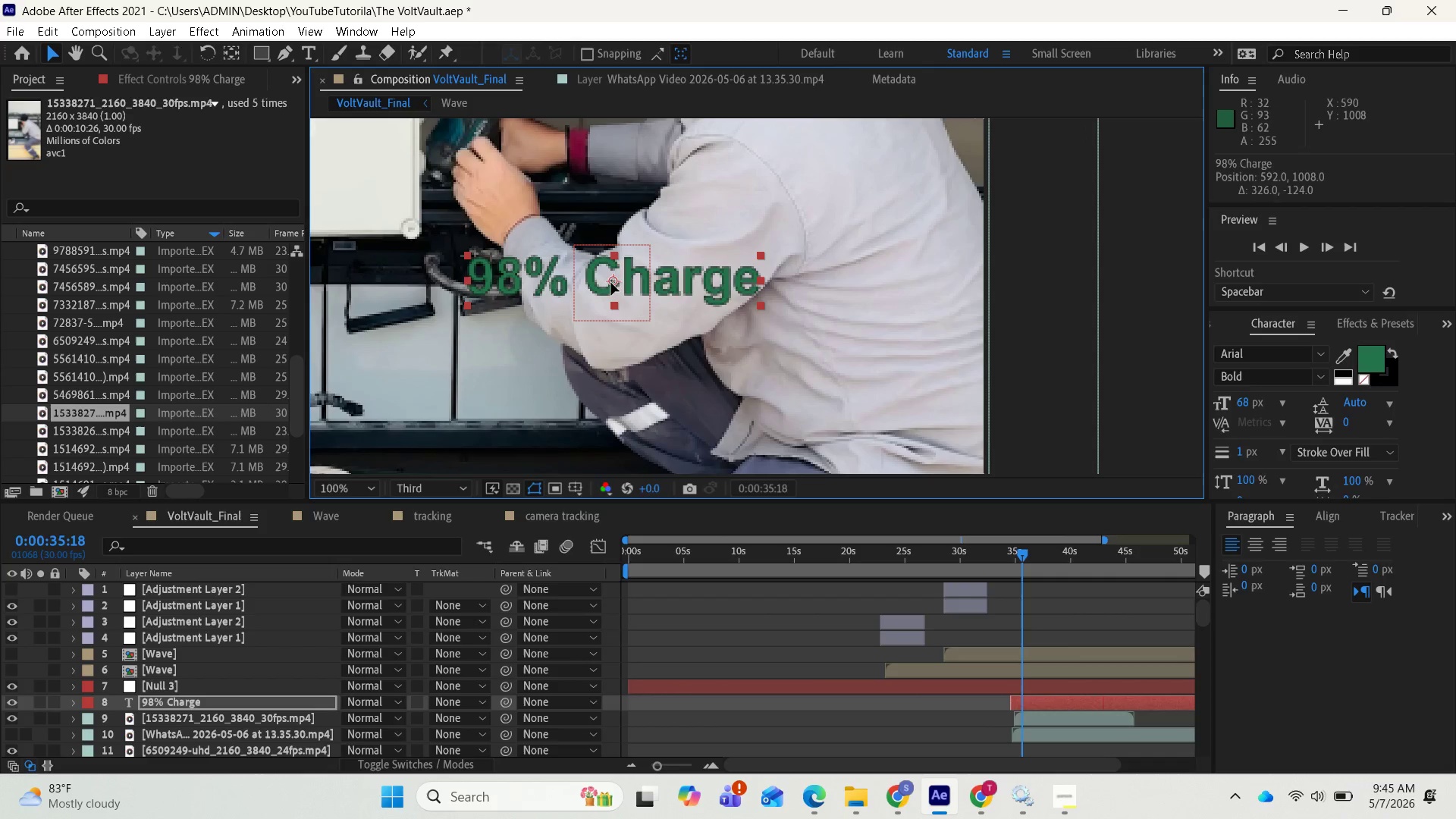 
wait(7.54)
 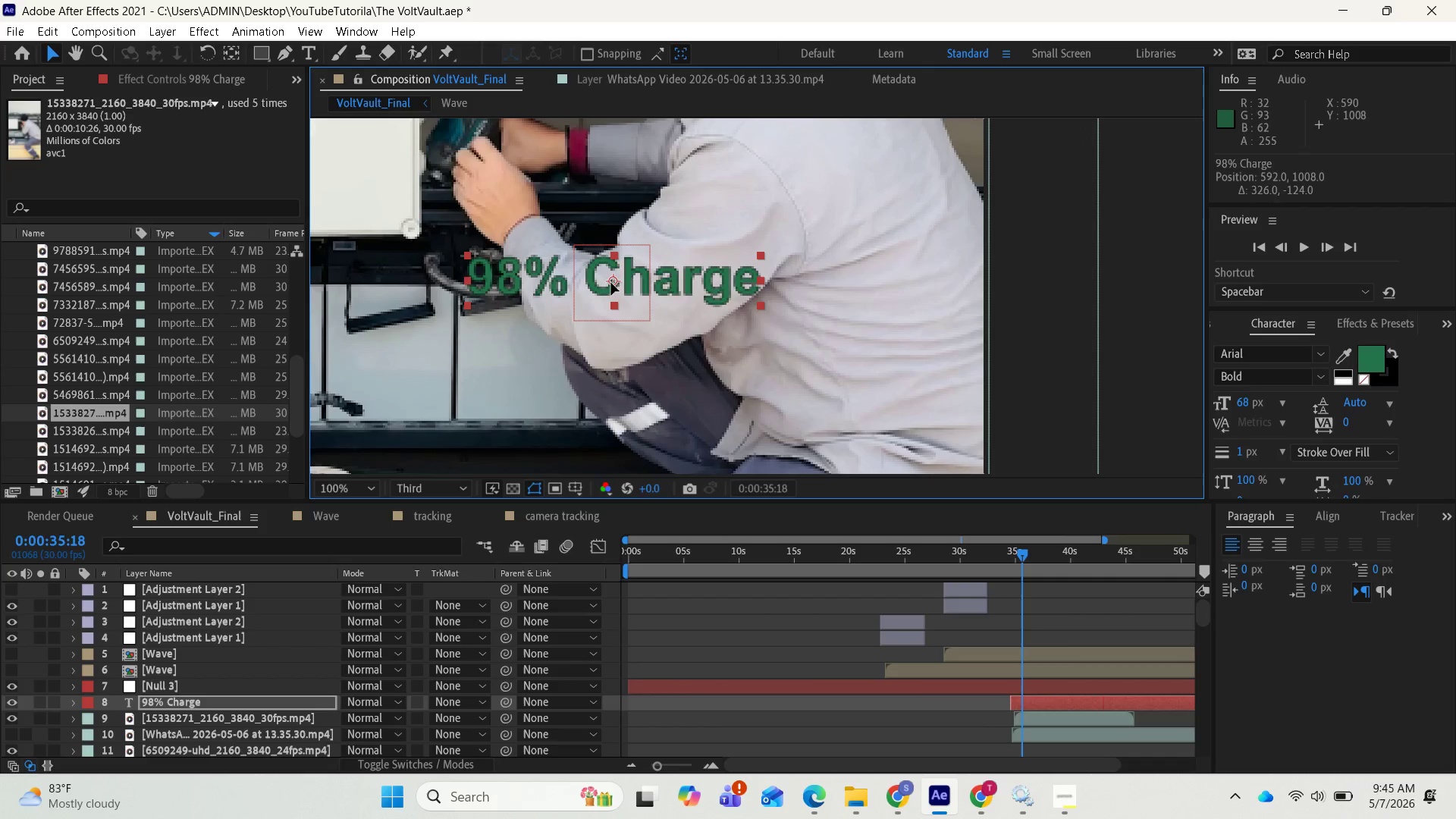 
left_click([1043, 722])
 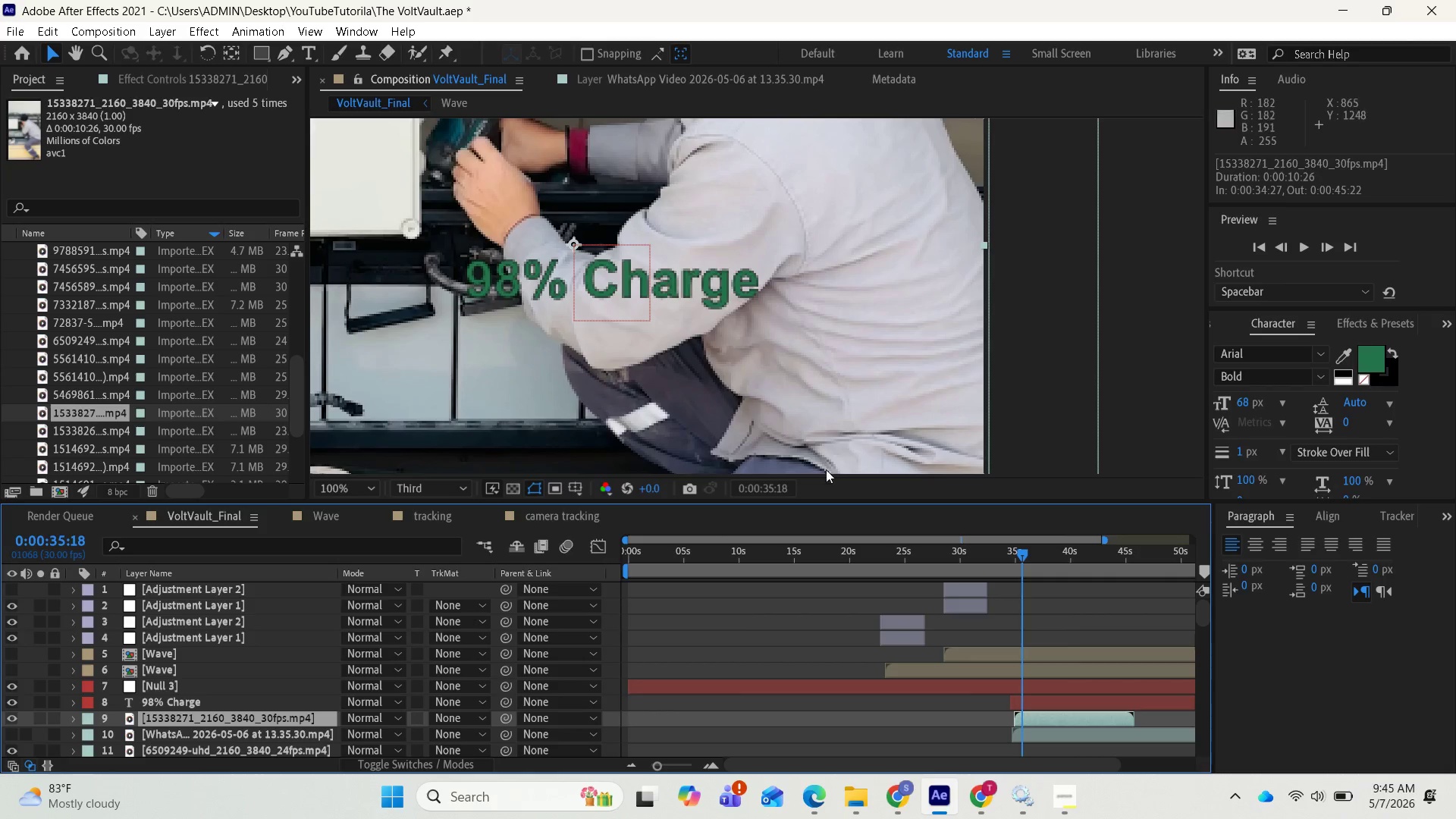 
wait(8.88)
 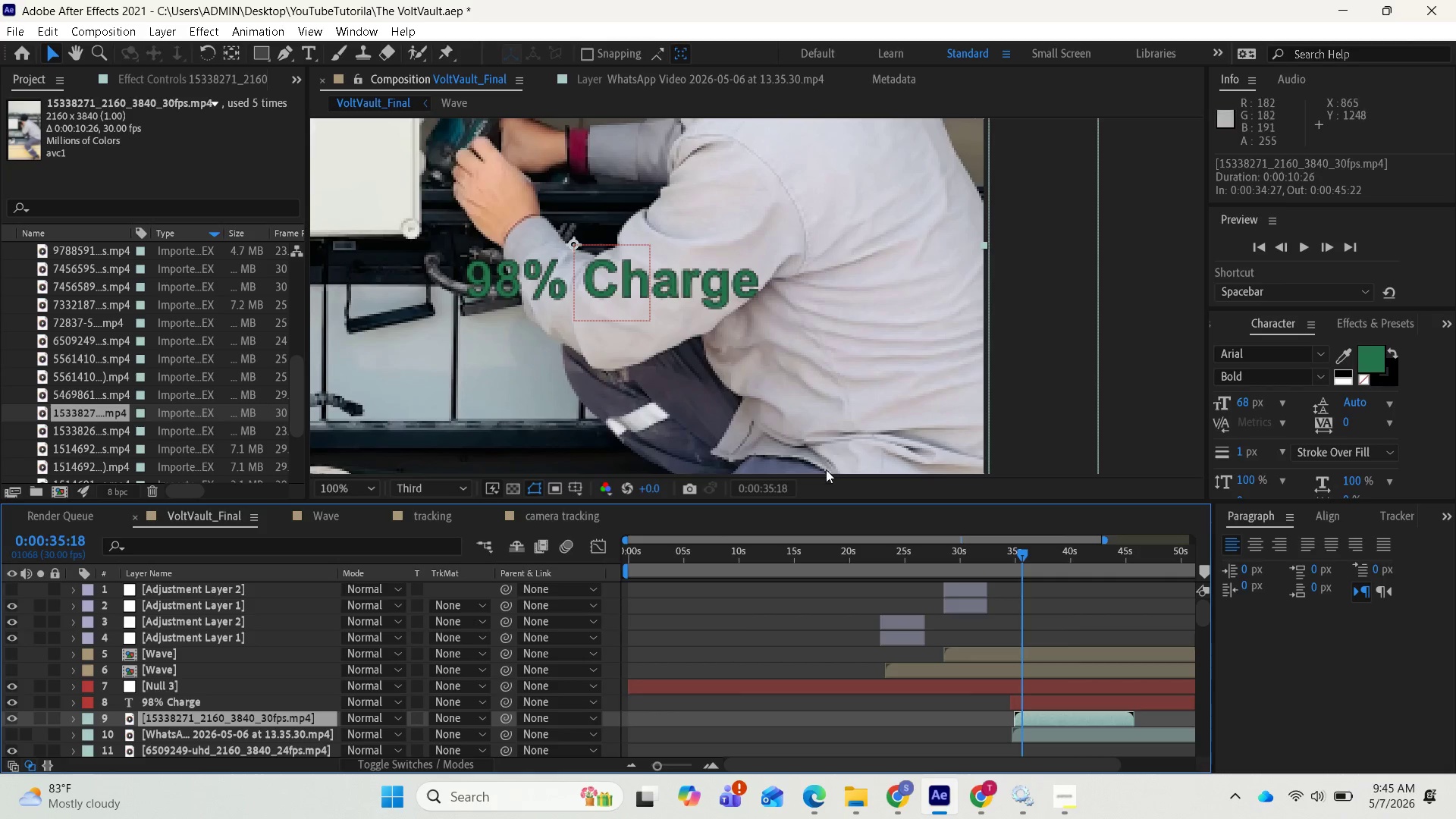 
scroll: coordinate [1090, 663], scroll_direction: down, amount: 16.0
 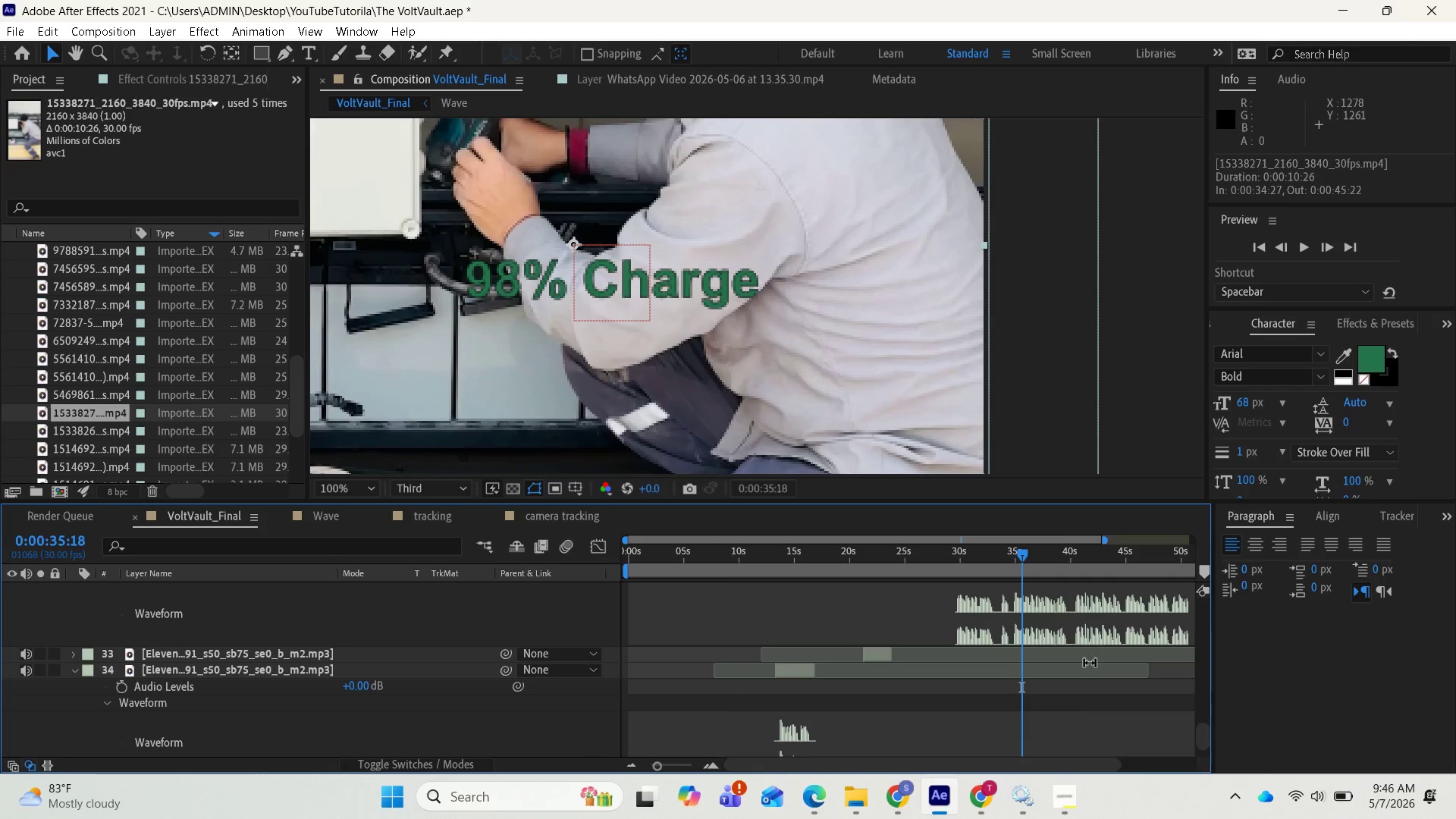 
scroll: coordinate [1090, 663], scroll_direction: up, amount: 2.0
 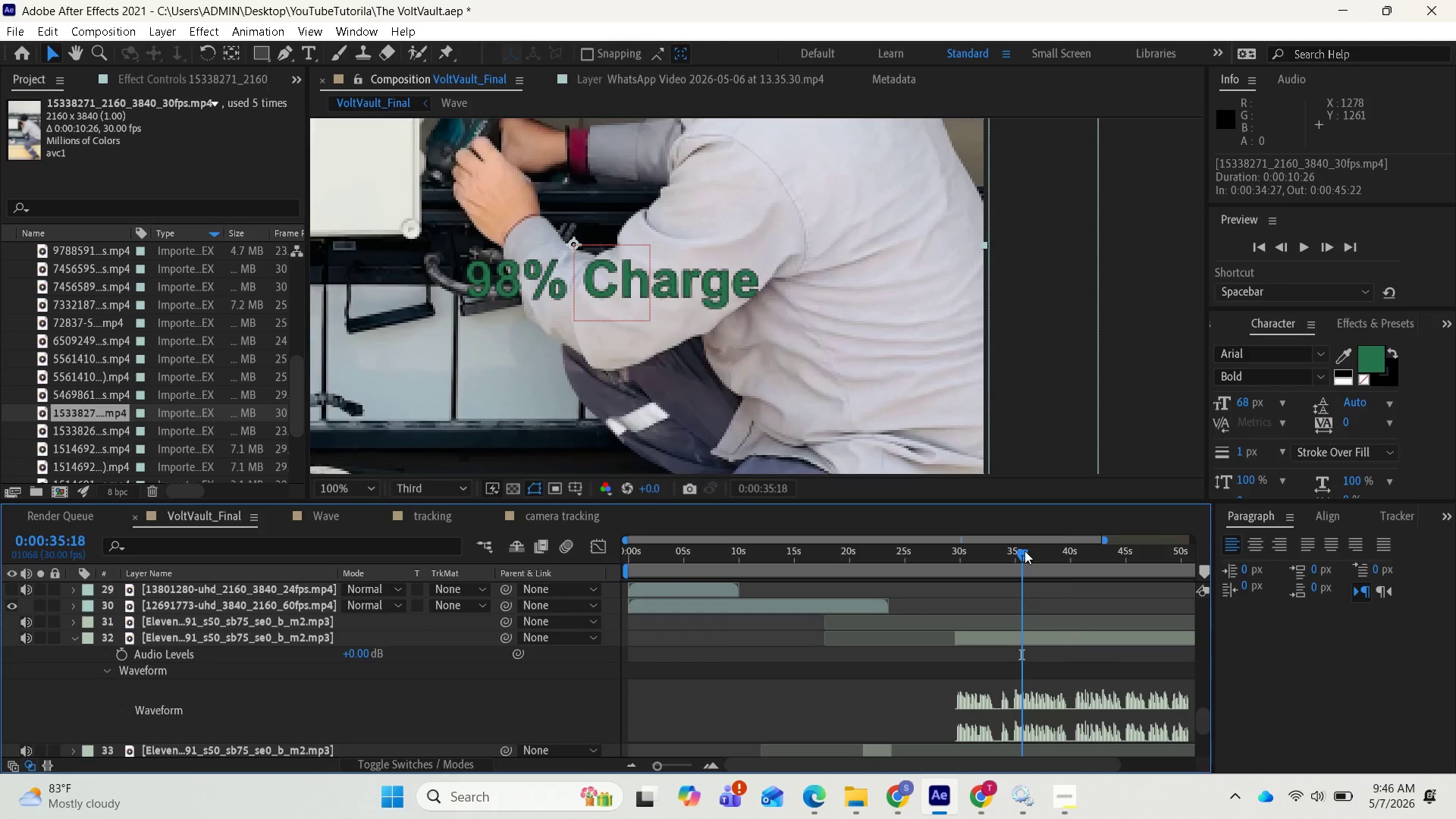 
left_click_drag(start_coordinate=[1023, 551], to_coordinate=[1015, 579])
 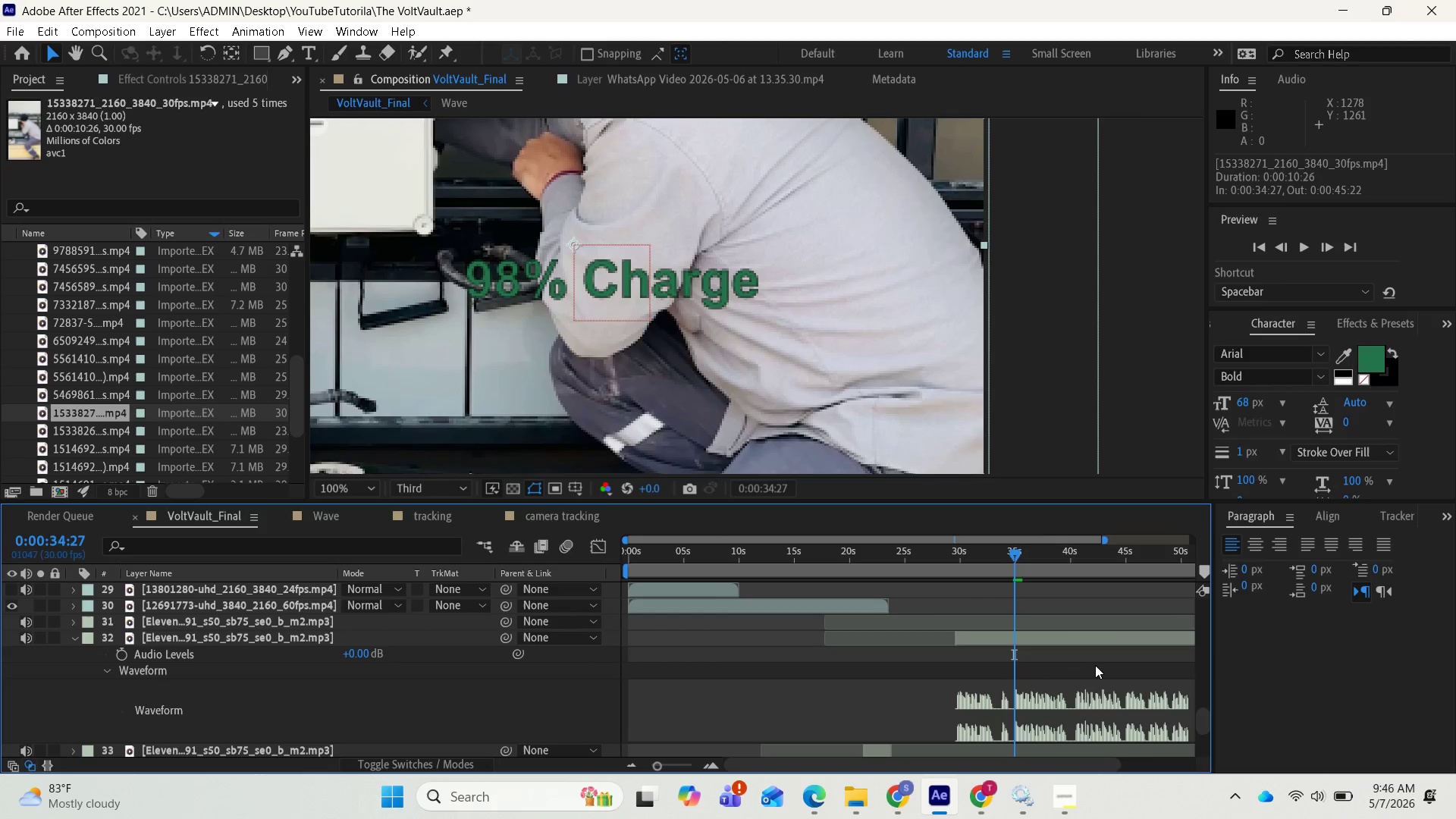 
scroll: coordinate [1127, 672], scroll_direction: up, amount: 13.0
 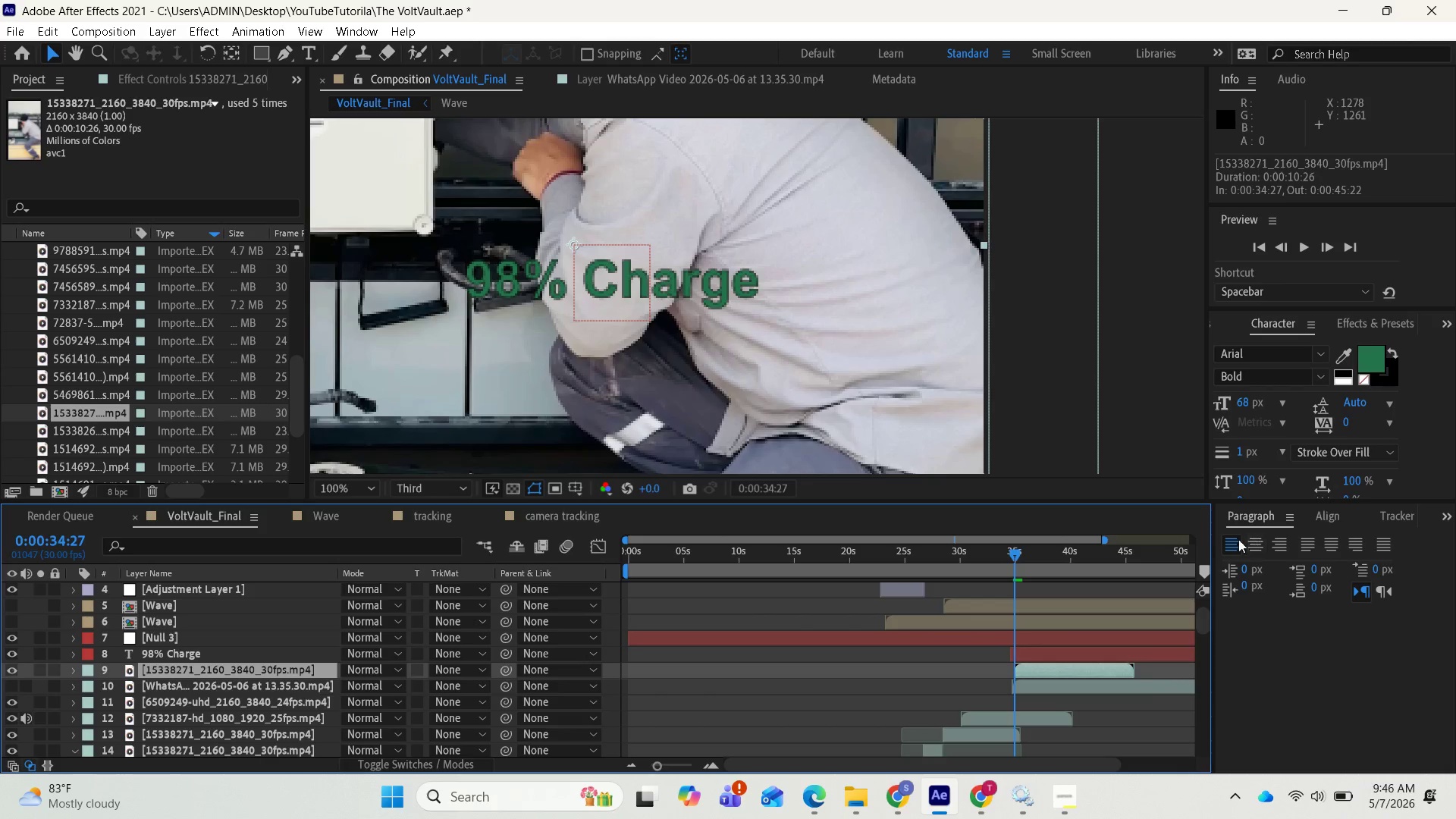 
wait(8.08)
 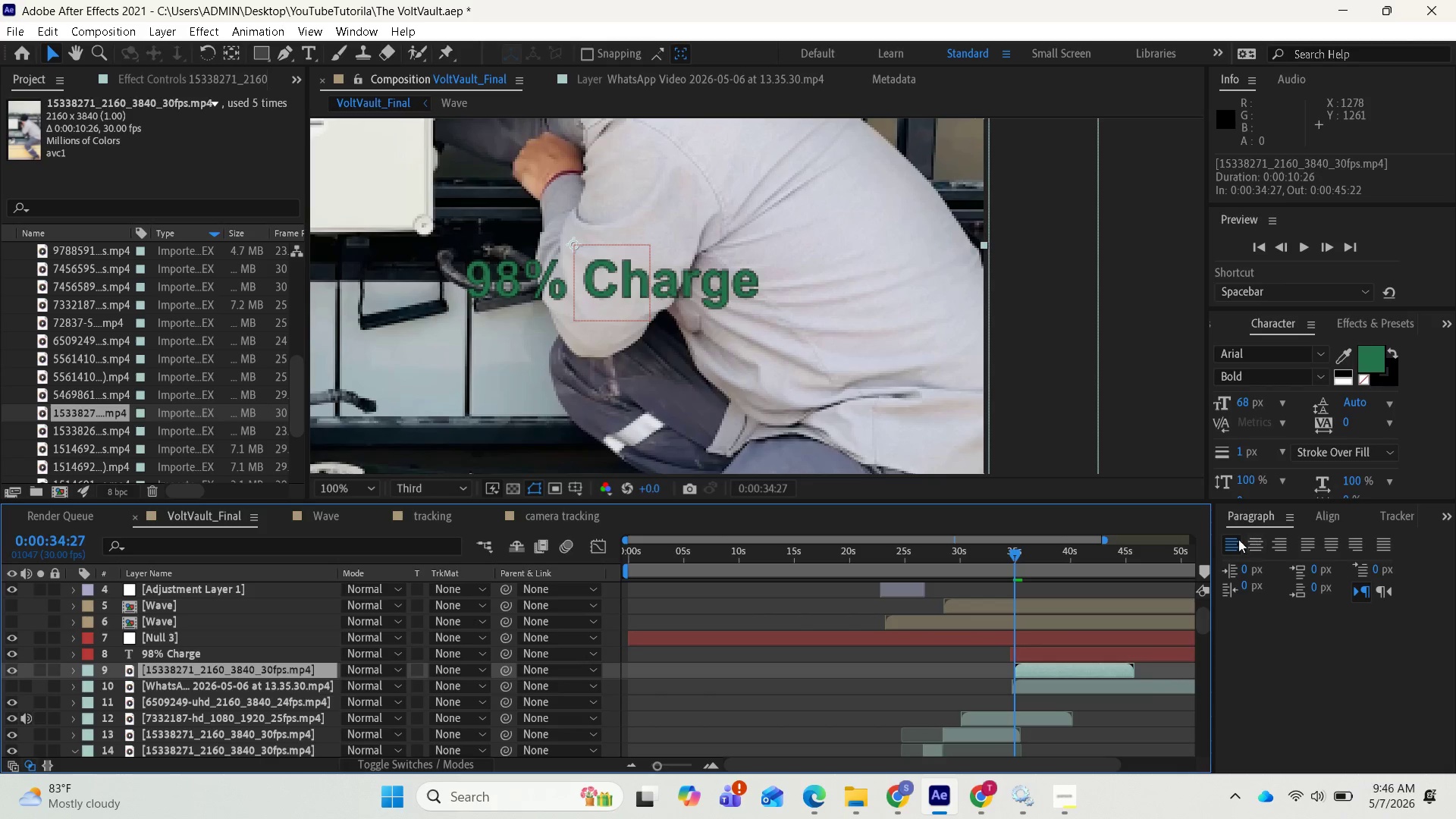 
scroll: coordinate [480, 364], scroll_direction: down, amount: 1.0
 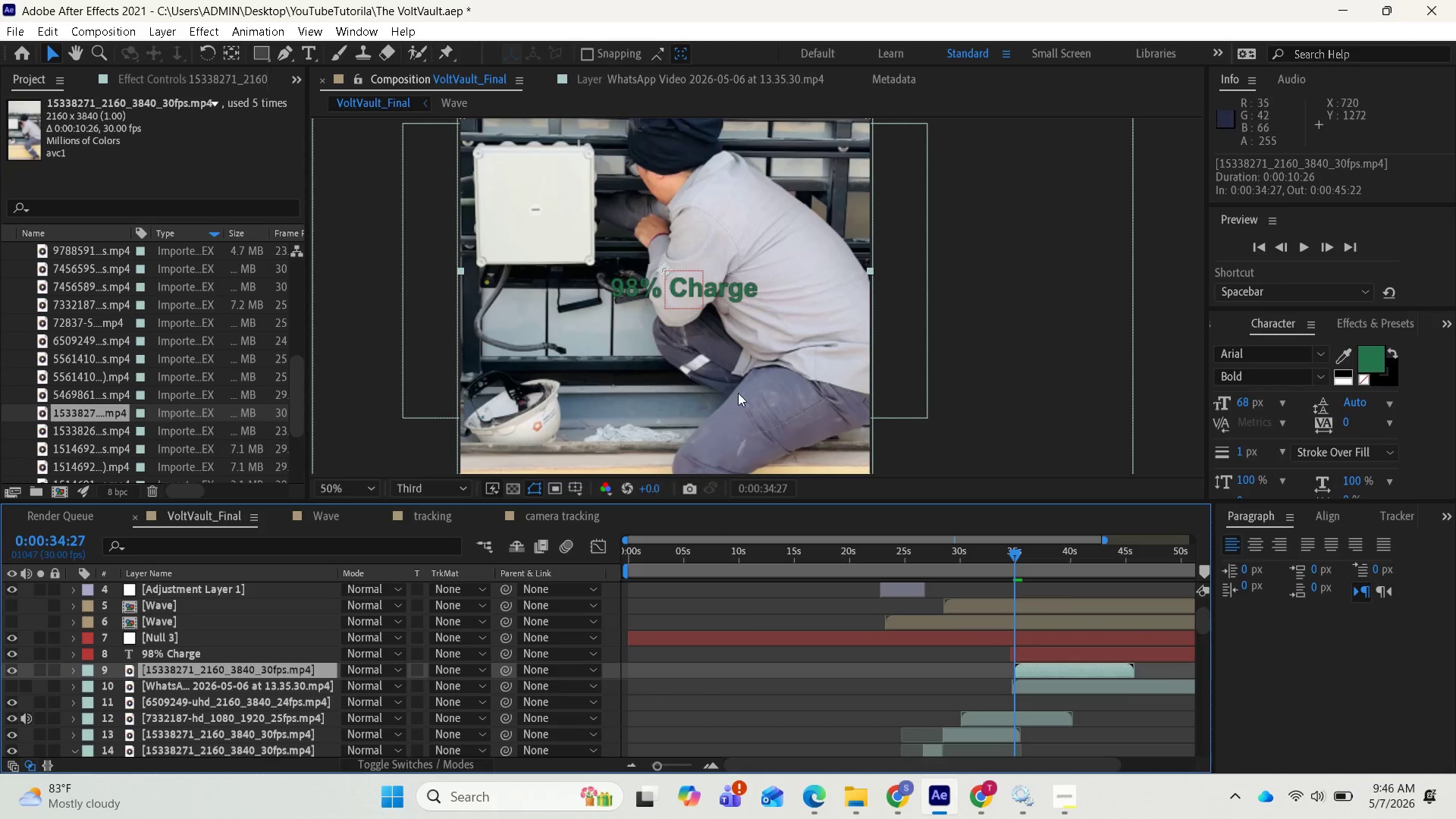 
wait(36.87)
 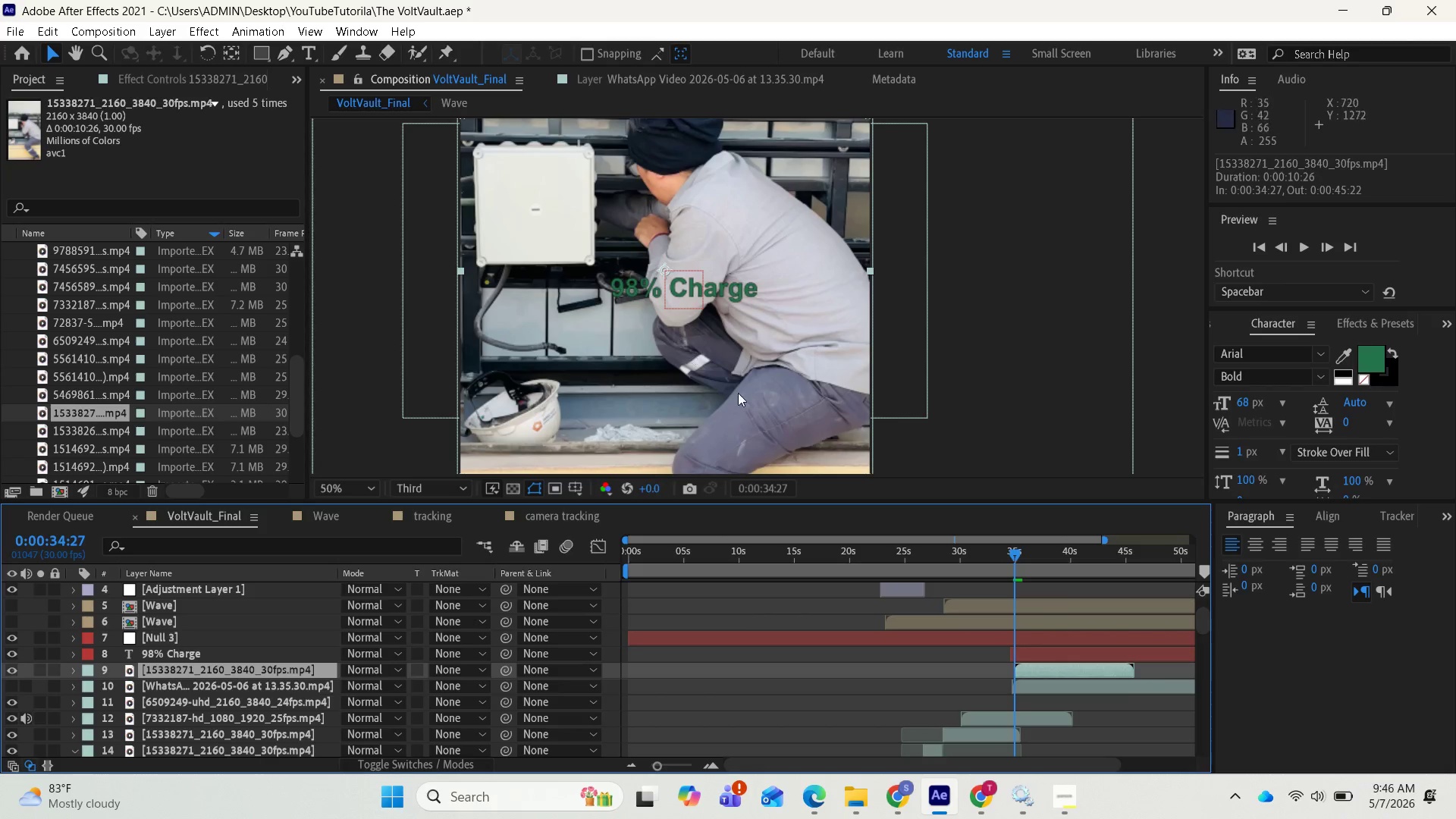 
left_click([248, 32])
 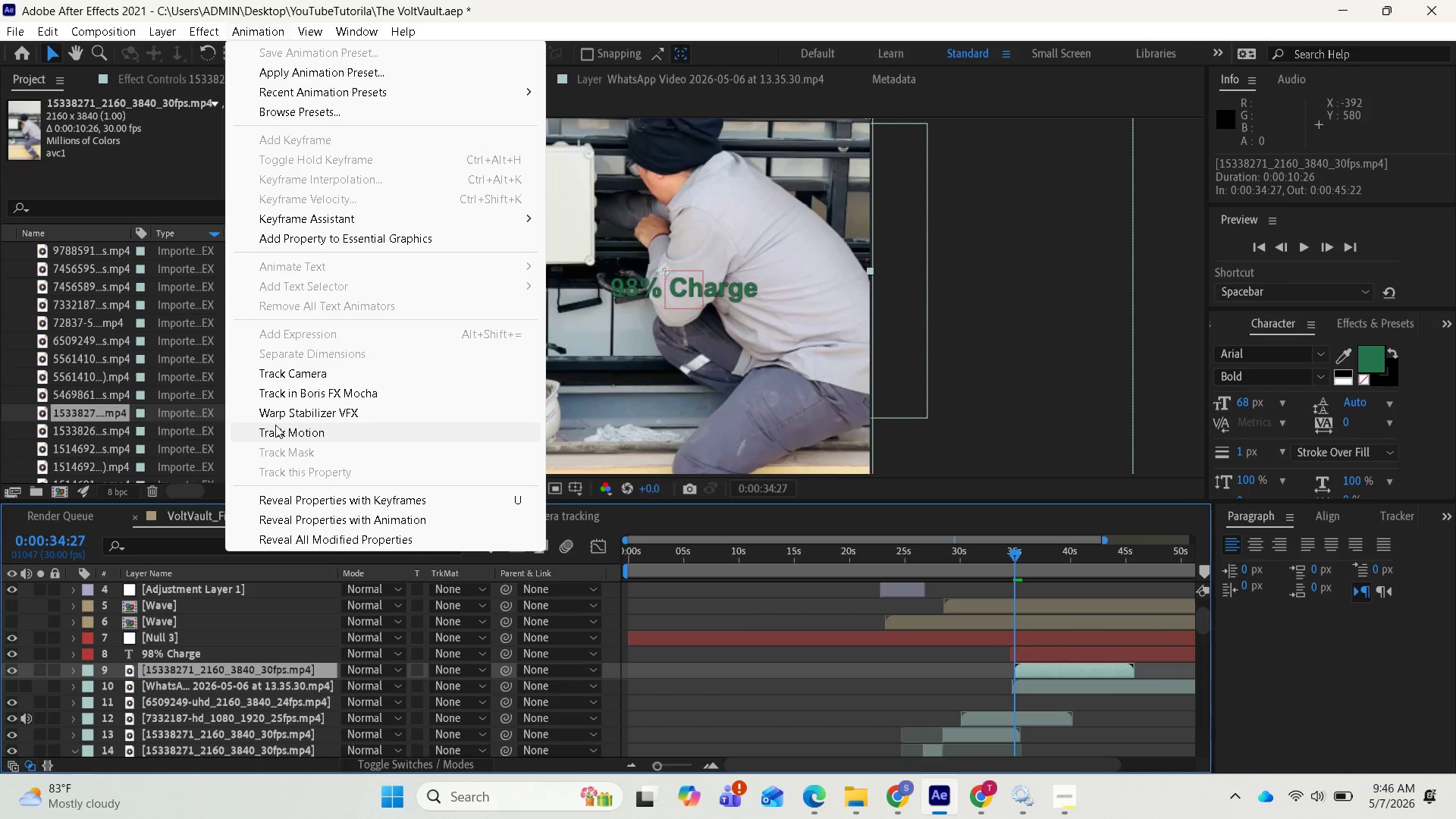 
left_click([275, 426])
 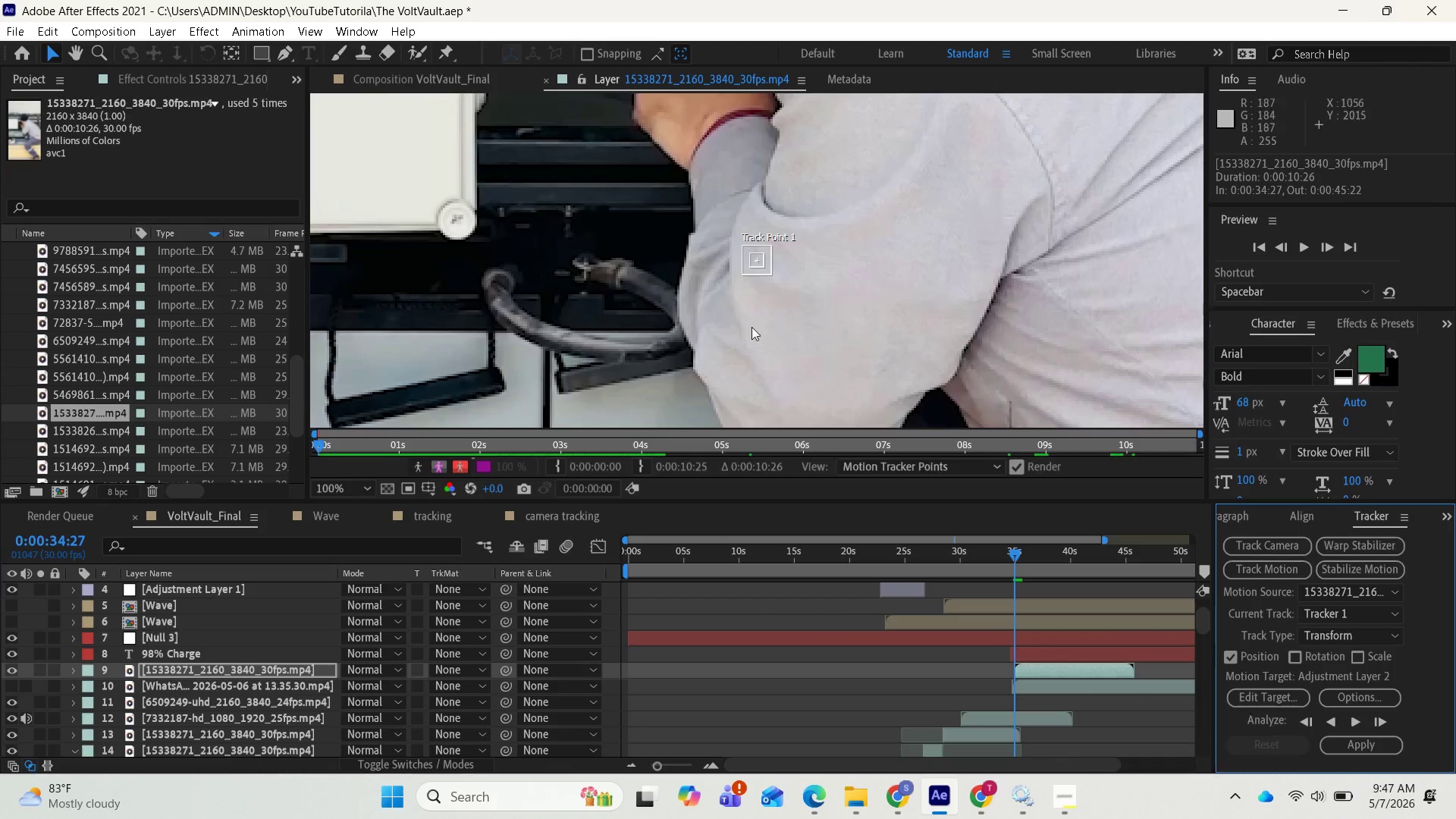 
scroll: coordinate [814, 240], scroll_direction: down, amount: 2.0
 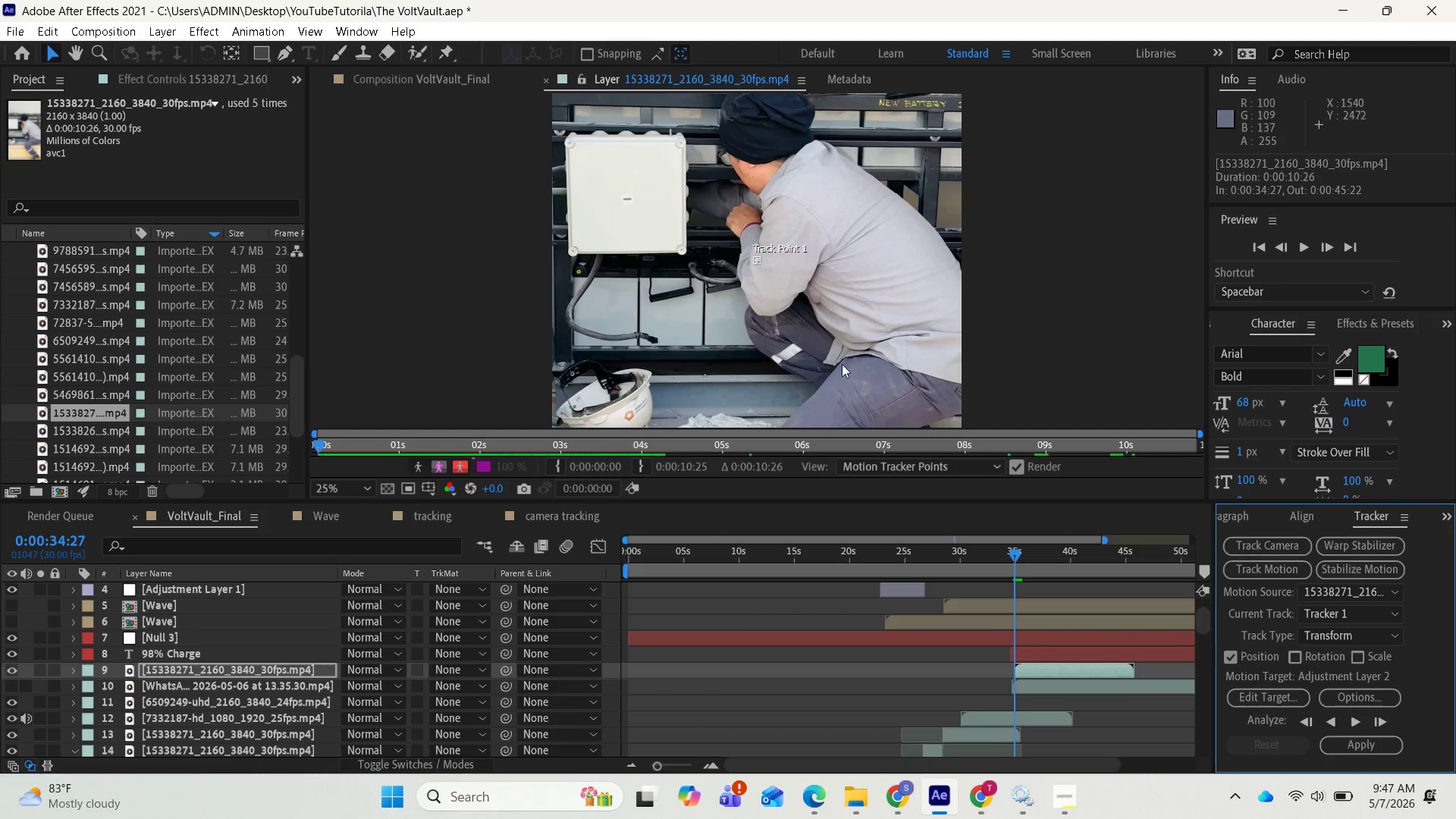 
wait(6.94)
 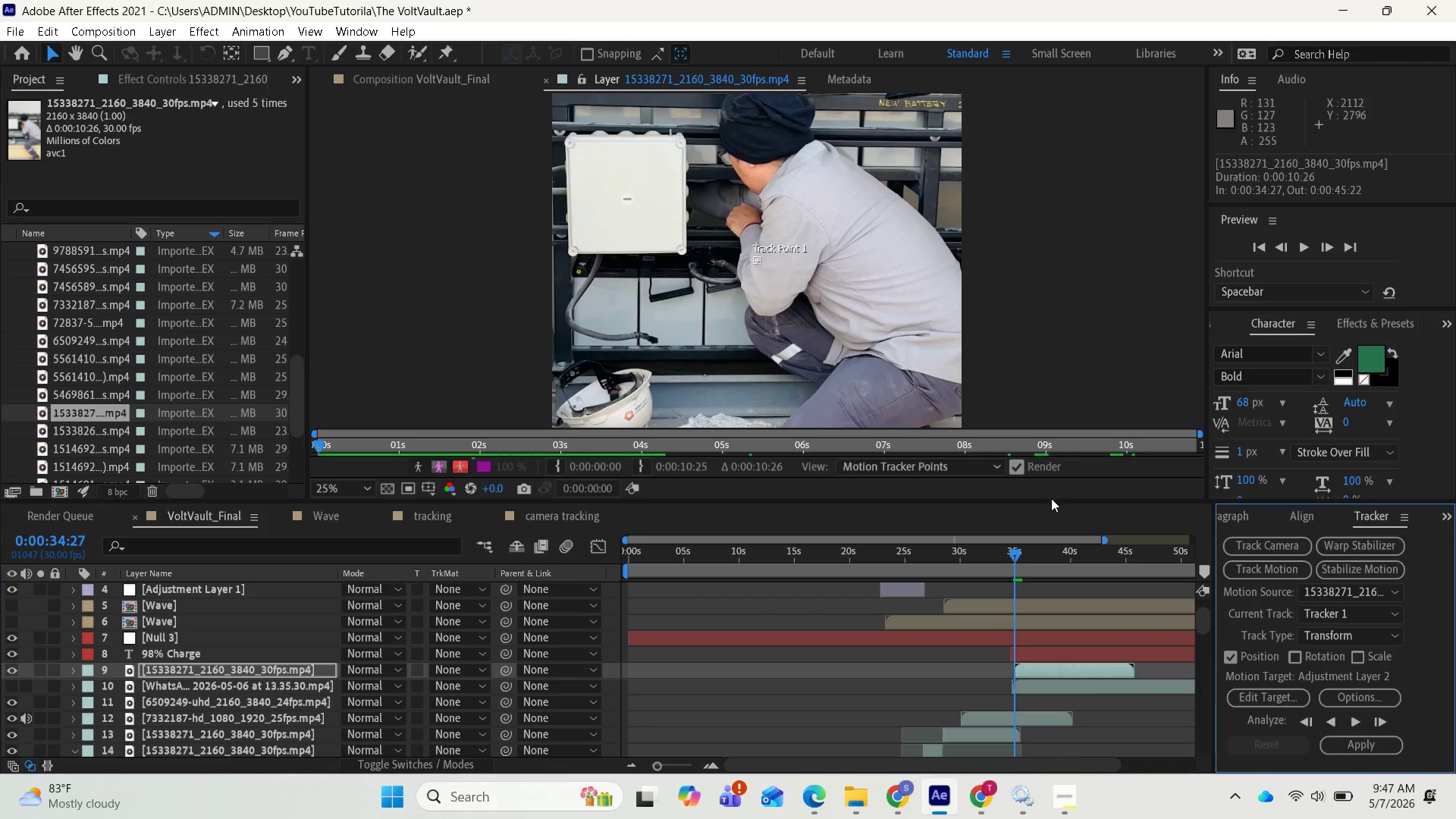 
scroll: coordinate [760, 267], scroll_direction: up, amount: 2.0
 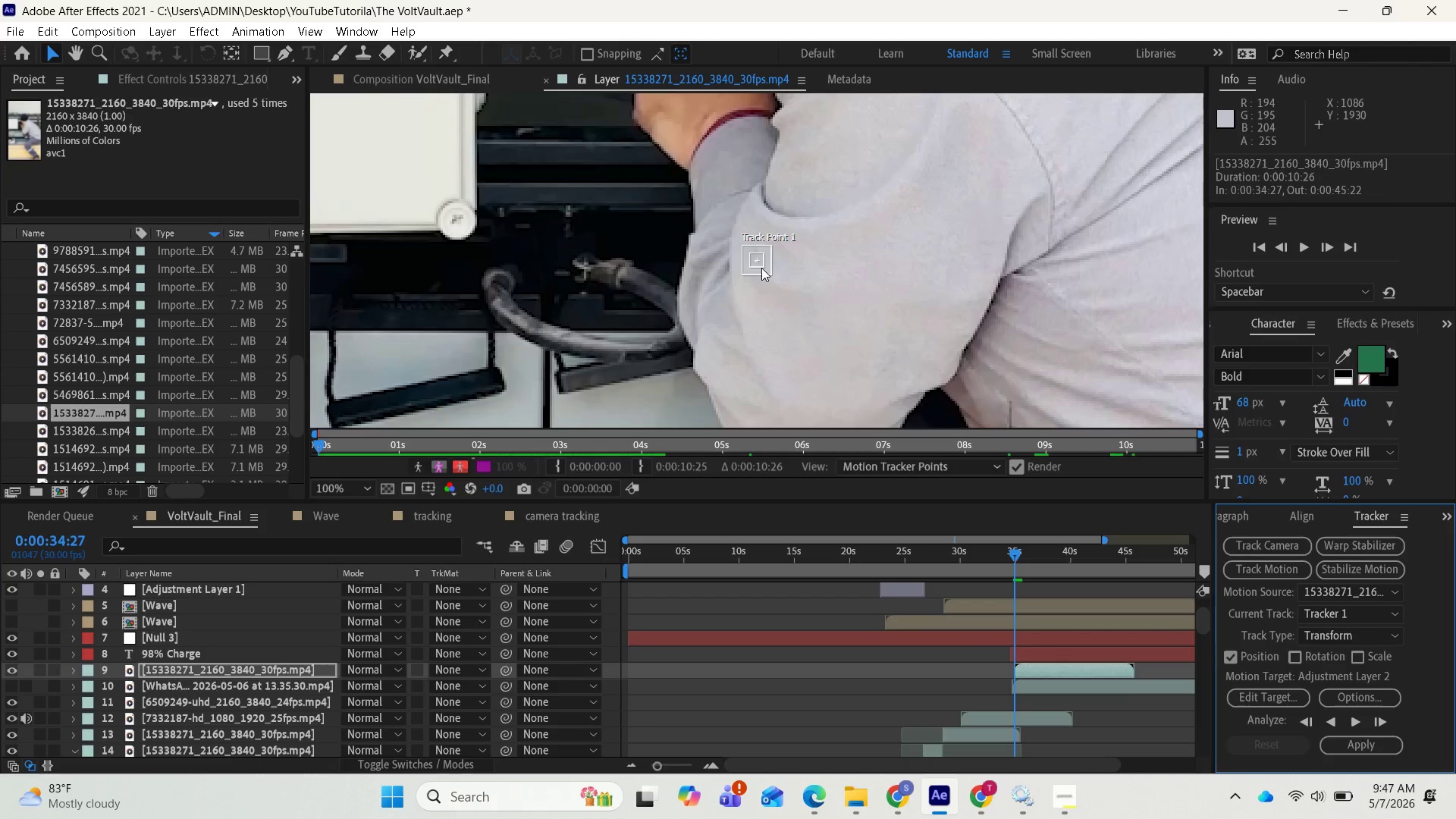 
scroll: coordinate [761, 268], scroll_direction: down, amount: 2.0
 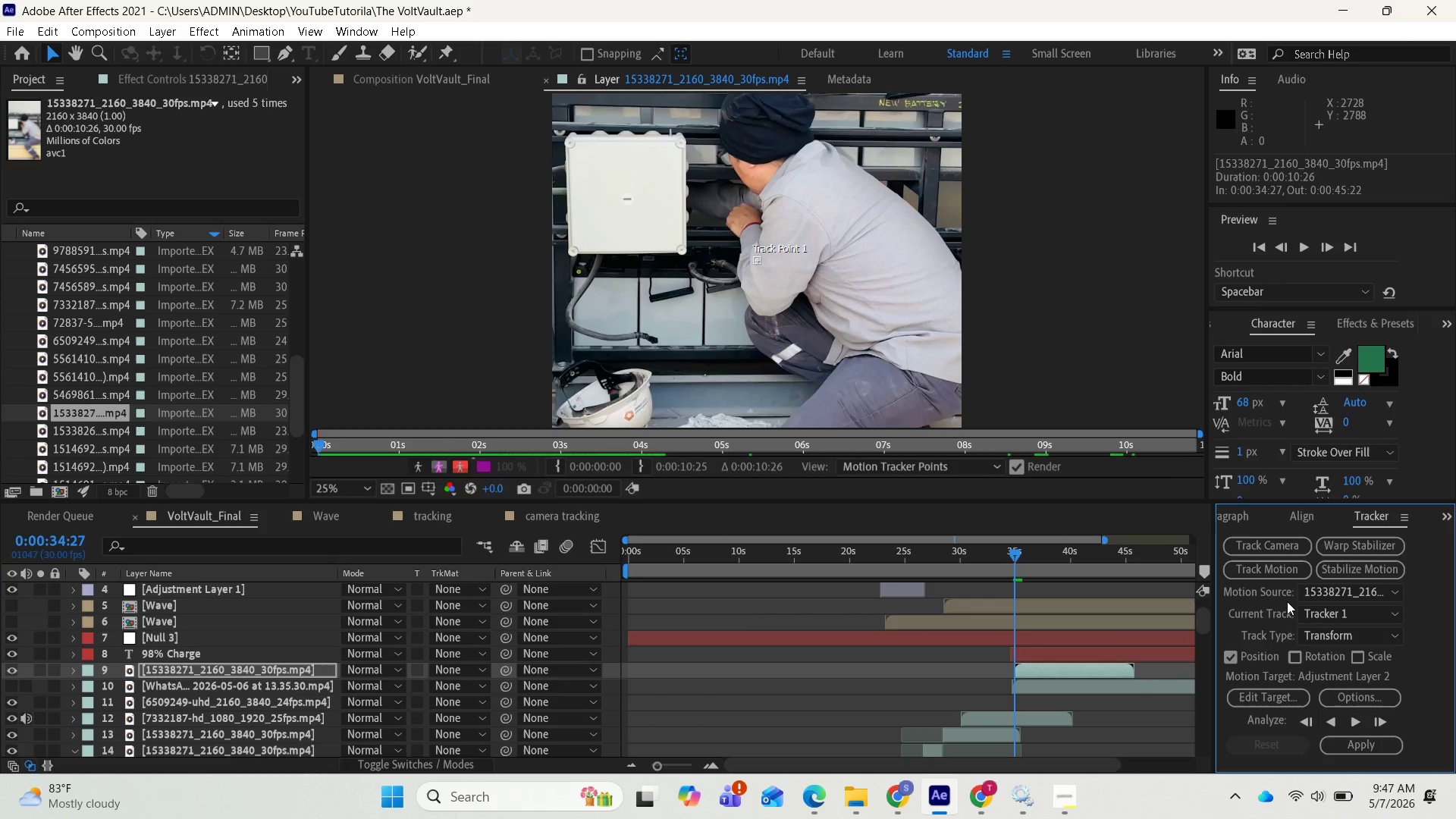 
wait(6.45)
 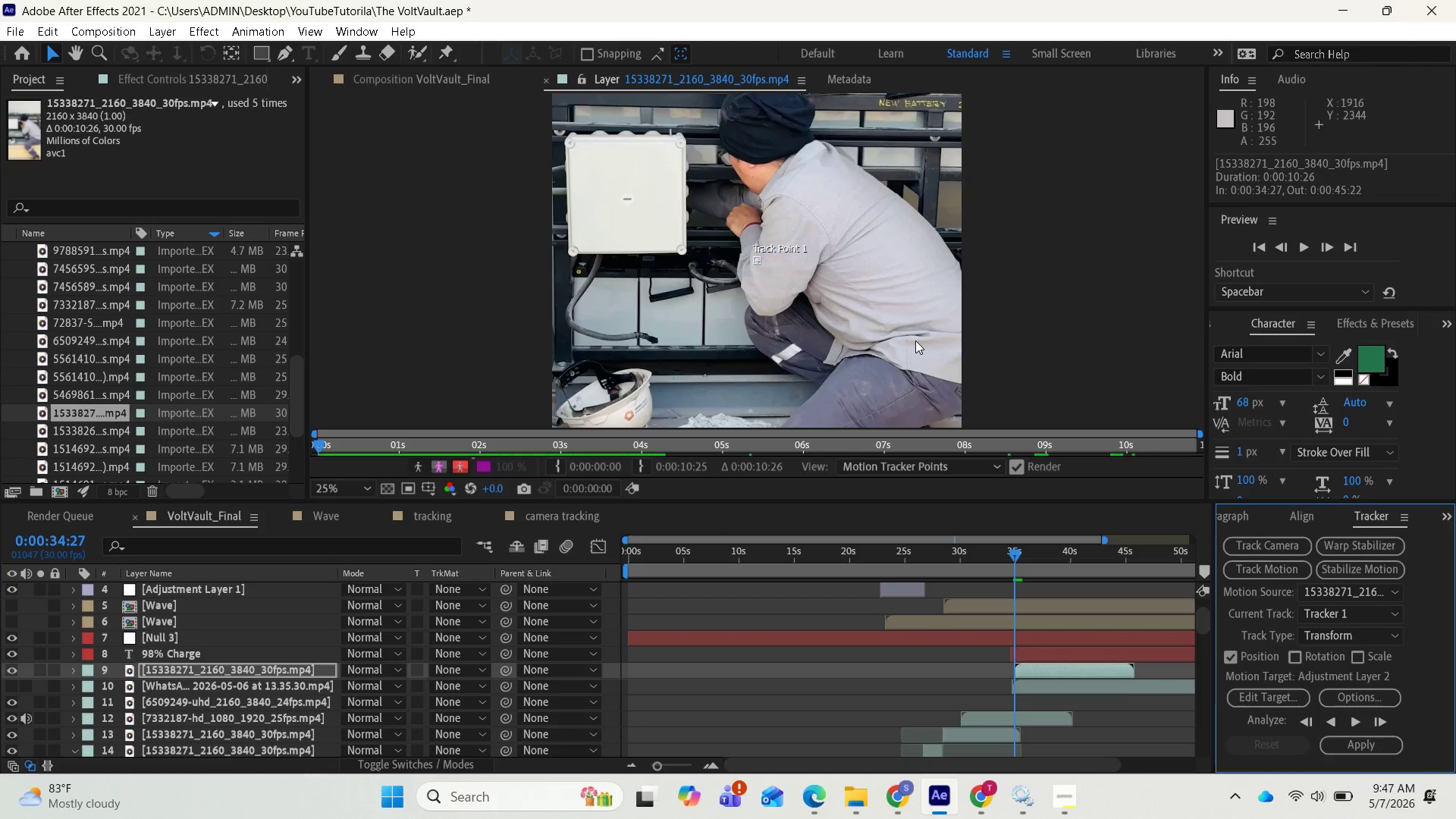 
left_click([1320, 626])
 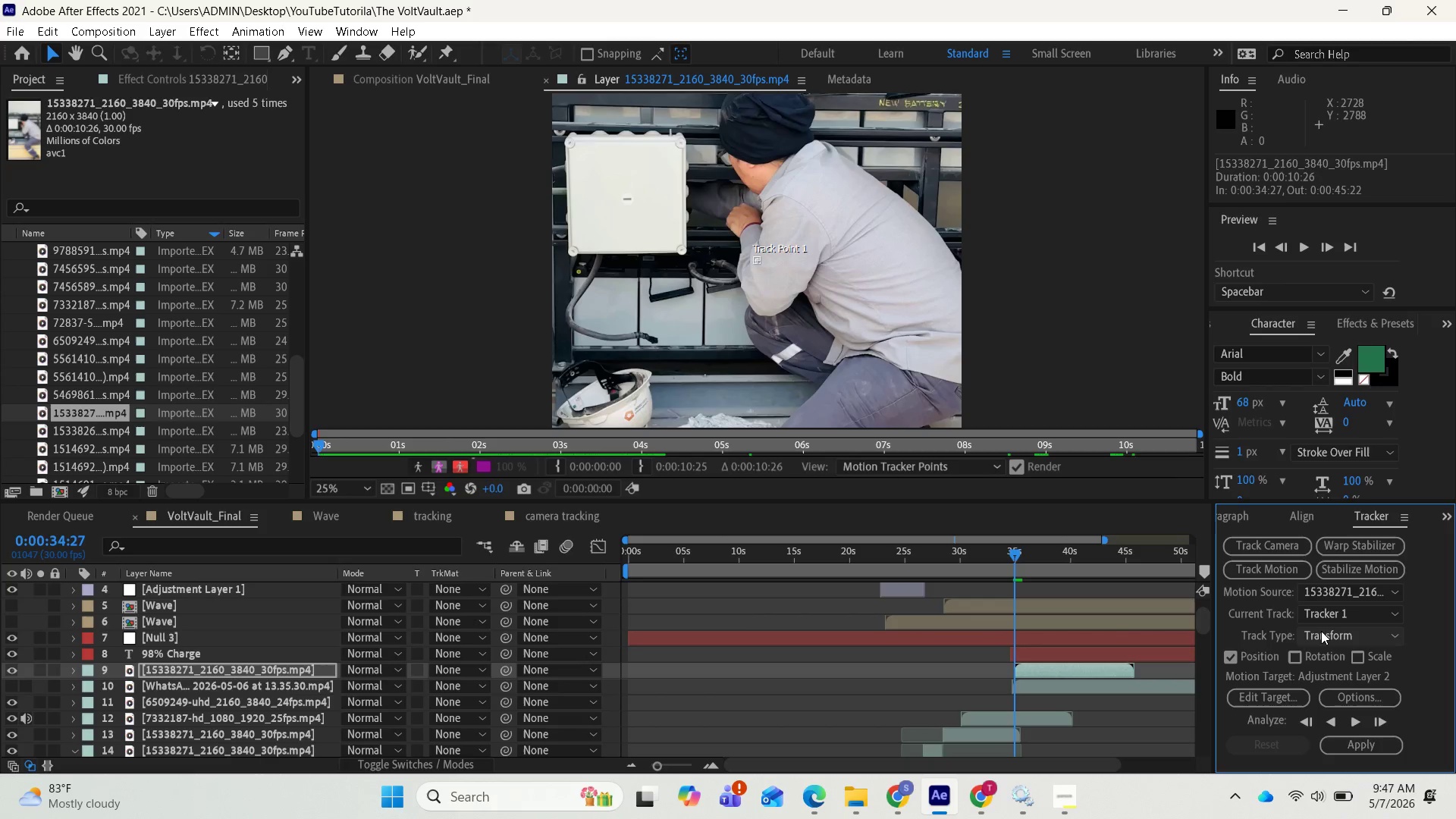 
left_click([1321, 632])
 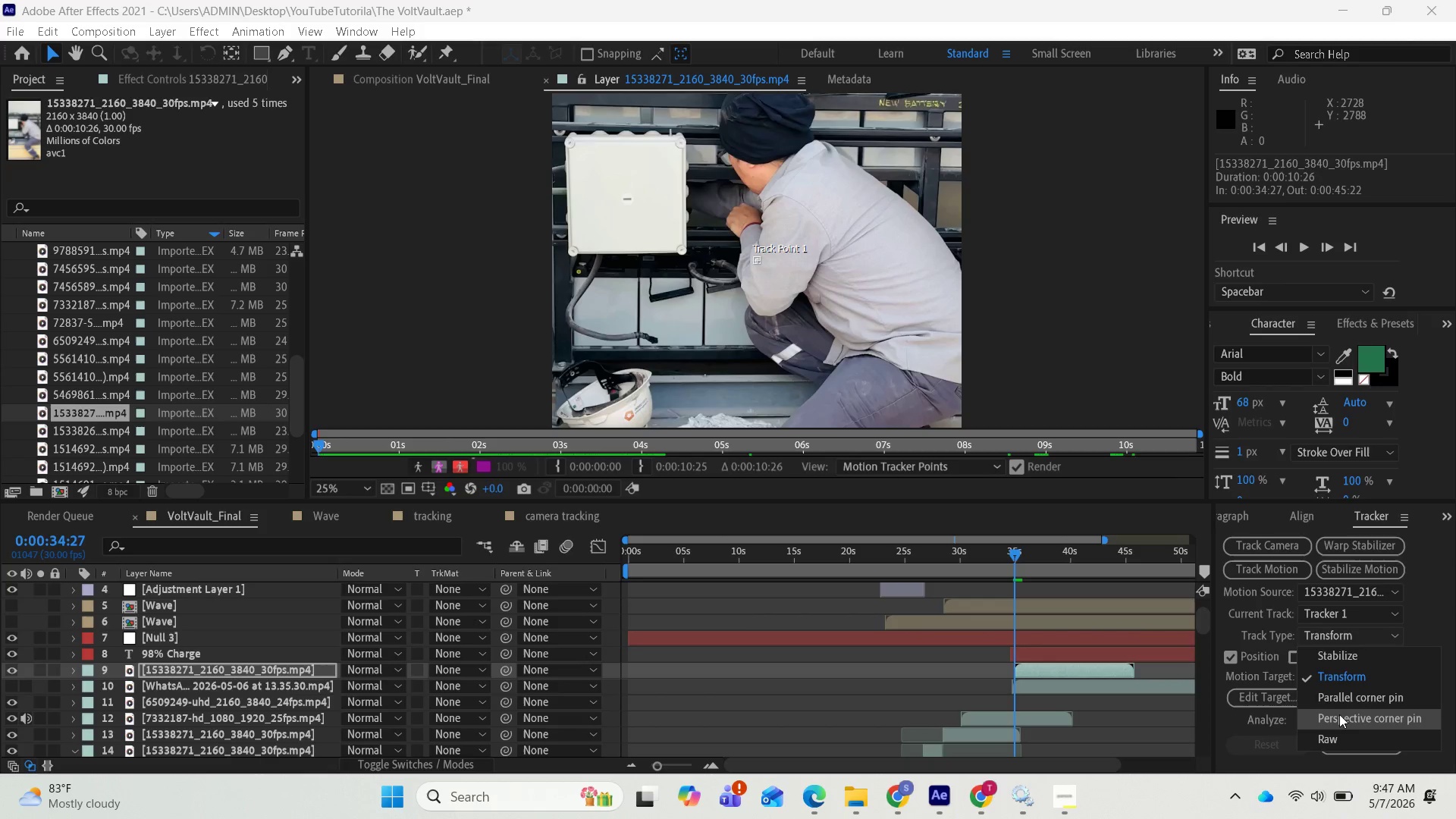 
left_click([1339, 714])
 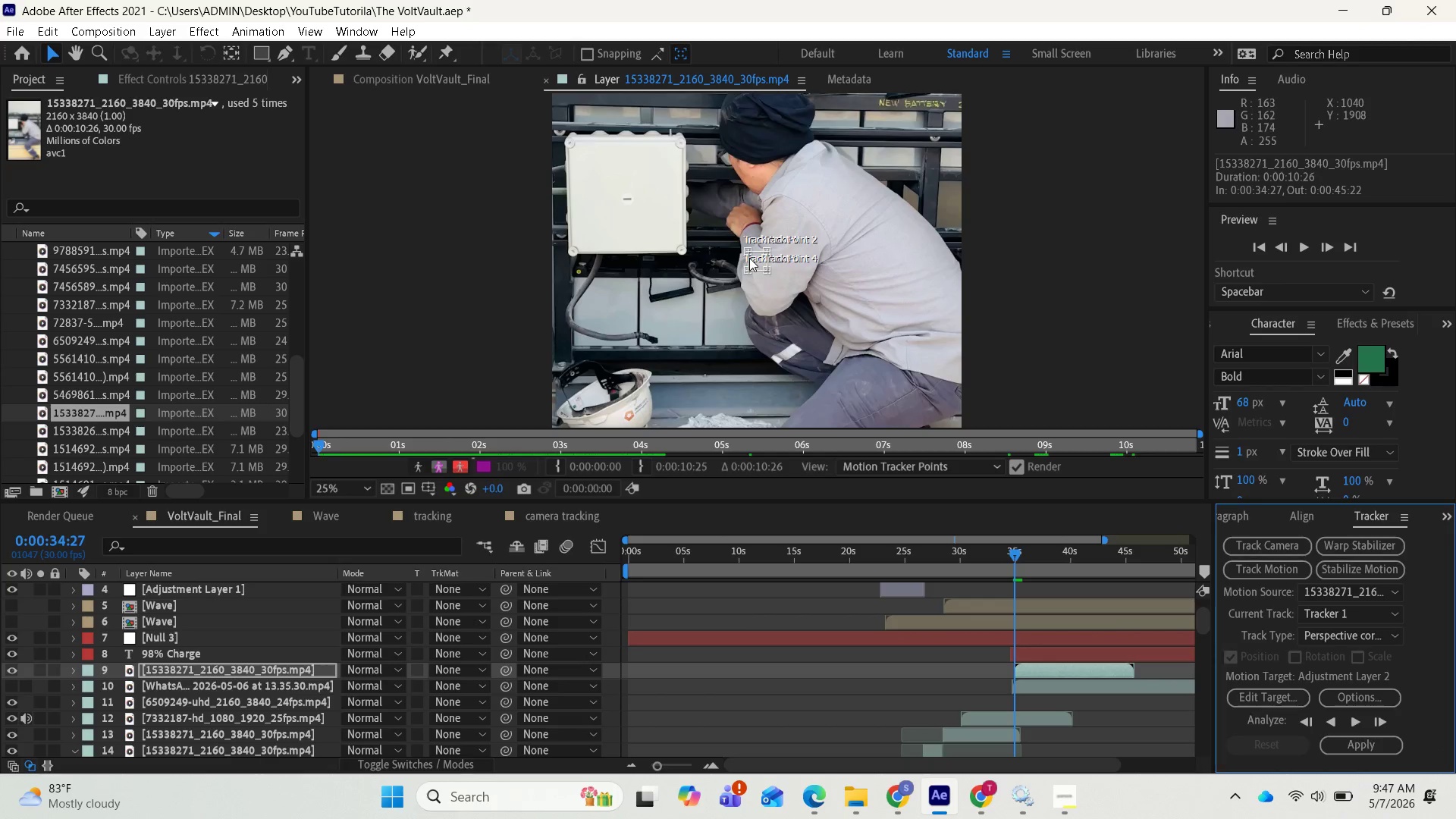 
left_click_drag(start_coordinate=[754, 261], to_coordinate=[693, 282])
 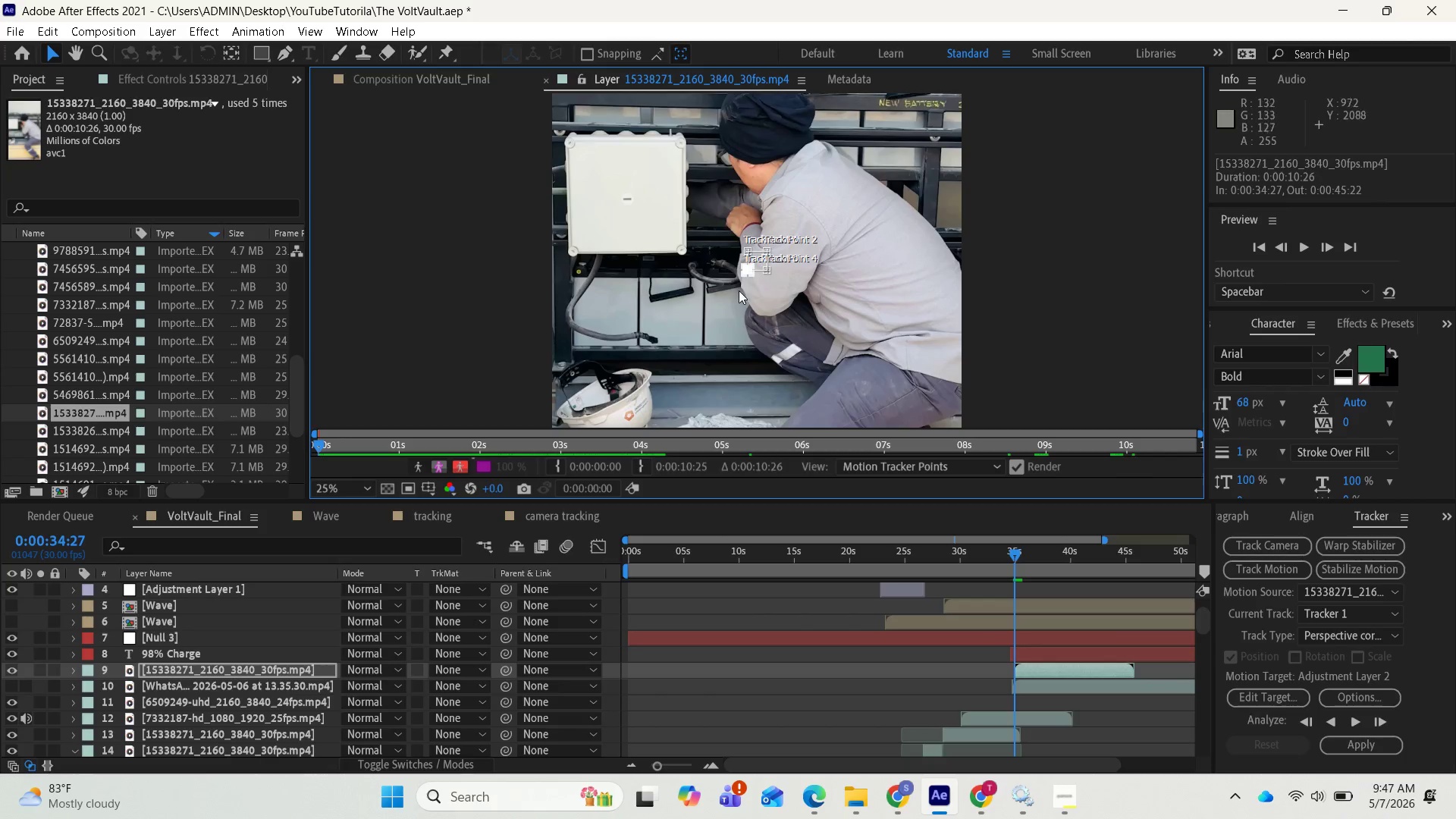 
scroll: coordinate [752, 284], scroll_direction: up, amount: 2.0
 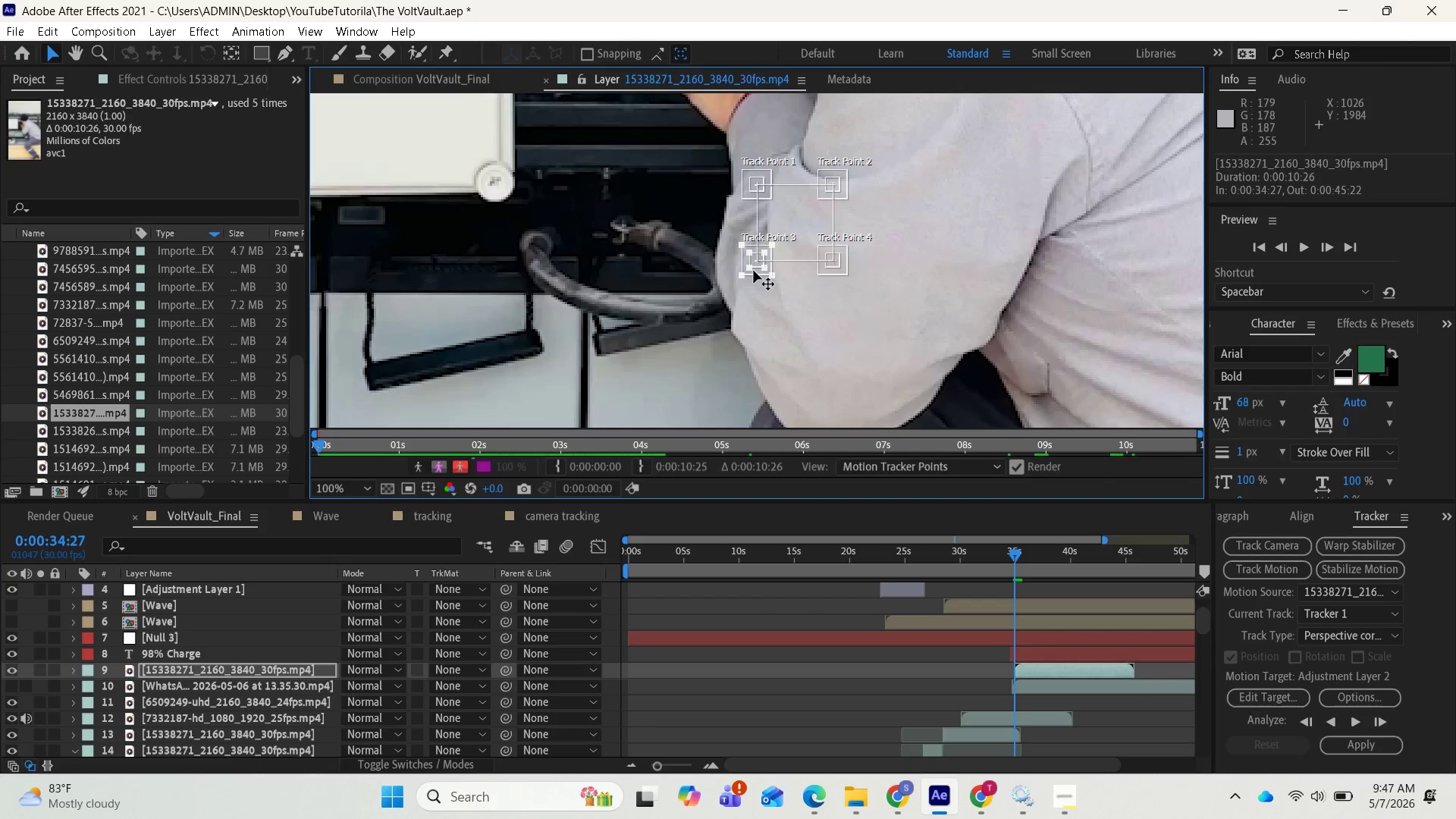 
scroll: coordinate [754, 273], scroll_direction: down, amount: 2.0
 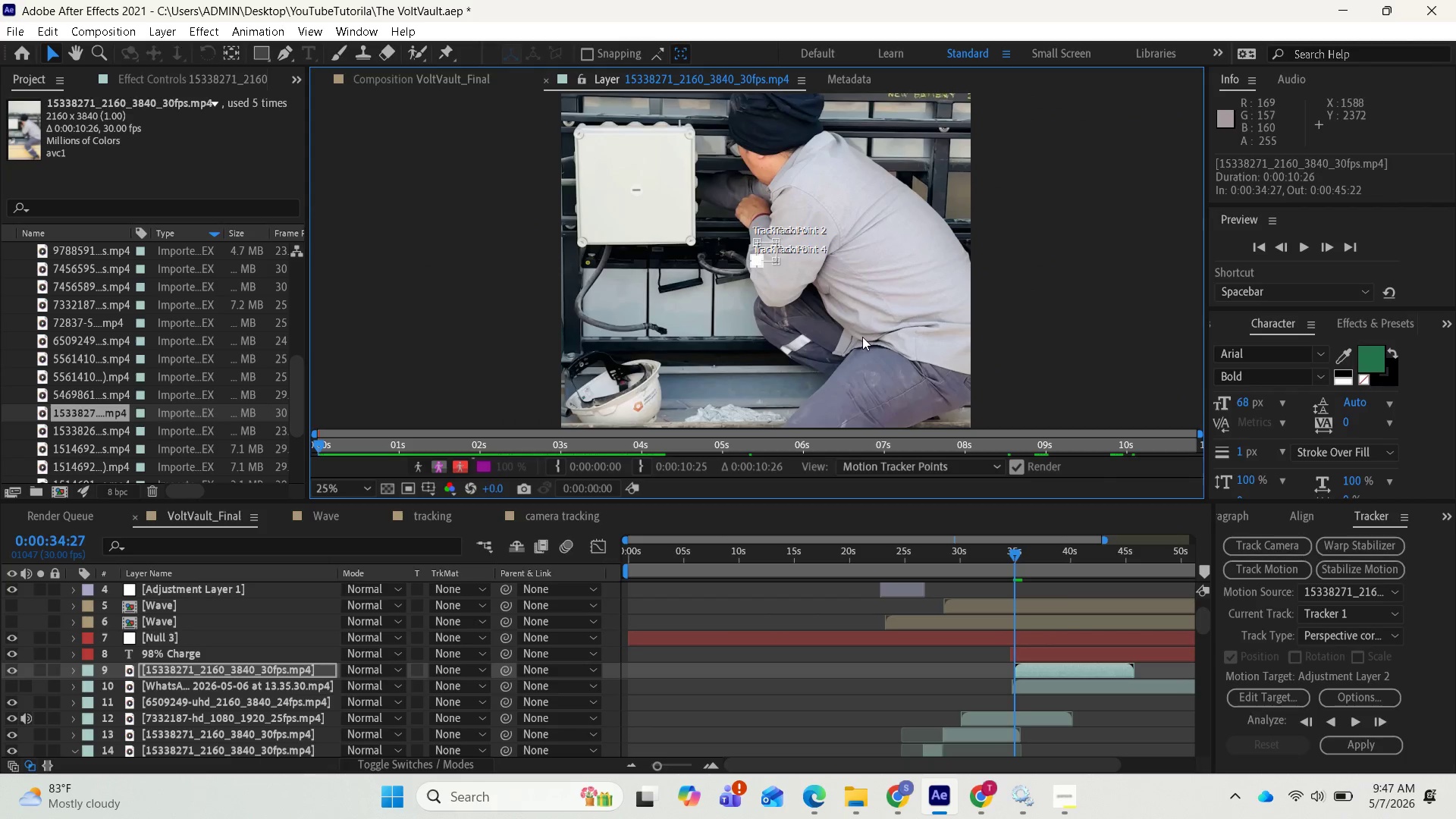 
wait(7.94)
 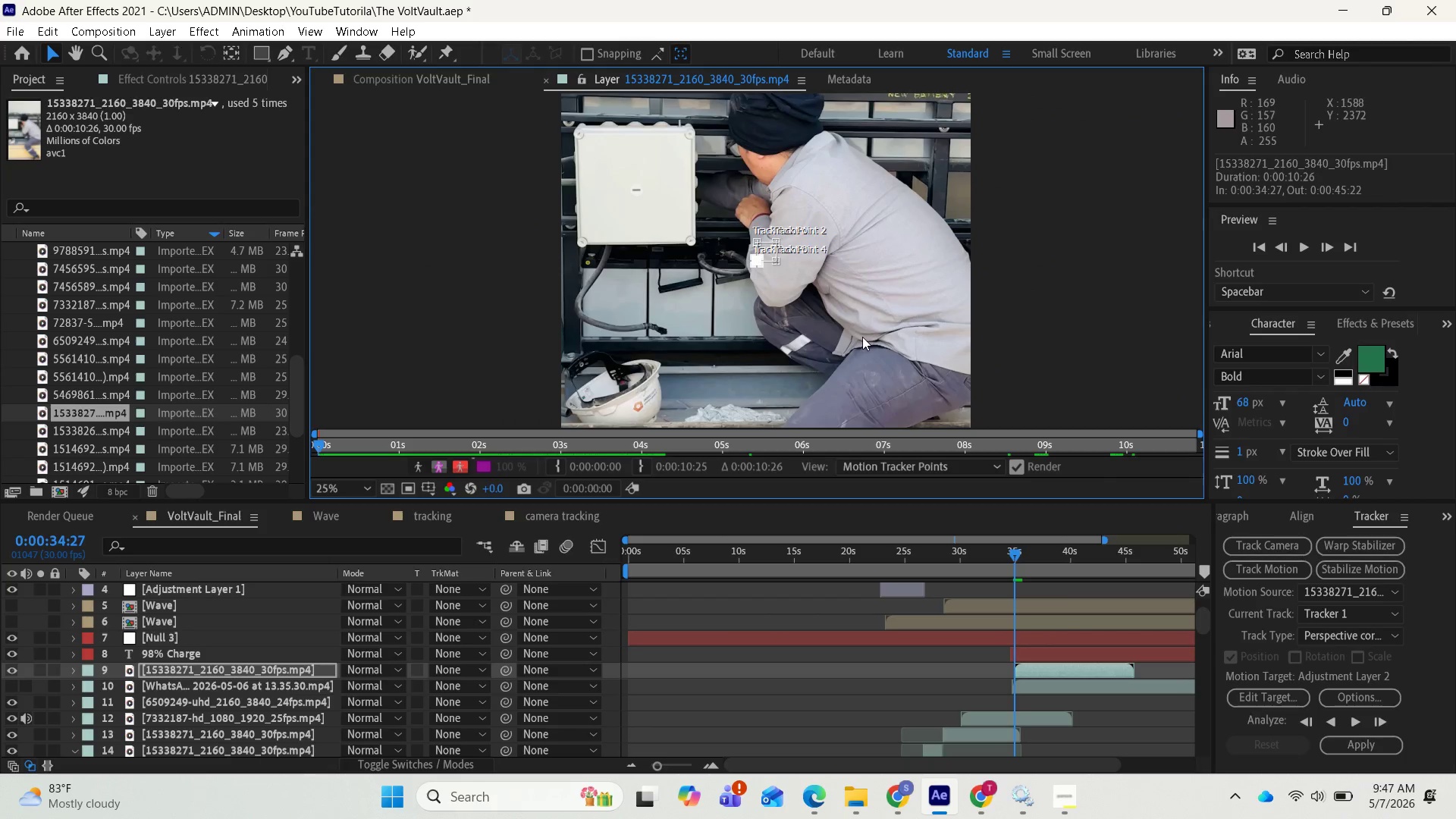 
left_click([1351, 633])
 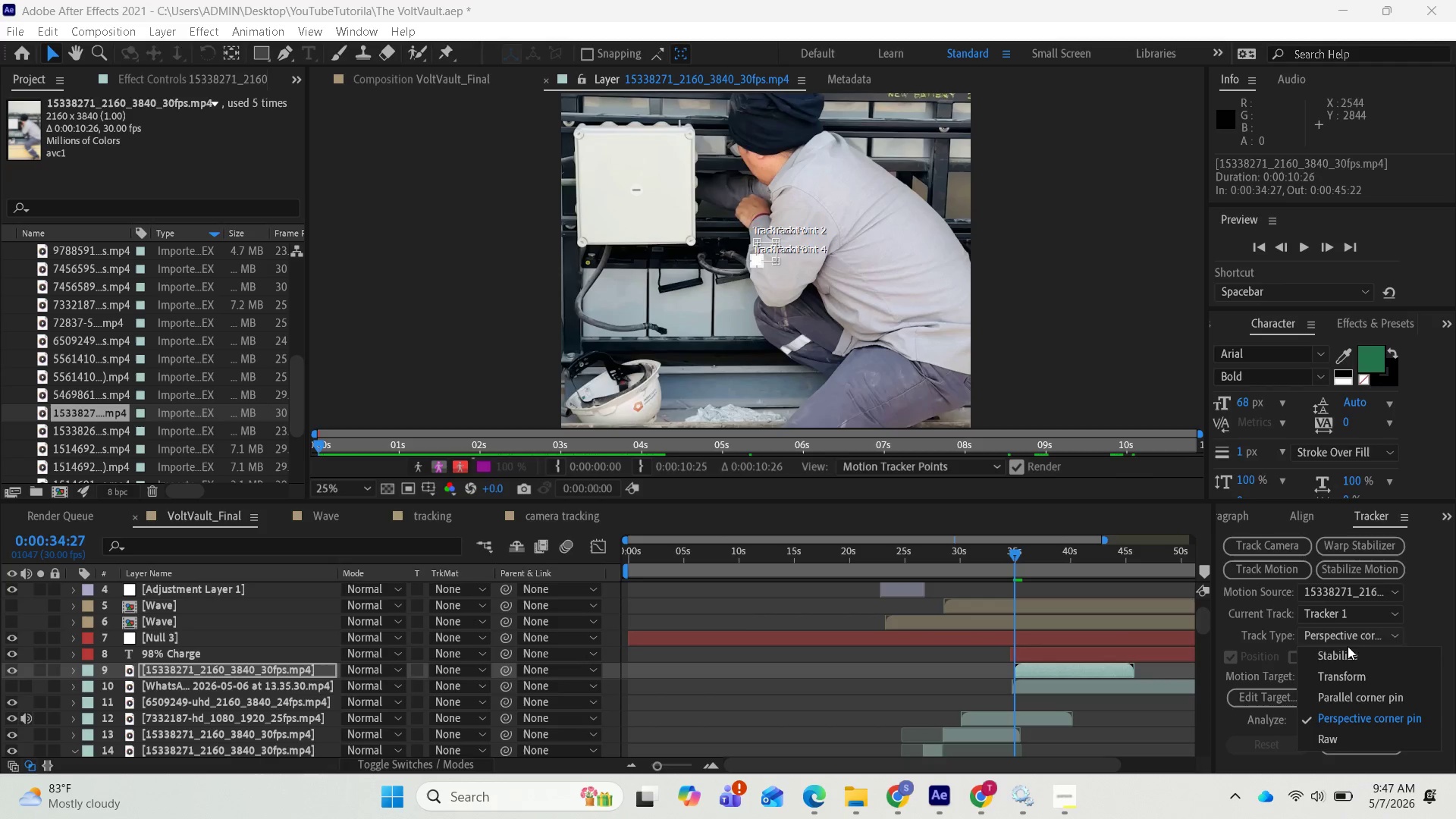 
left_click([1338, 673])
 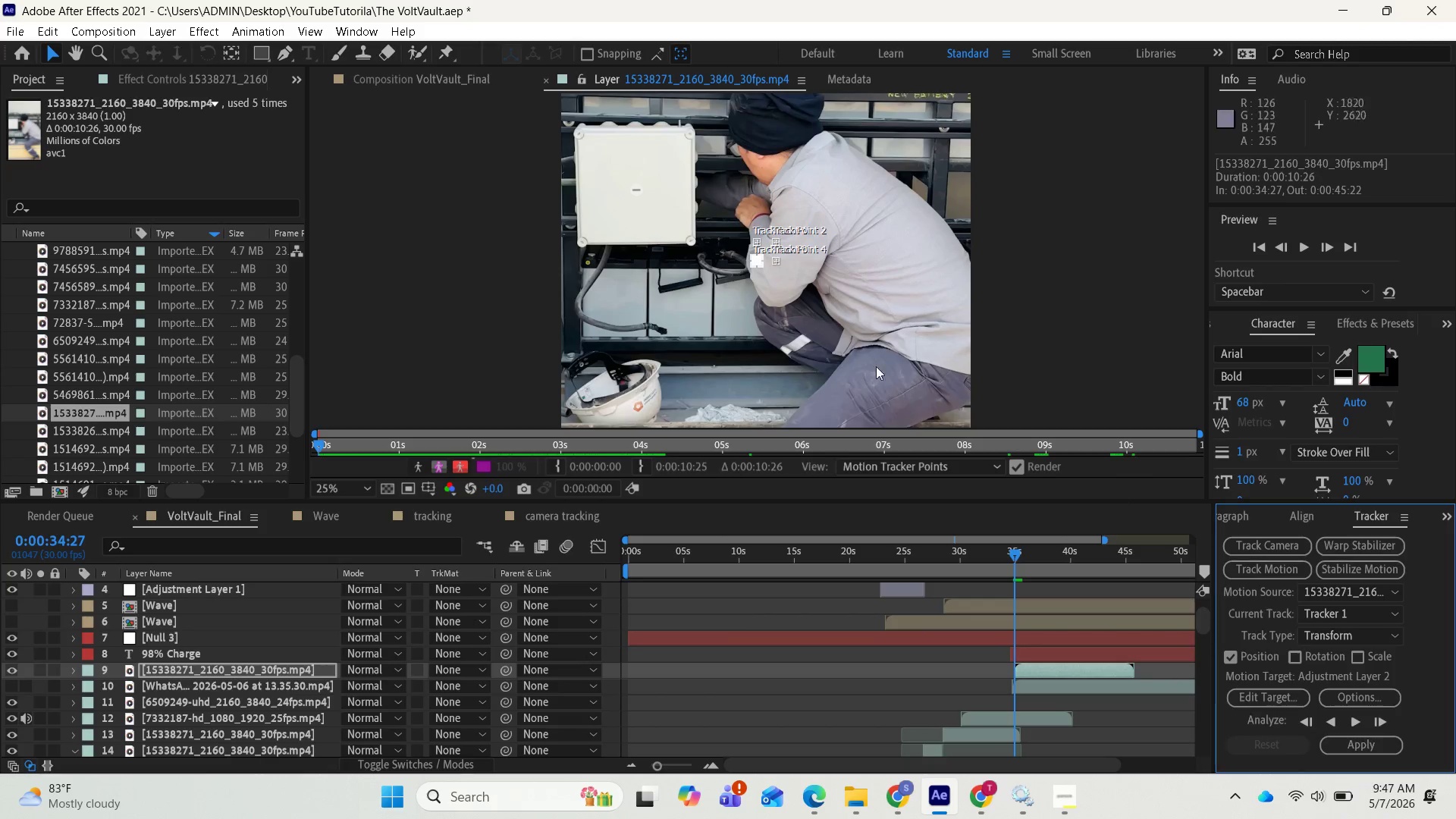 
scroll: coordinate [777, 296], scroll_direction: up, amount: 2.0
 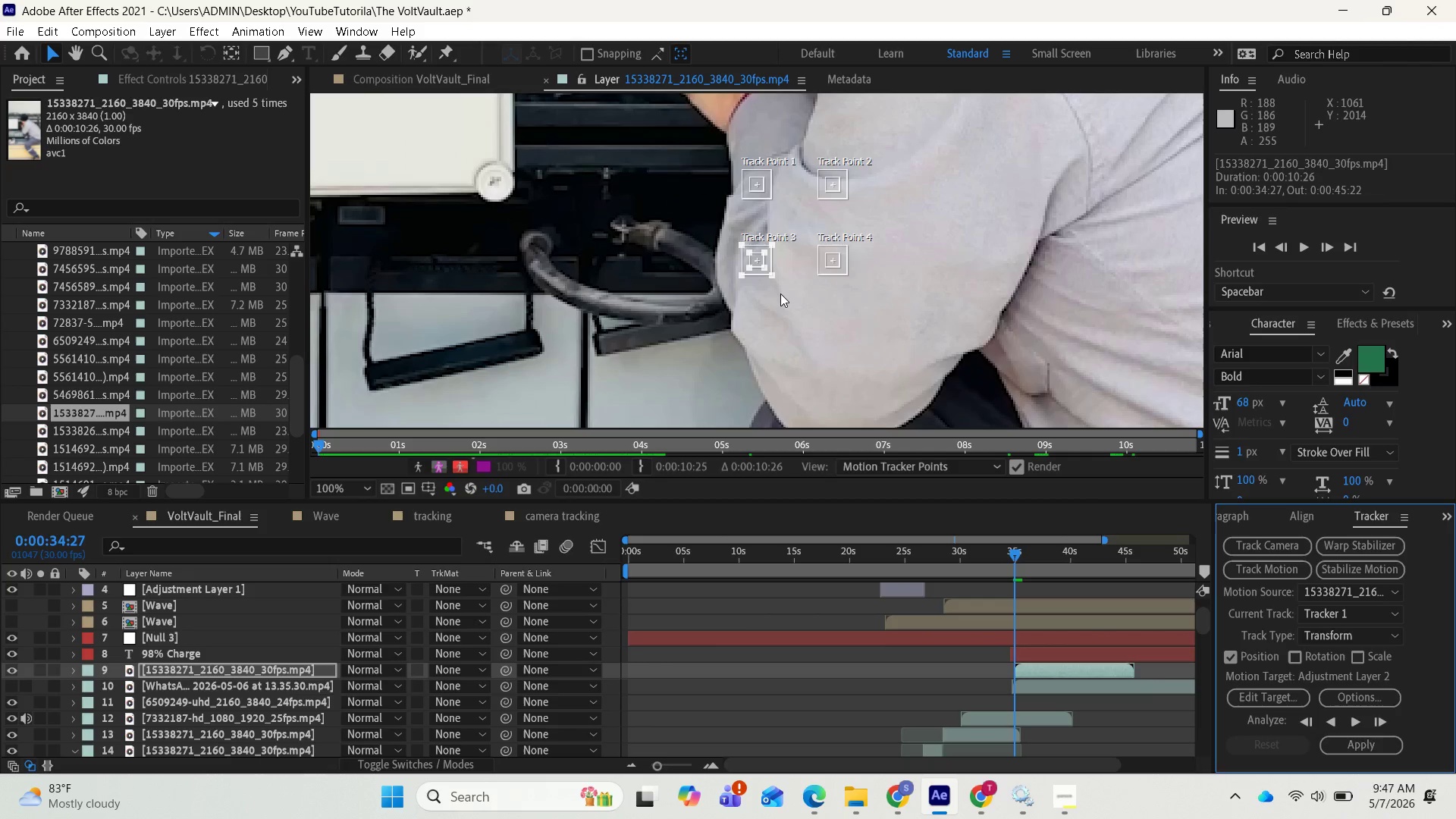 
key(Control+Z)
 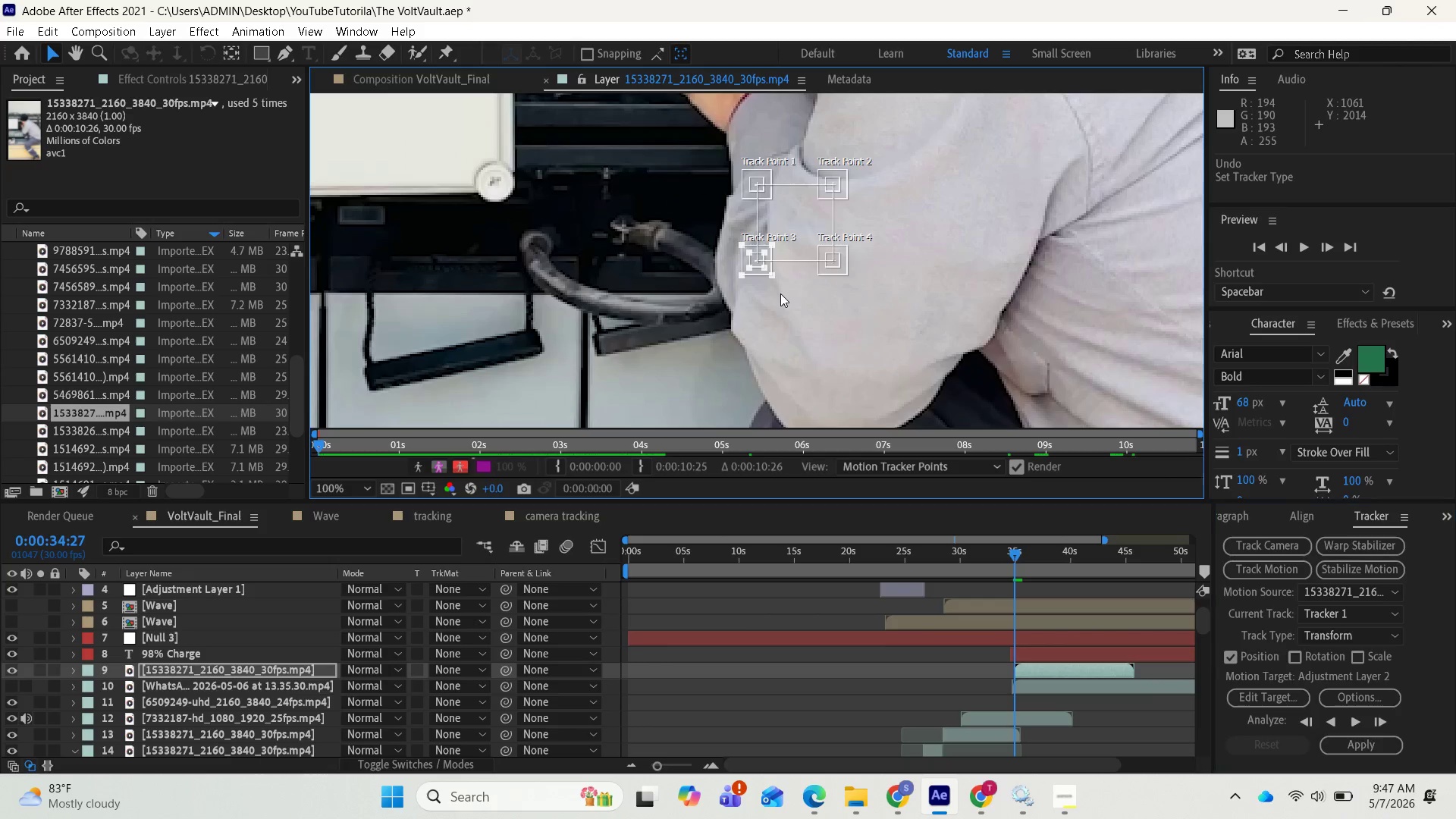 
key(Control+Z)
 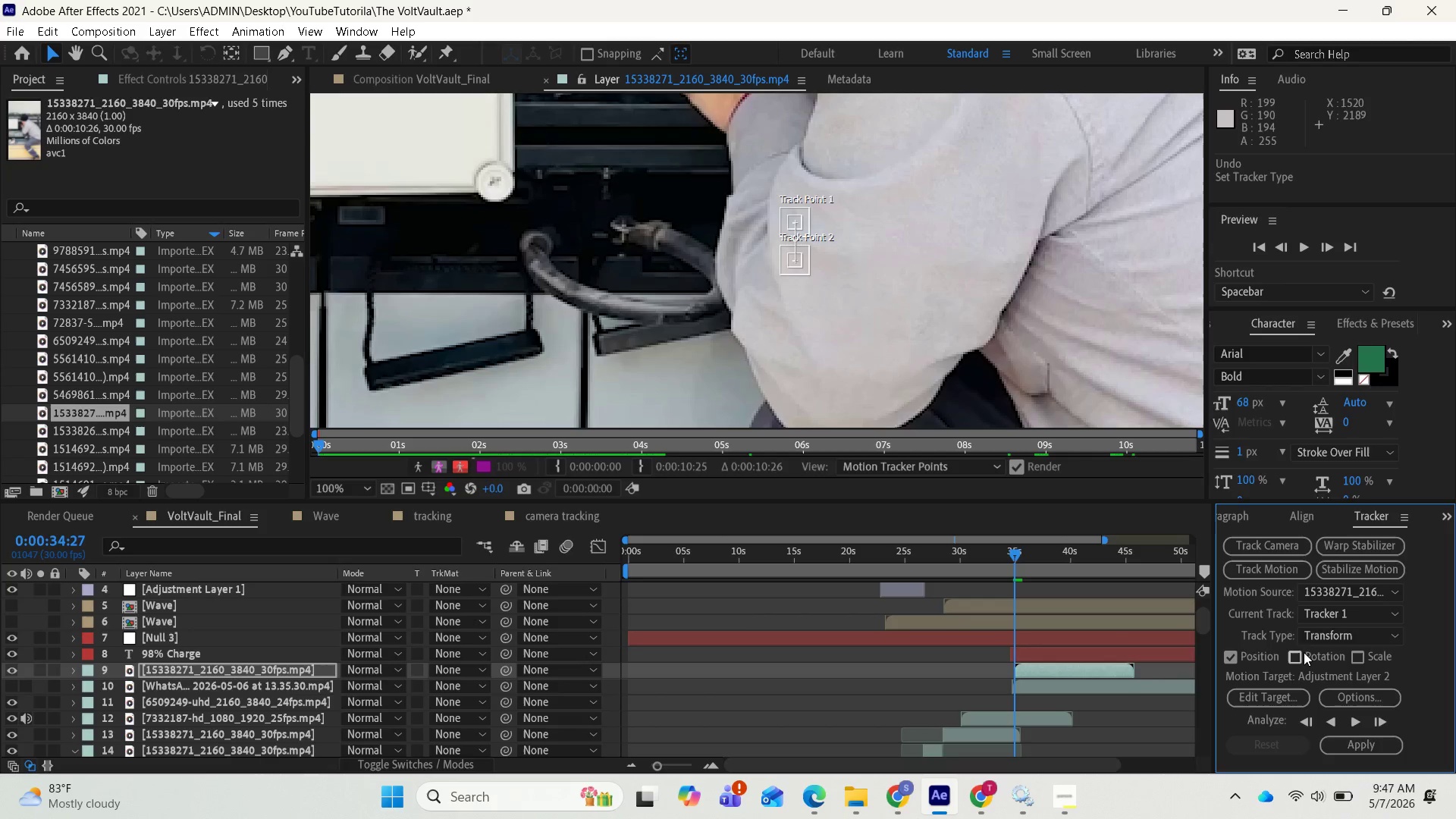 
wait(7.06)
 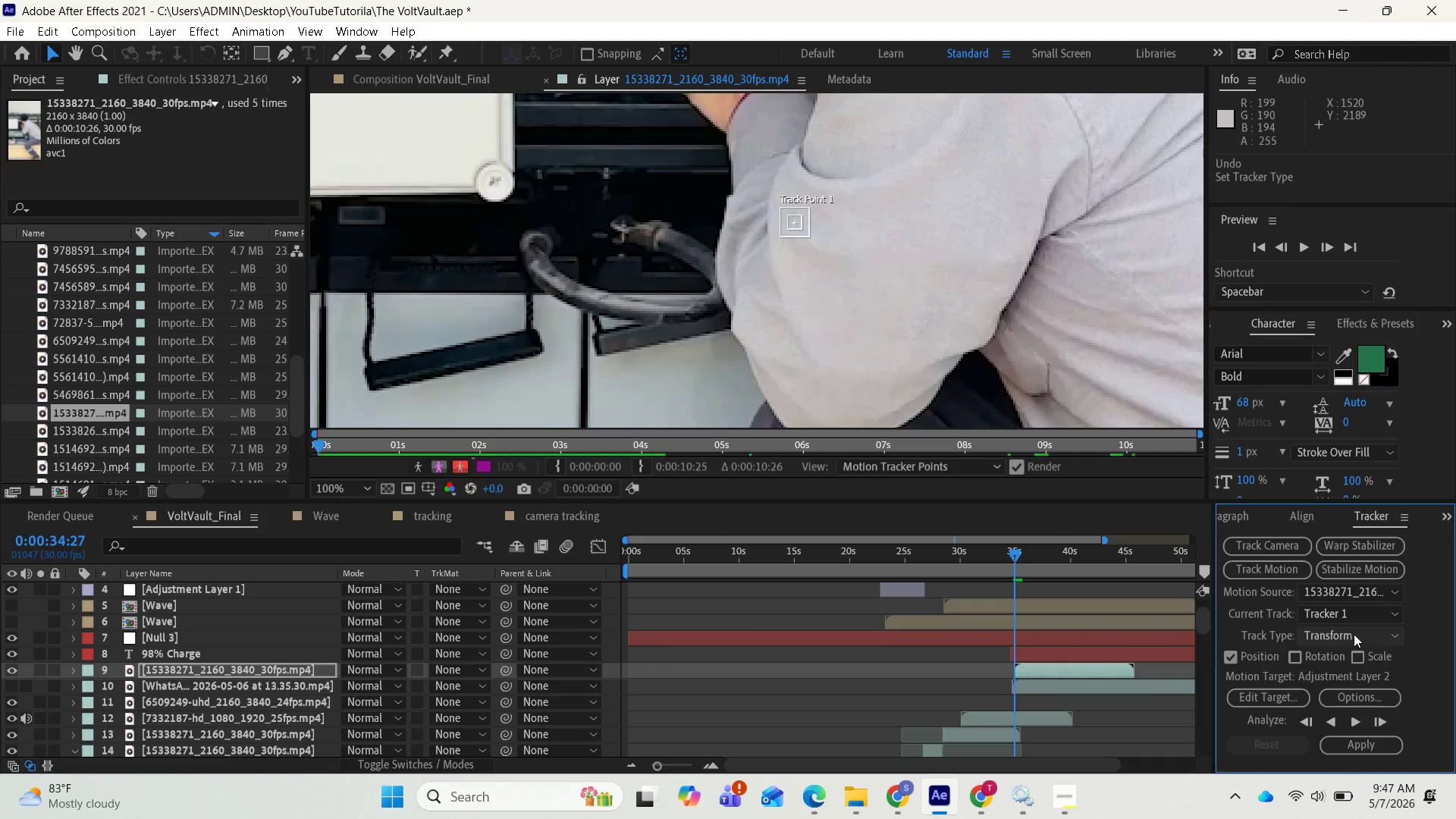 
left_click([1362, 661])
 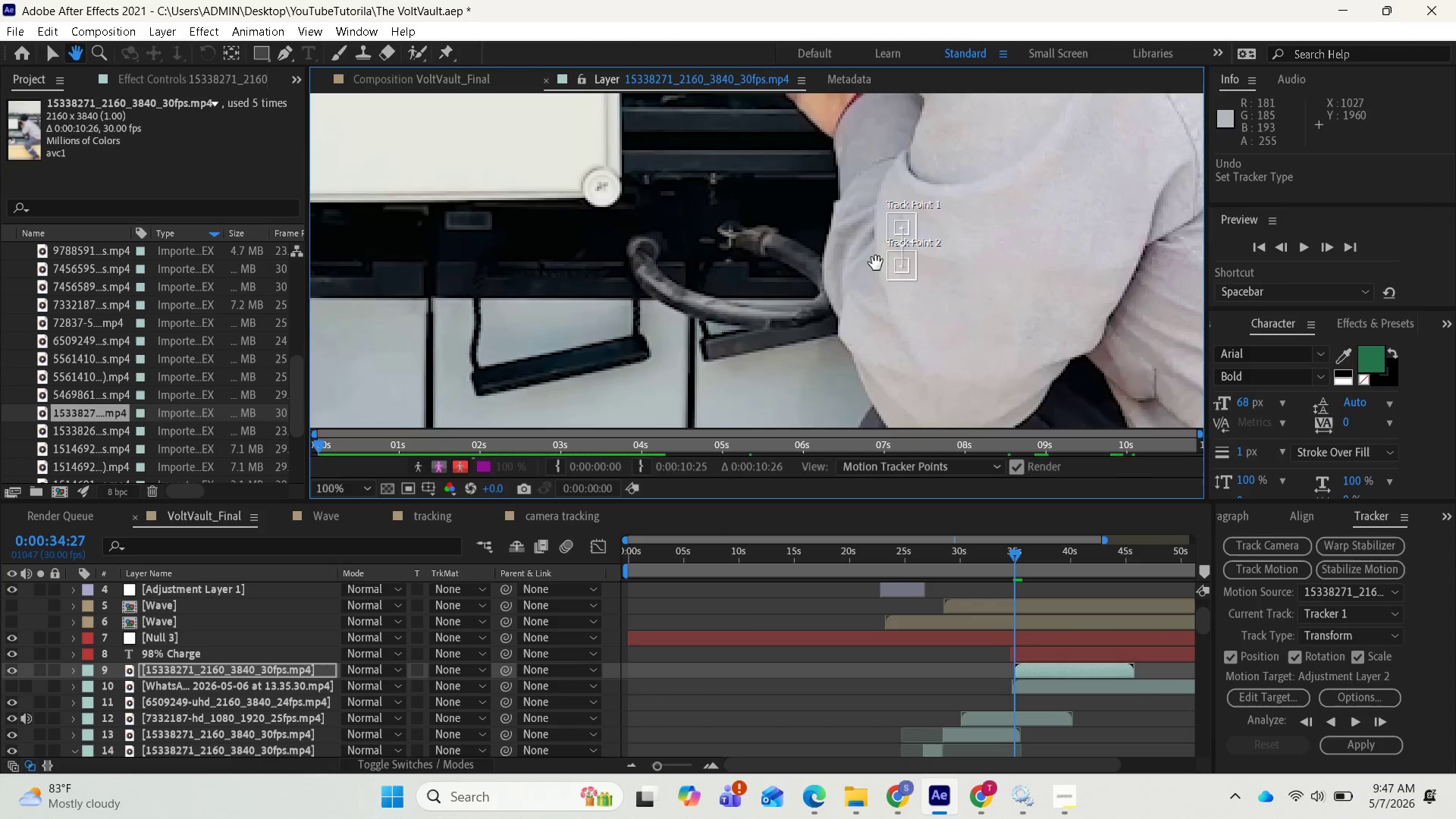 
scroll: coordinate [927, 243], scroll_direction: down, amount: 1.0
 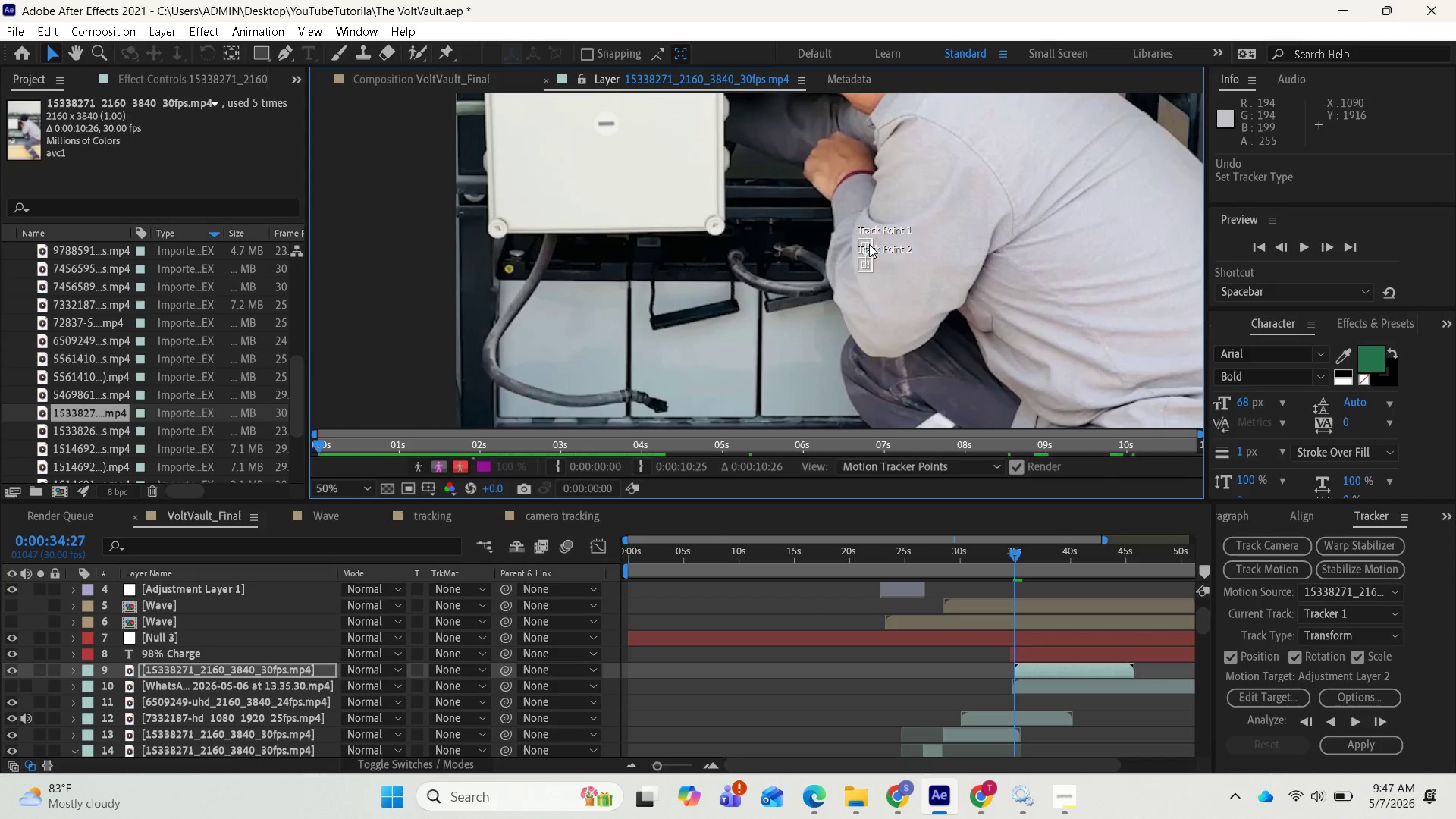 
scroll: coordinate [866, 244], scroll_direction: up, amount: 1.0
 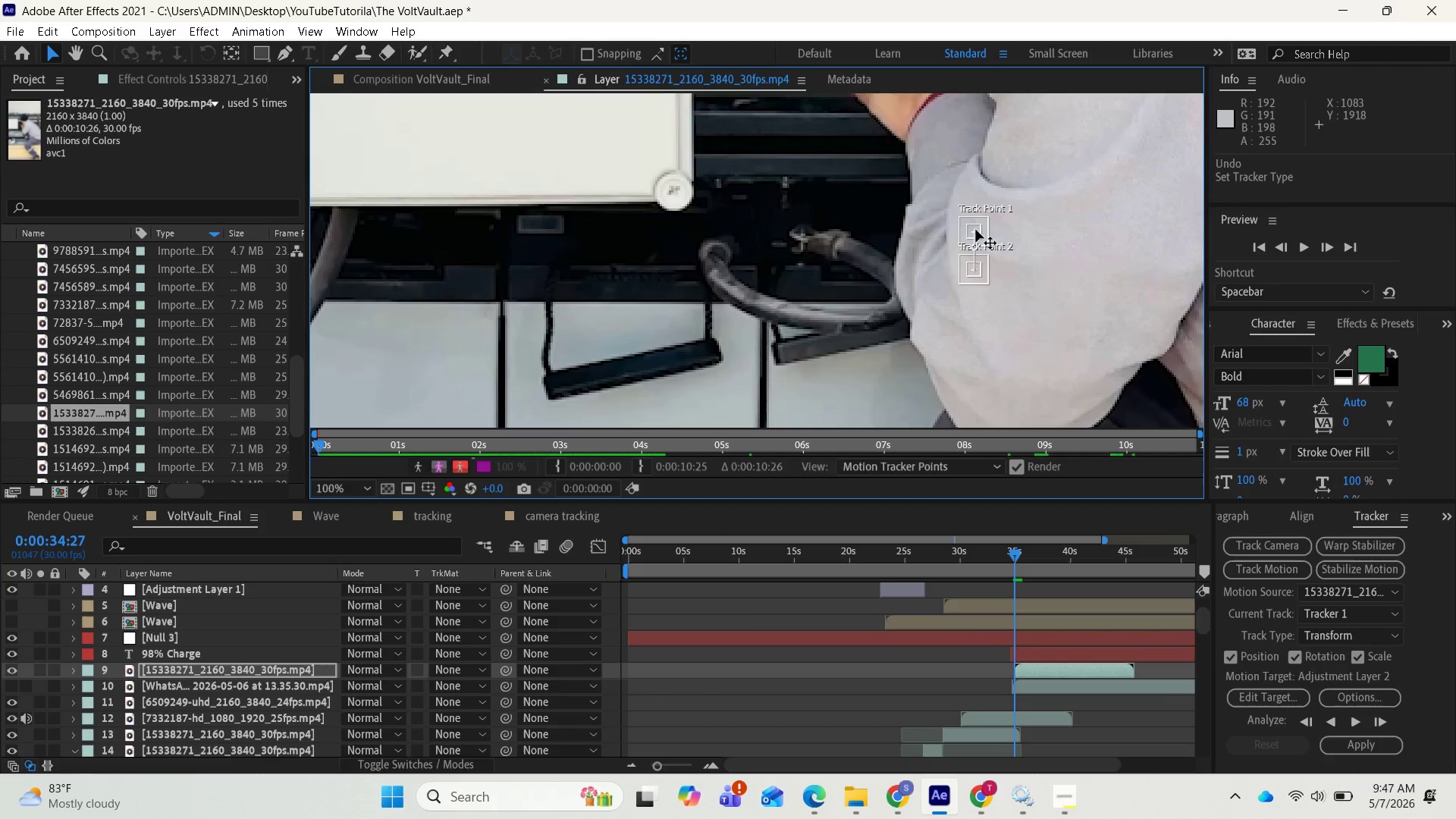 
left_click_drag(start_coordinate=[976, 230], to_coordinate=[403, 367])
 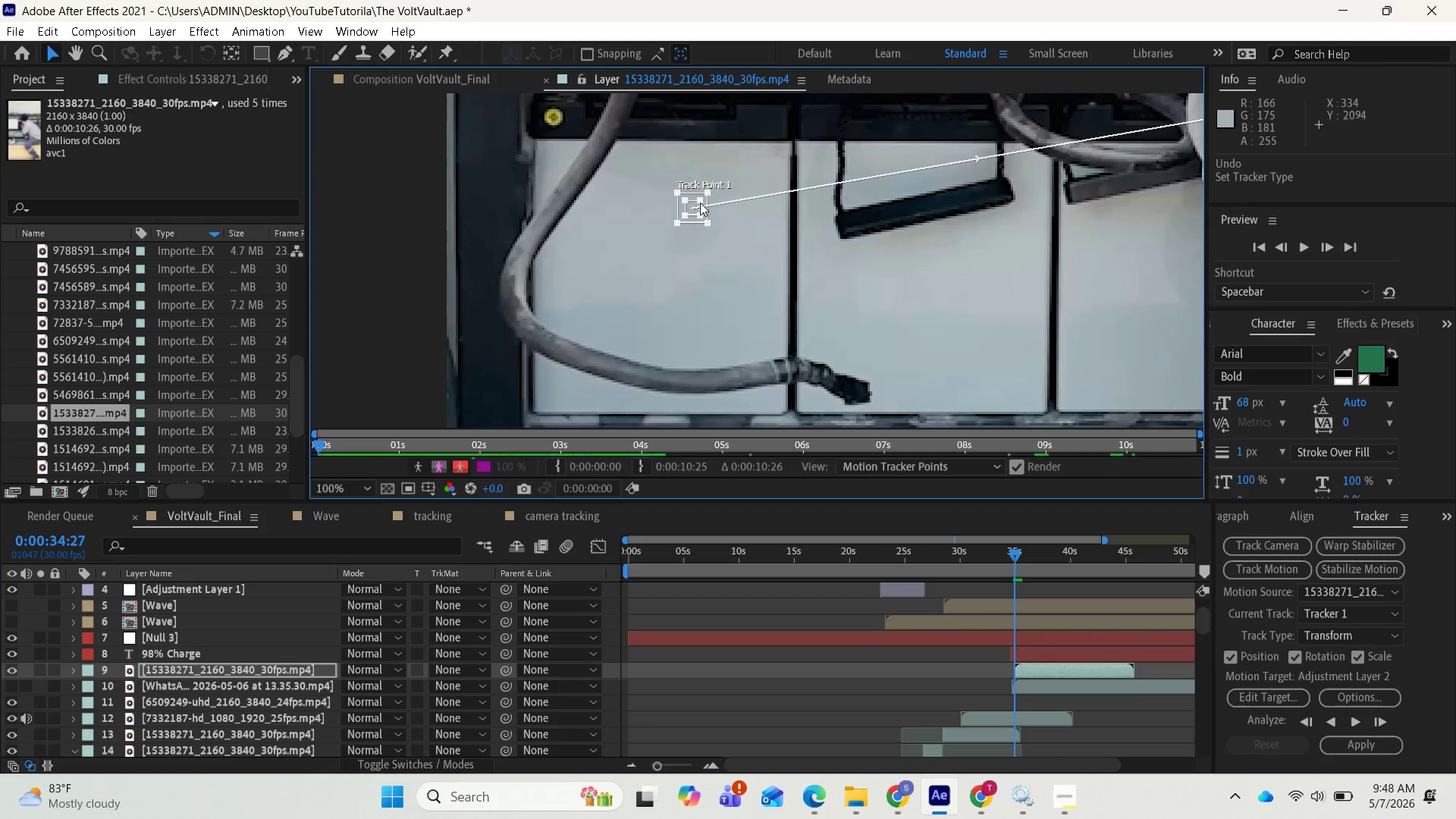 
left_click_drag(start_coordinate=[692, 203], to_coordinate=[571, 268])
 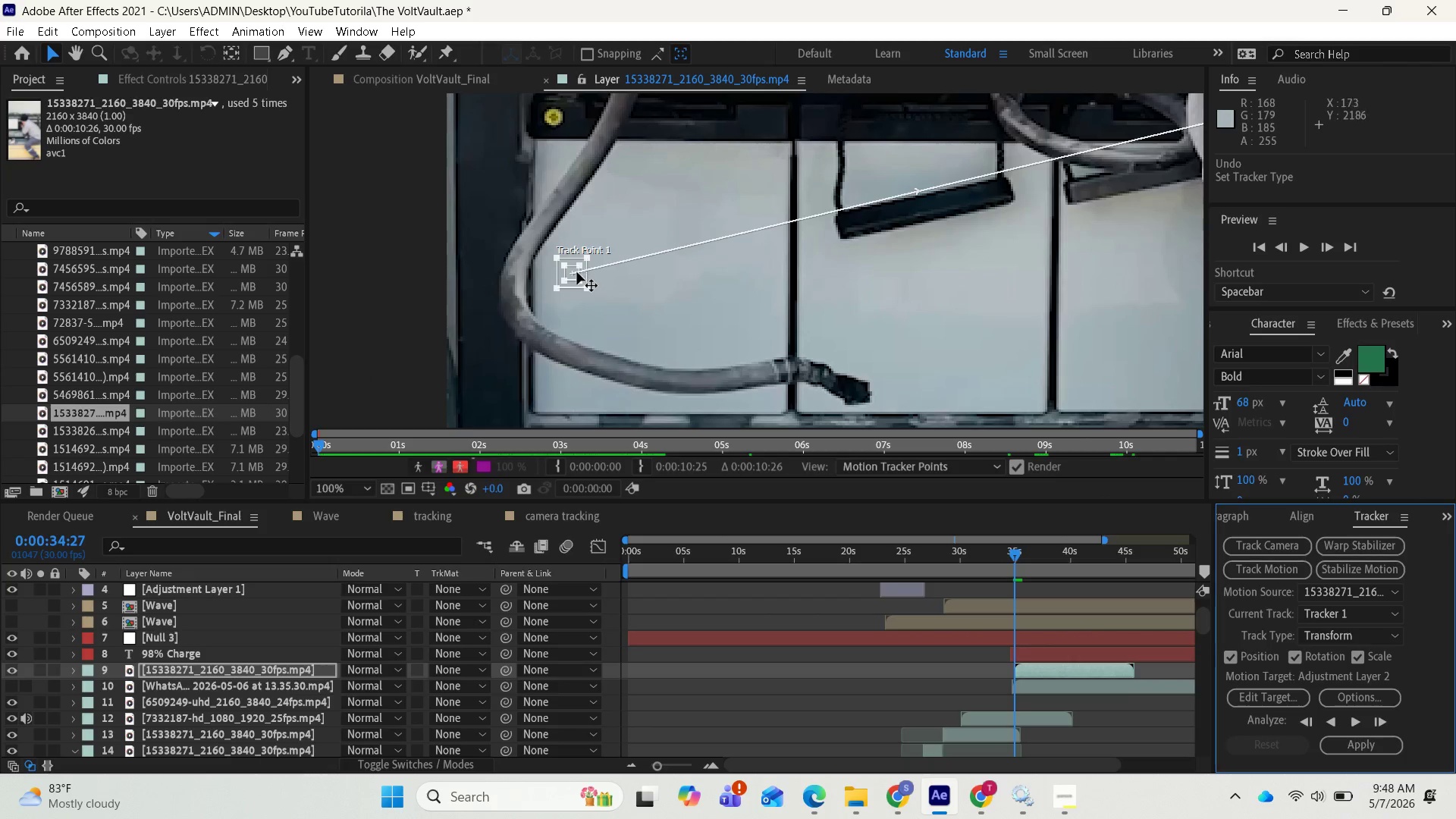 
scroll: coordinate [725, 280], scroll_direction: down, amount: 2.0
 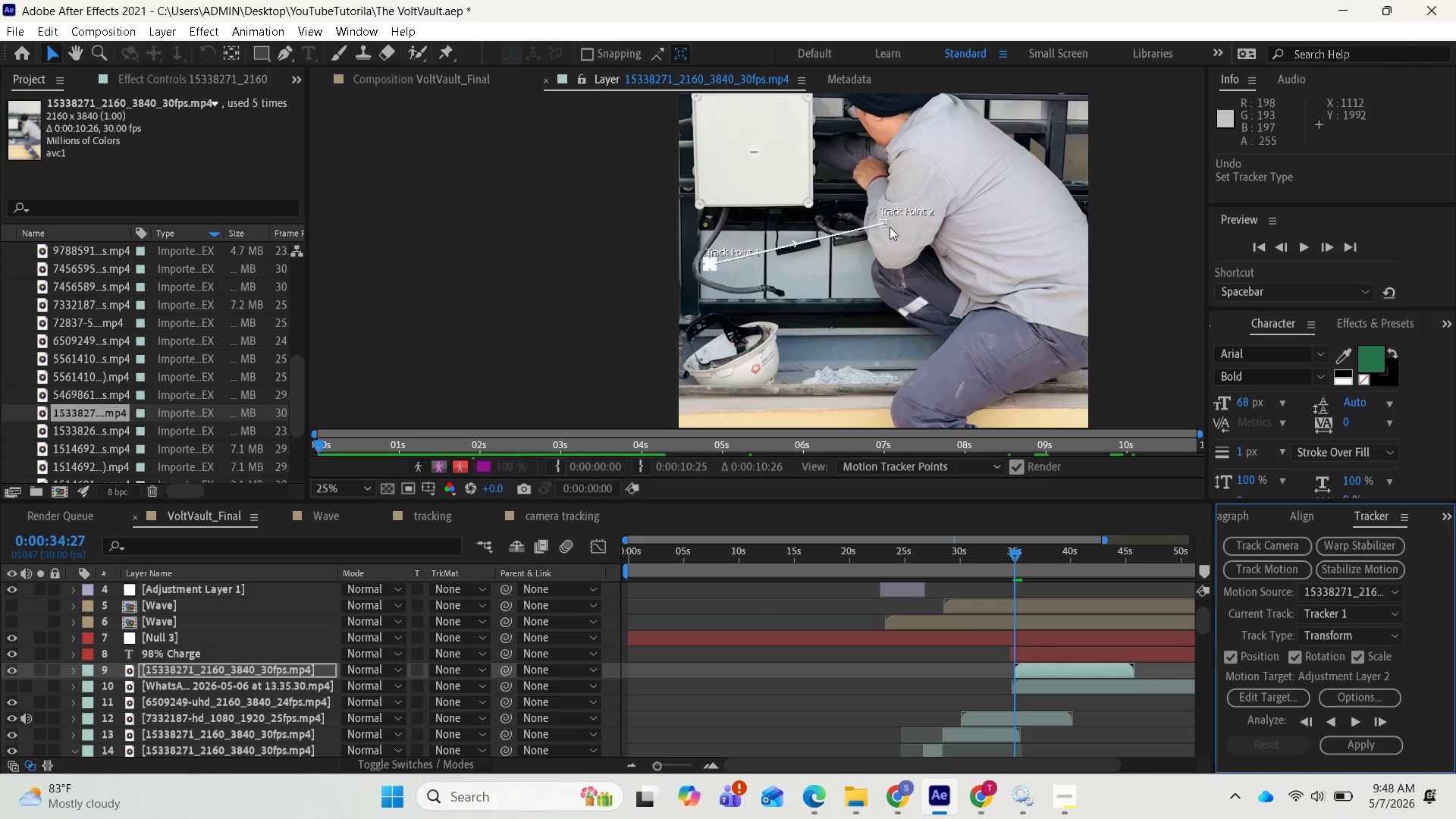 
scroll: coordinate [881, 231], scroll_direction: up, amount: 1.0
 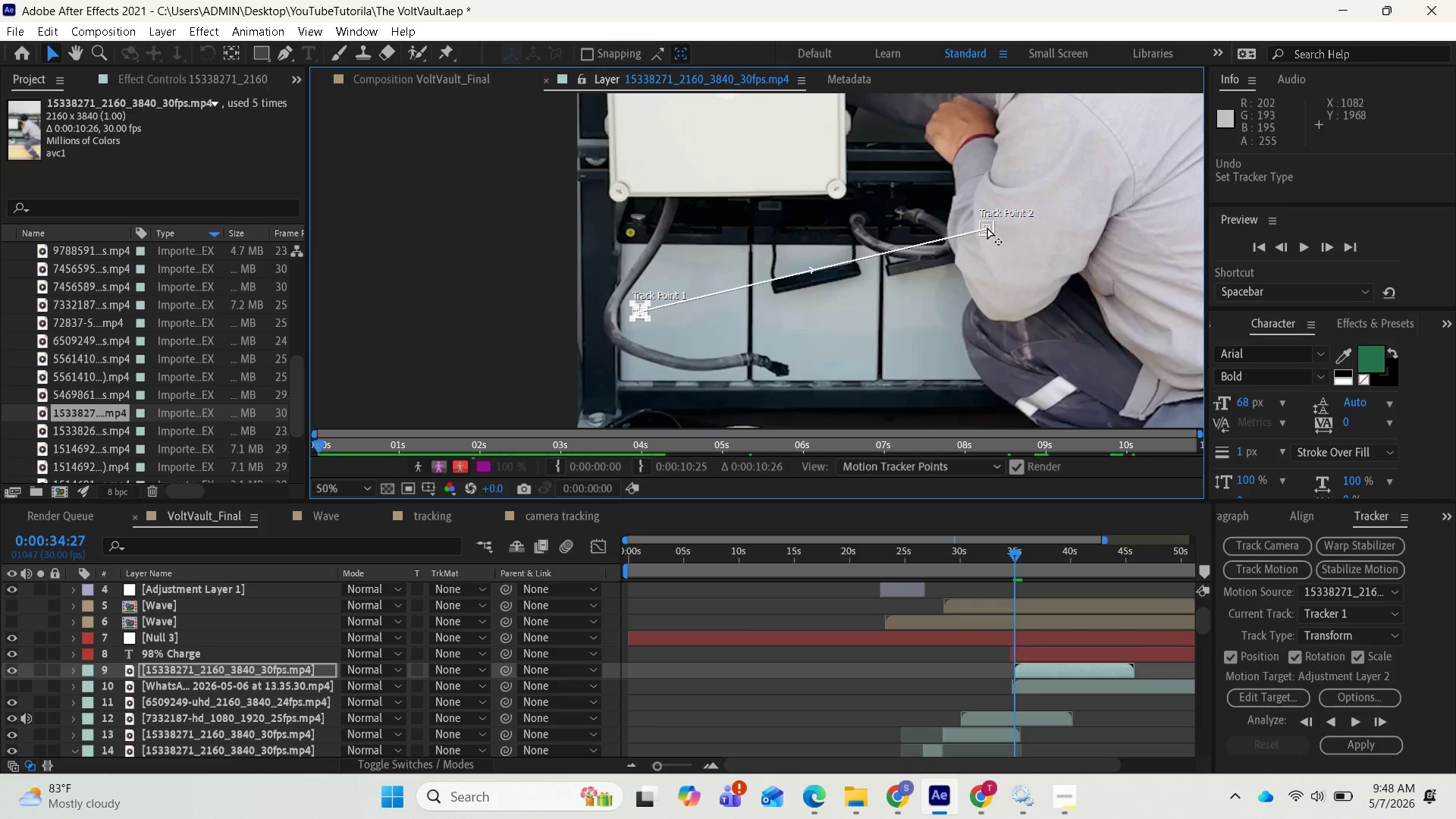 
left_click_drag(start_coordinate=[985, 228], to_coordinate=[946, 328])
 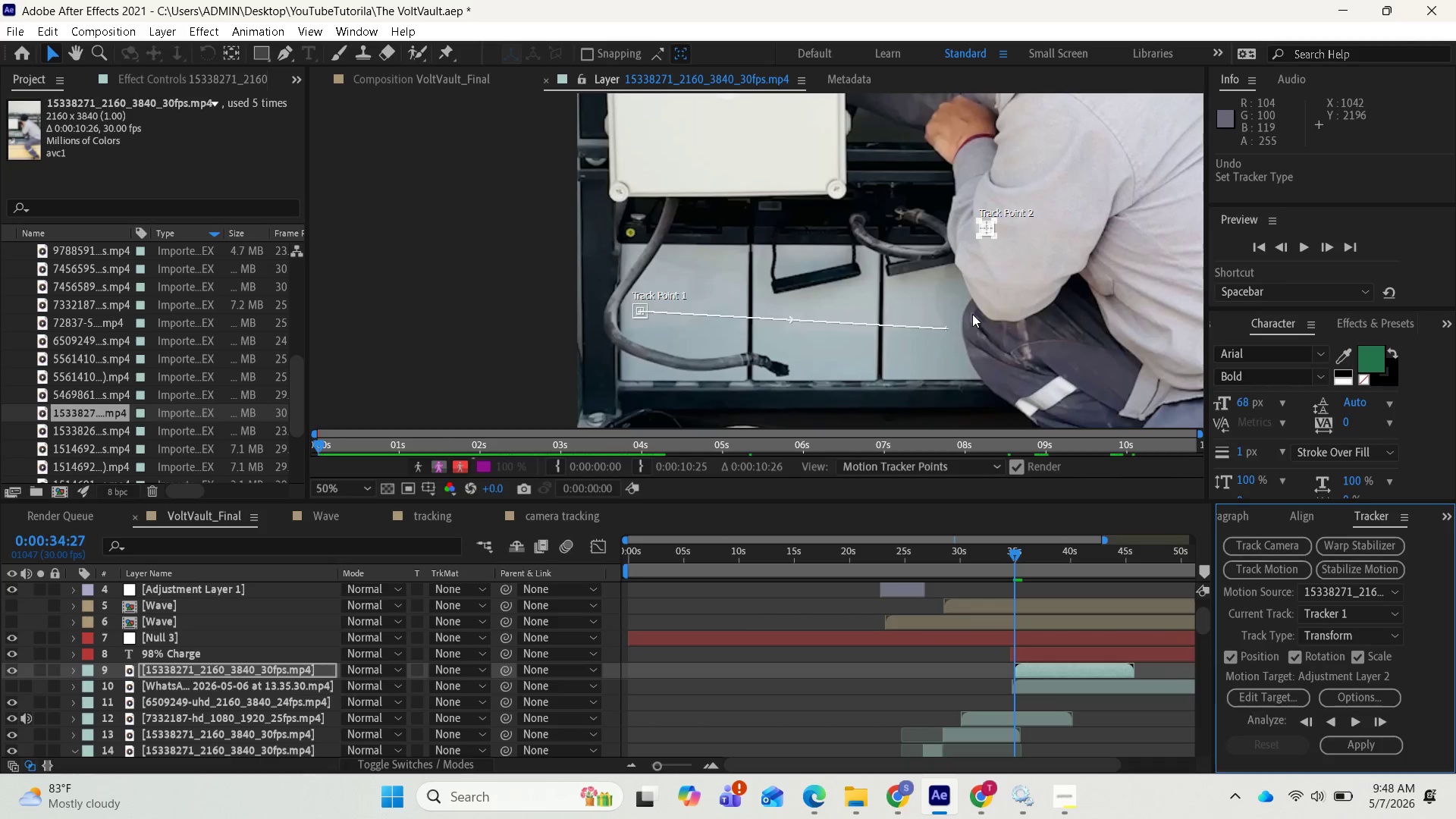 
key(Control+Z)
 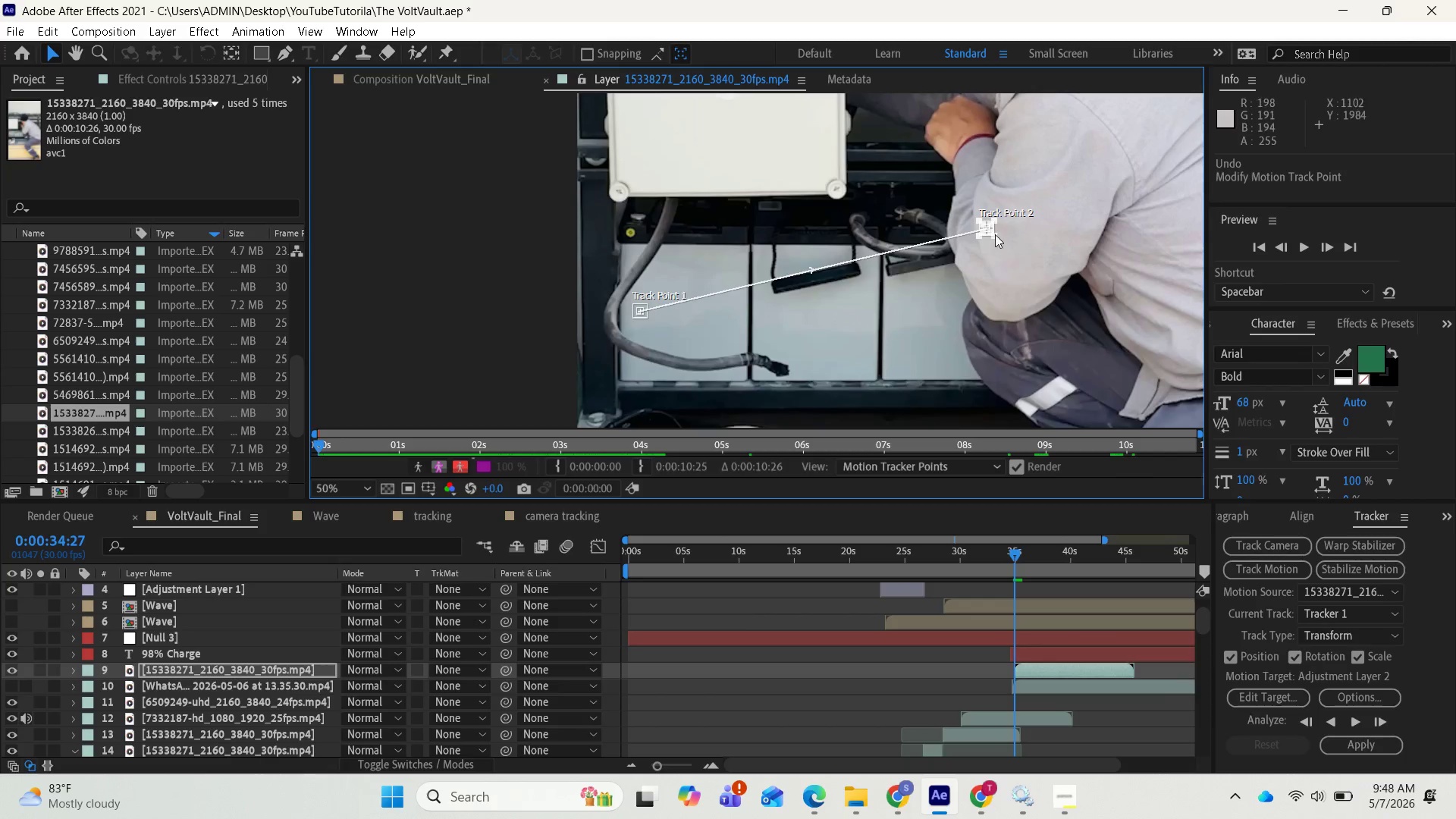 
scroll: coordinate [1005, 248], scroll_direction: up, amount: 2.0
 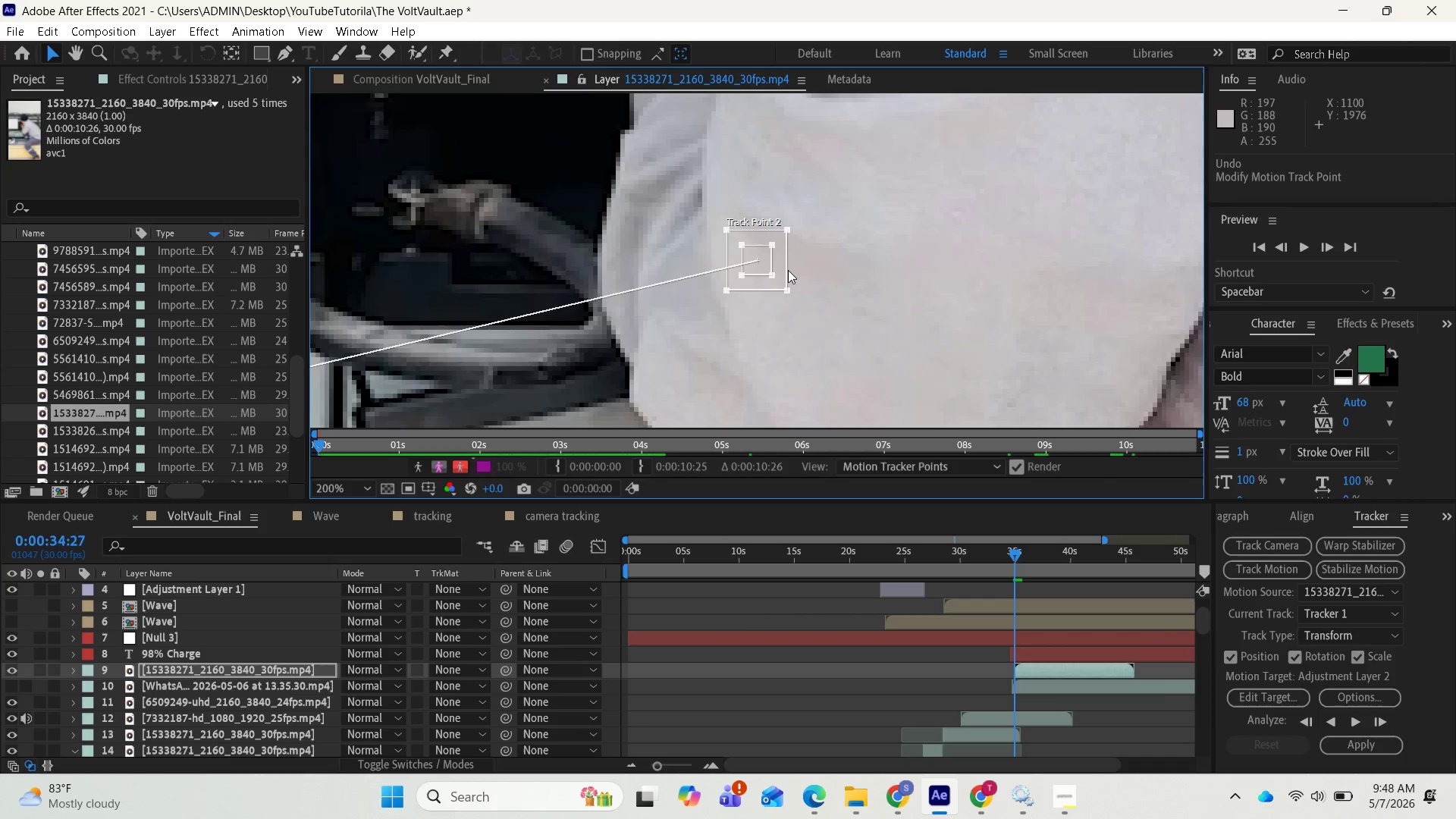 
scroll: coordinate [769, 265], scroll_direction: down, amount: 2.0
 